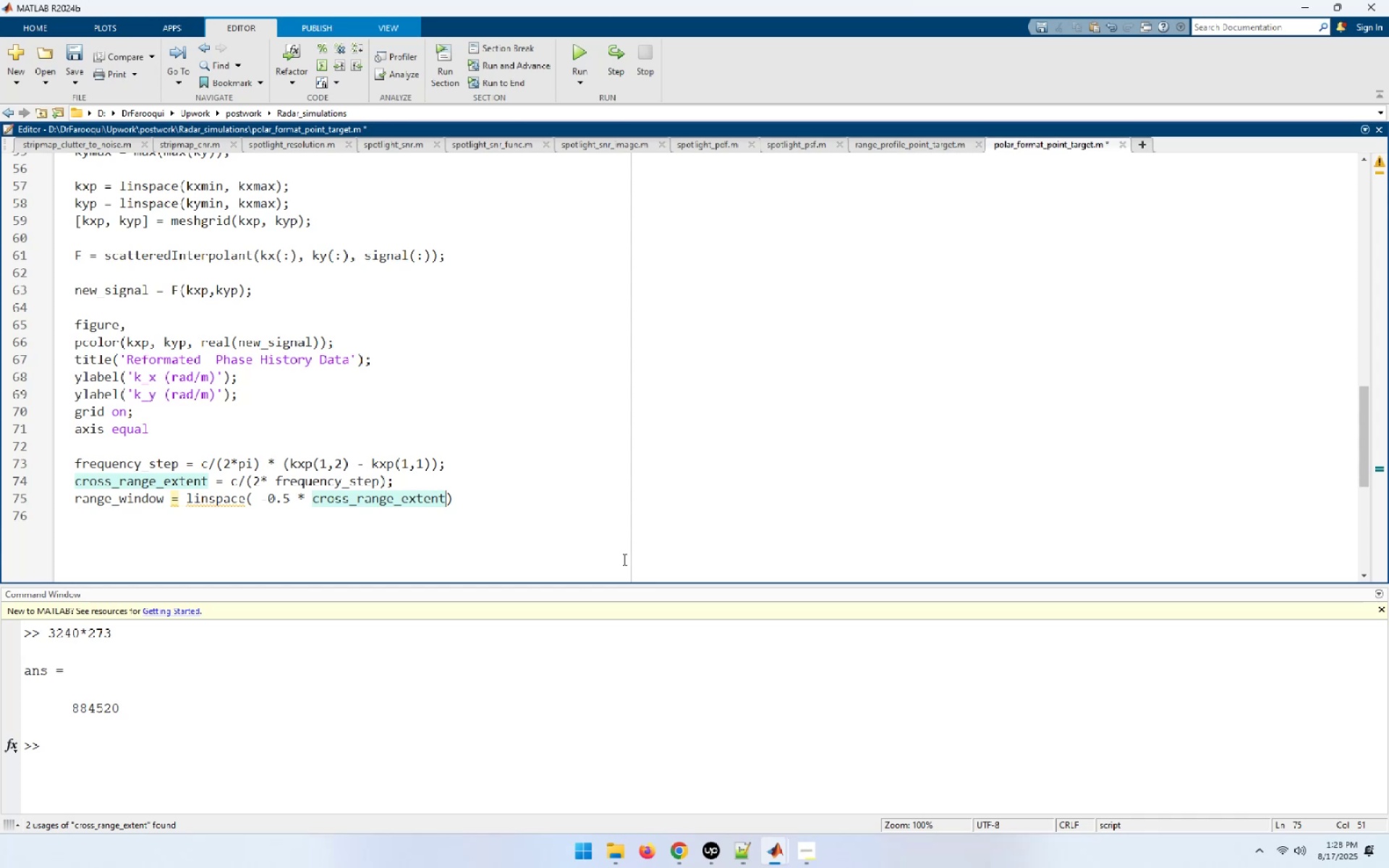 
wait(12.86)
 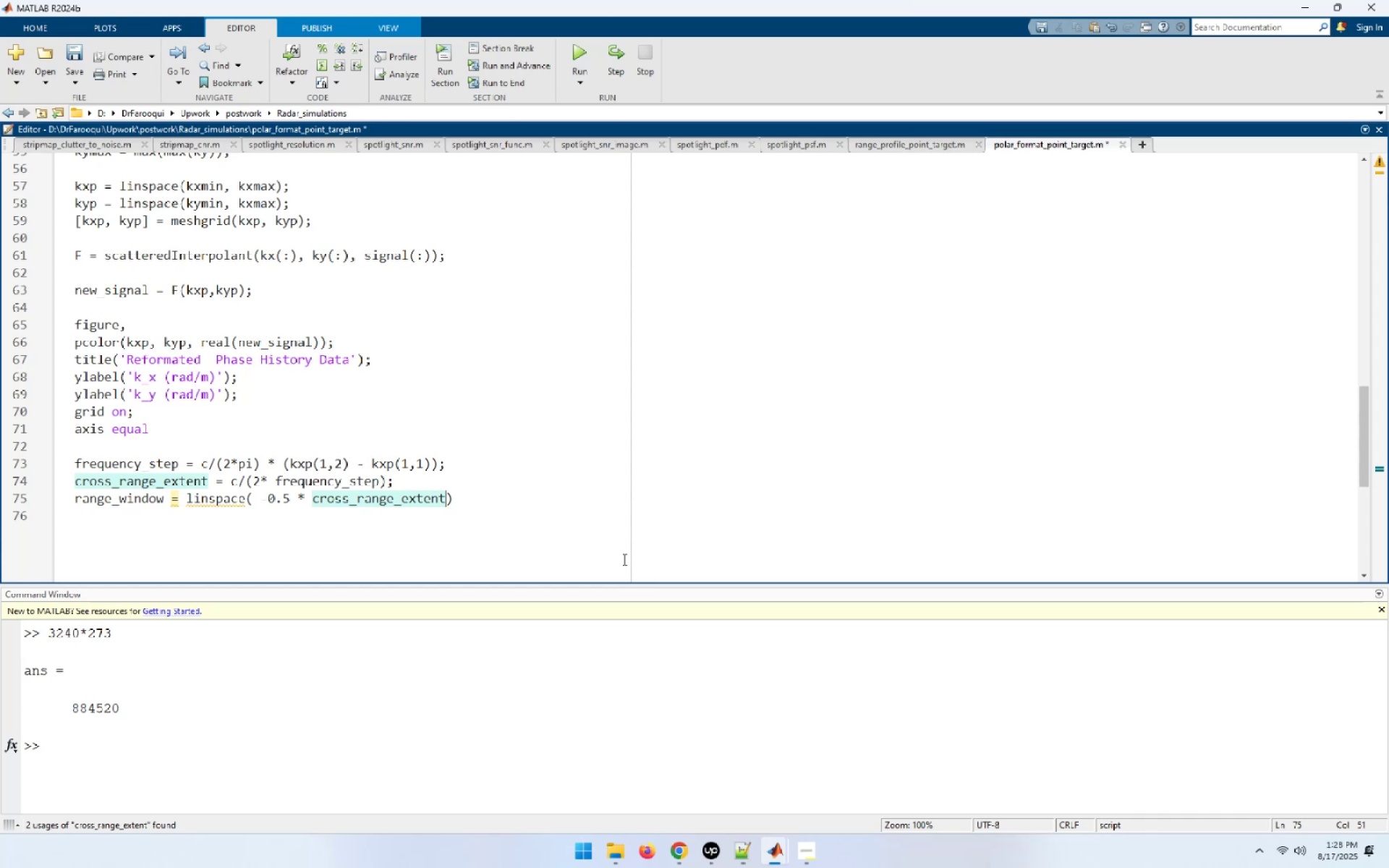 
key(ArrowUp)
 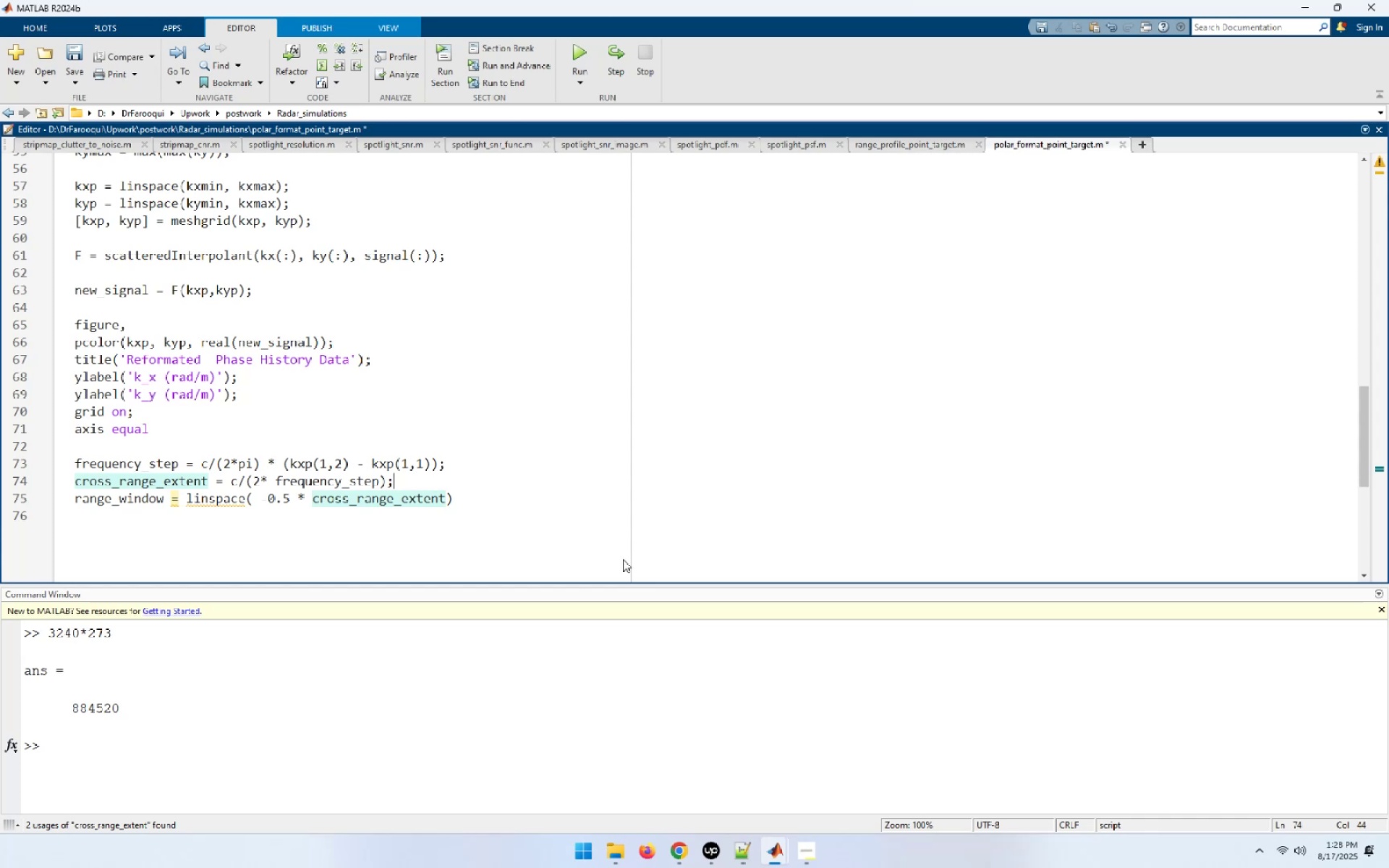 
key(ArrowUp)
 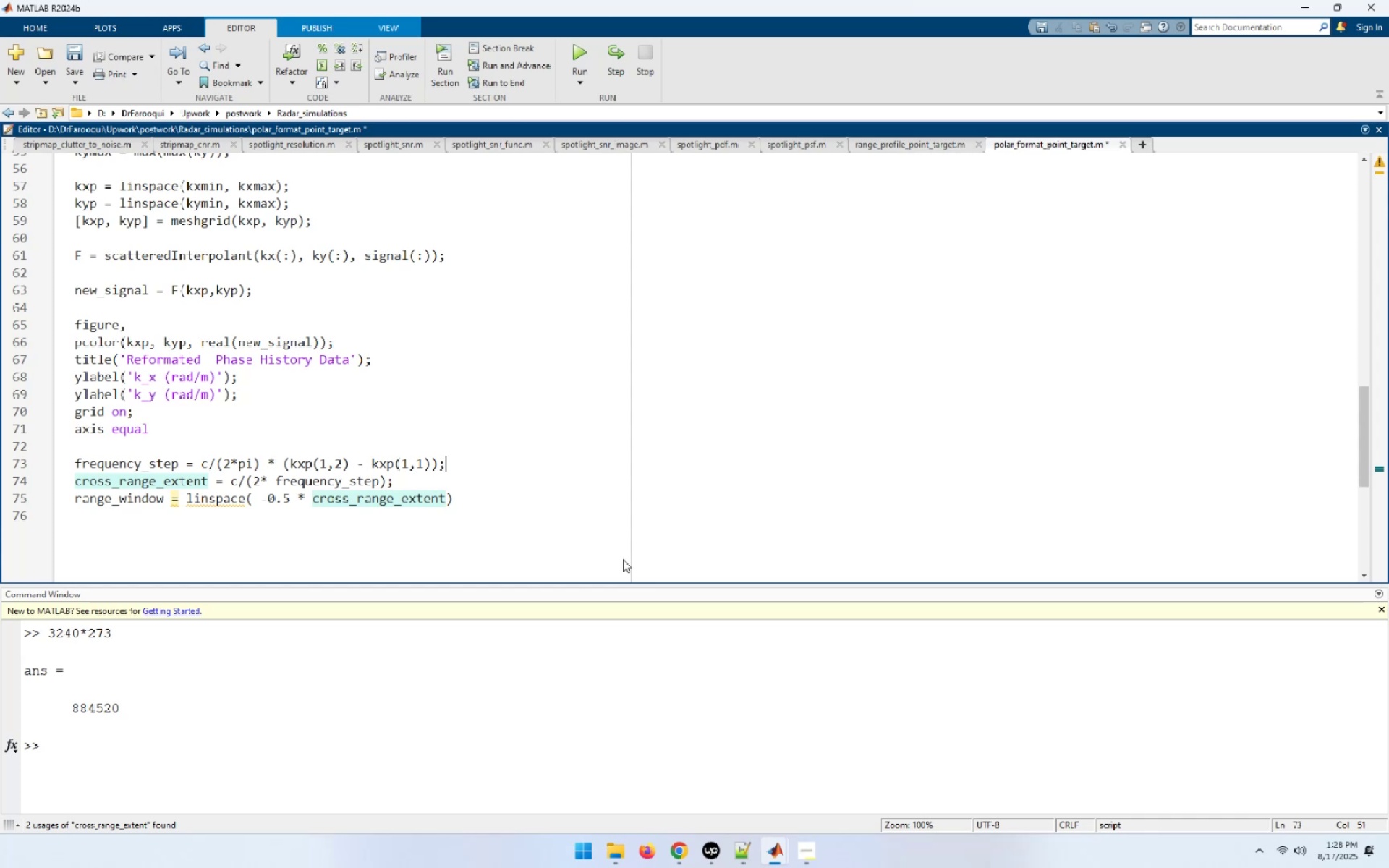 
key(Home)
 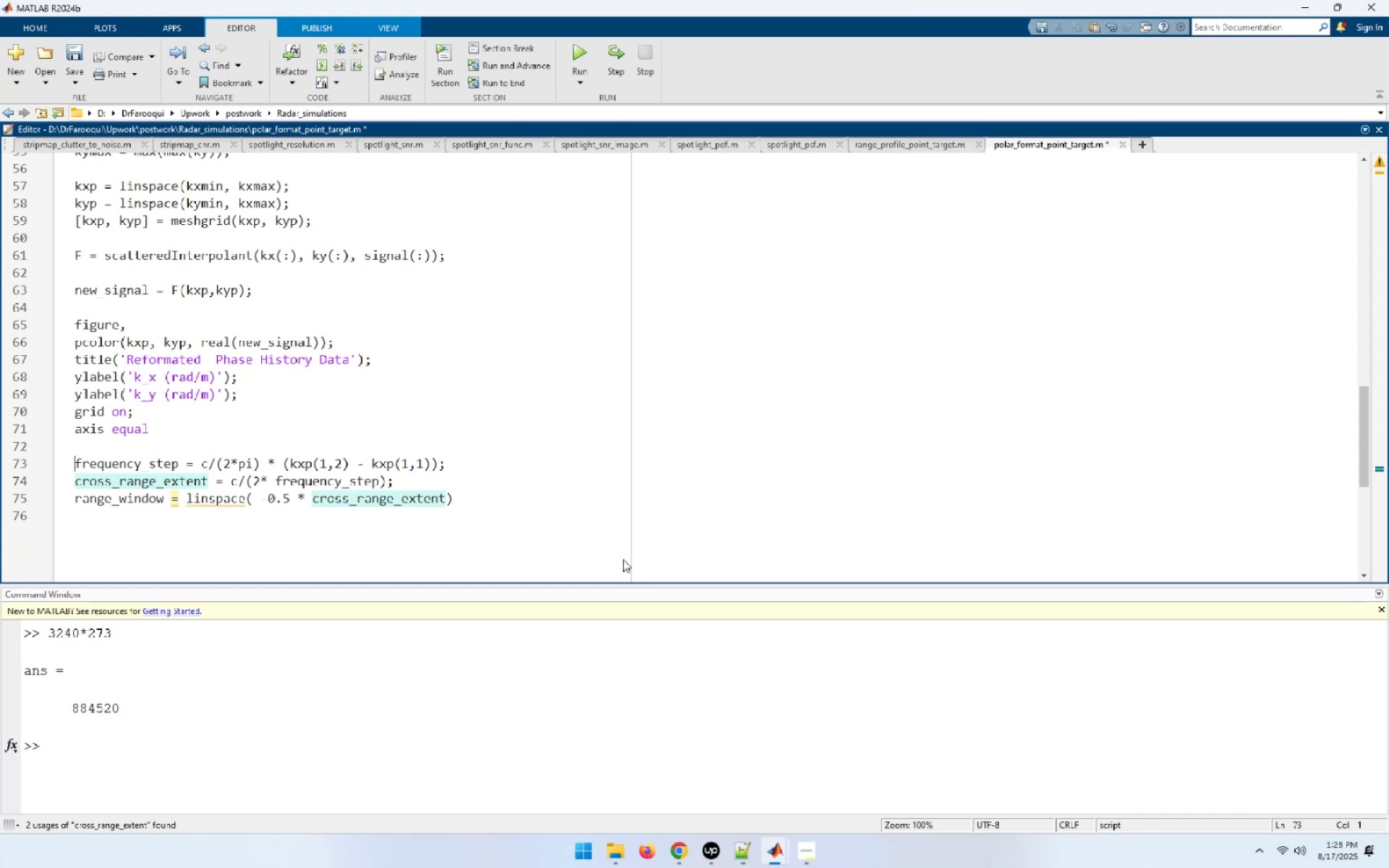 
key(Shift+End)
 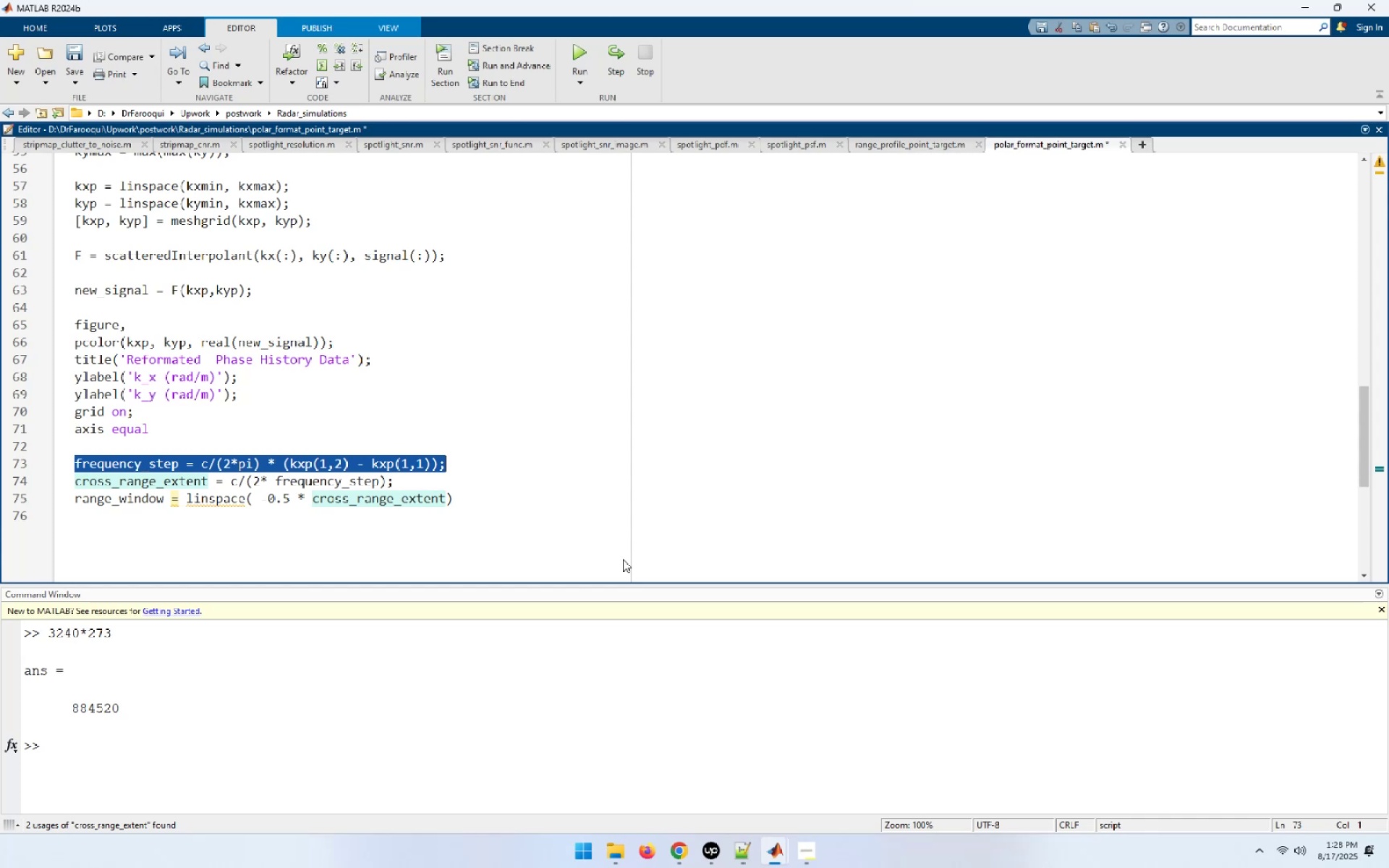 
key(Shift+ArrowDown)
 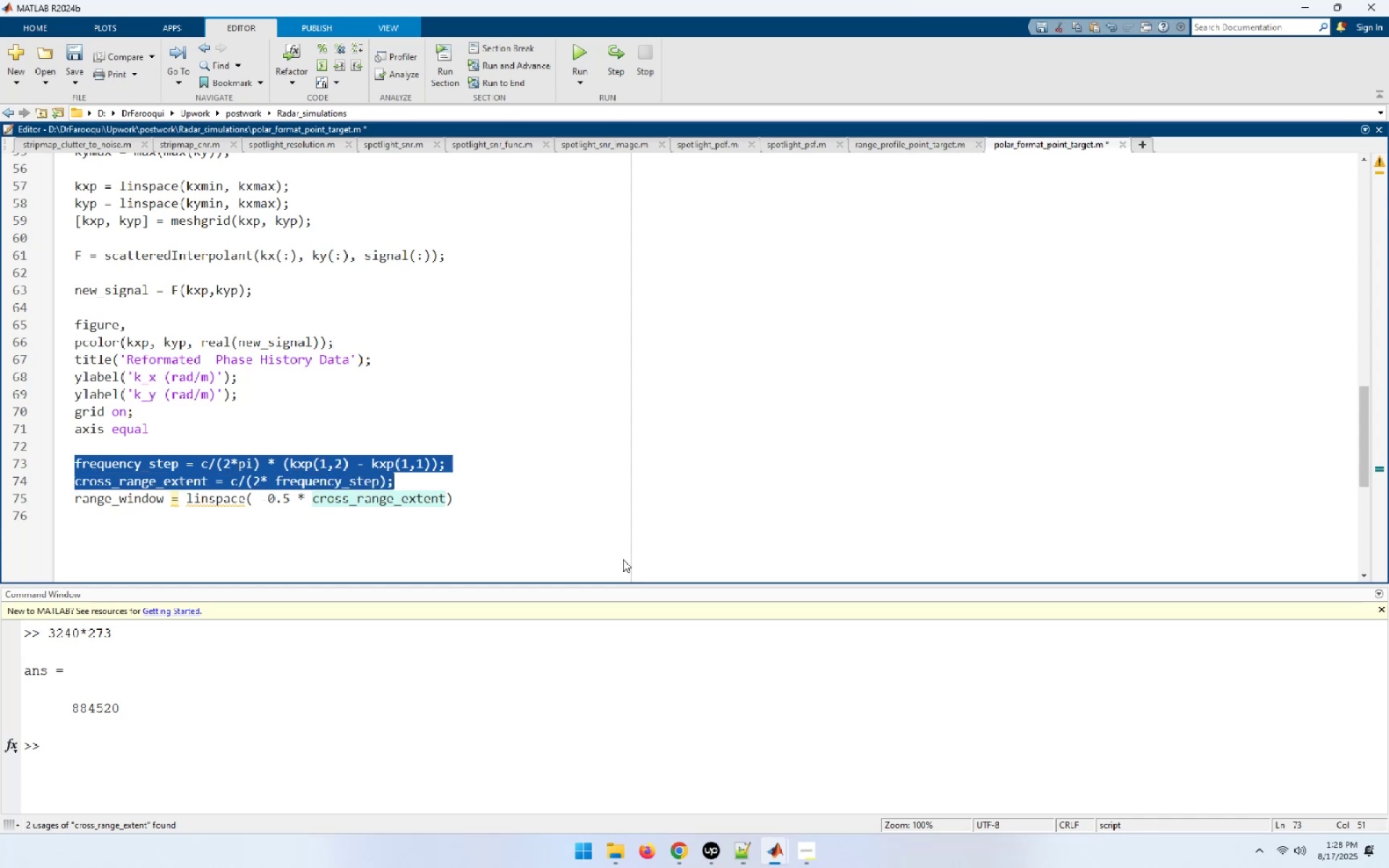 
key(Shift+ArrowDown)
 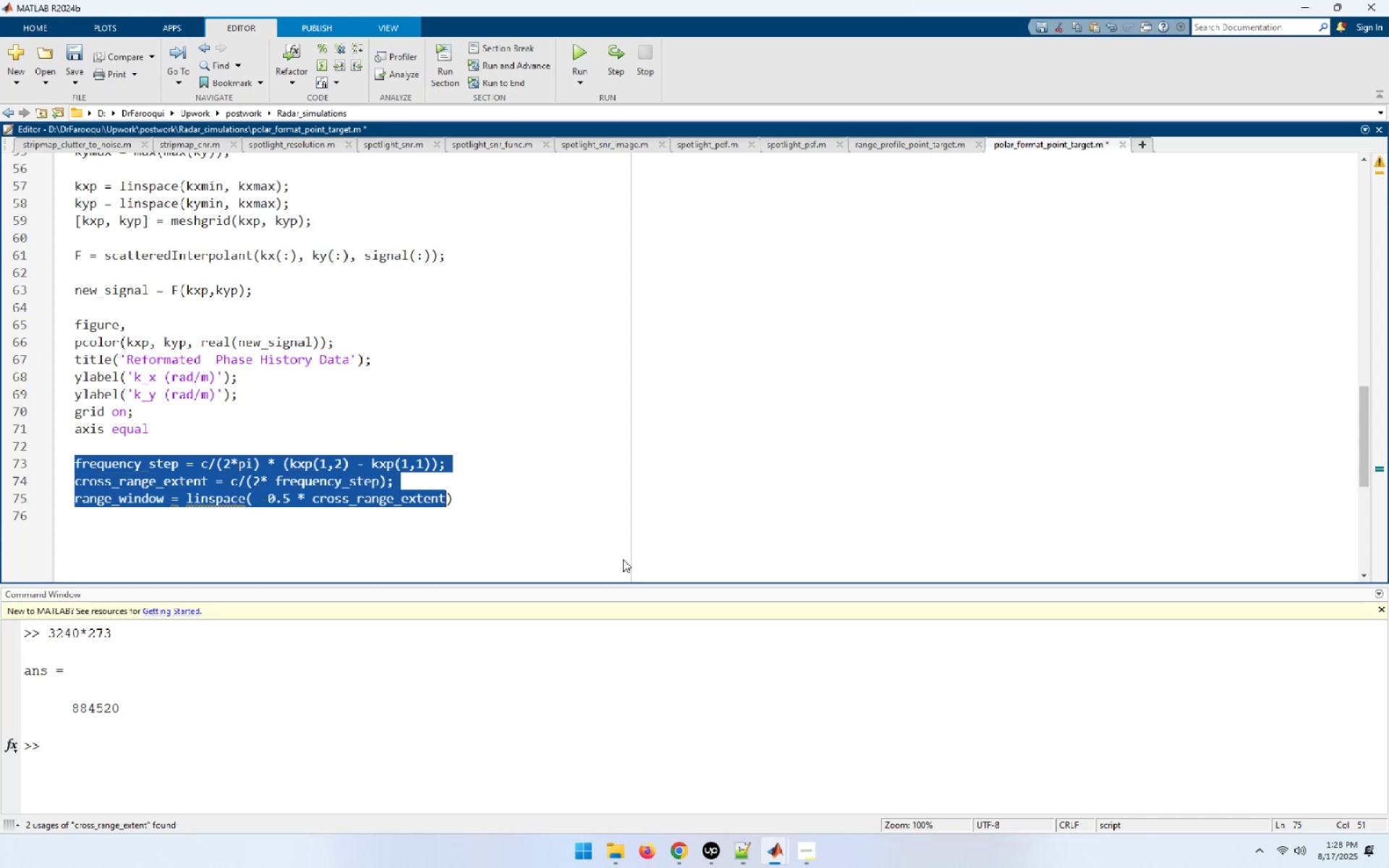 
hold_key(key=ControlLeft, duration=0.3)
 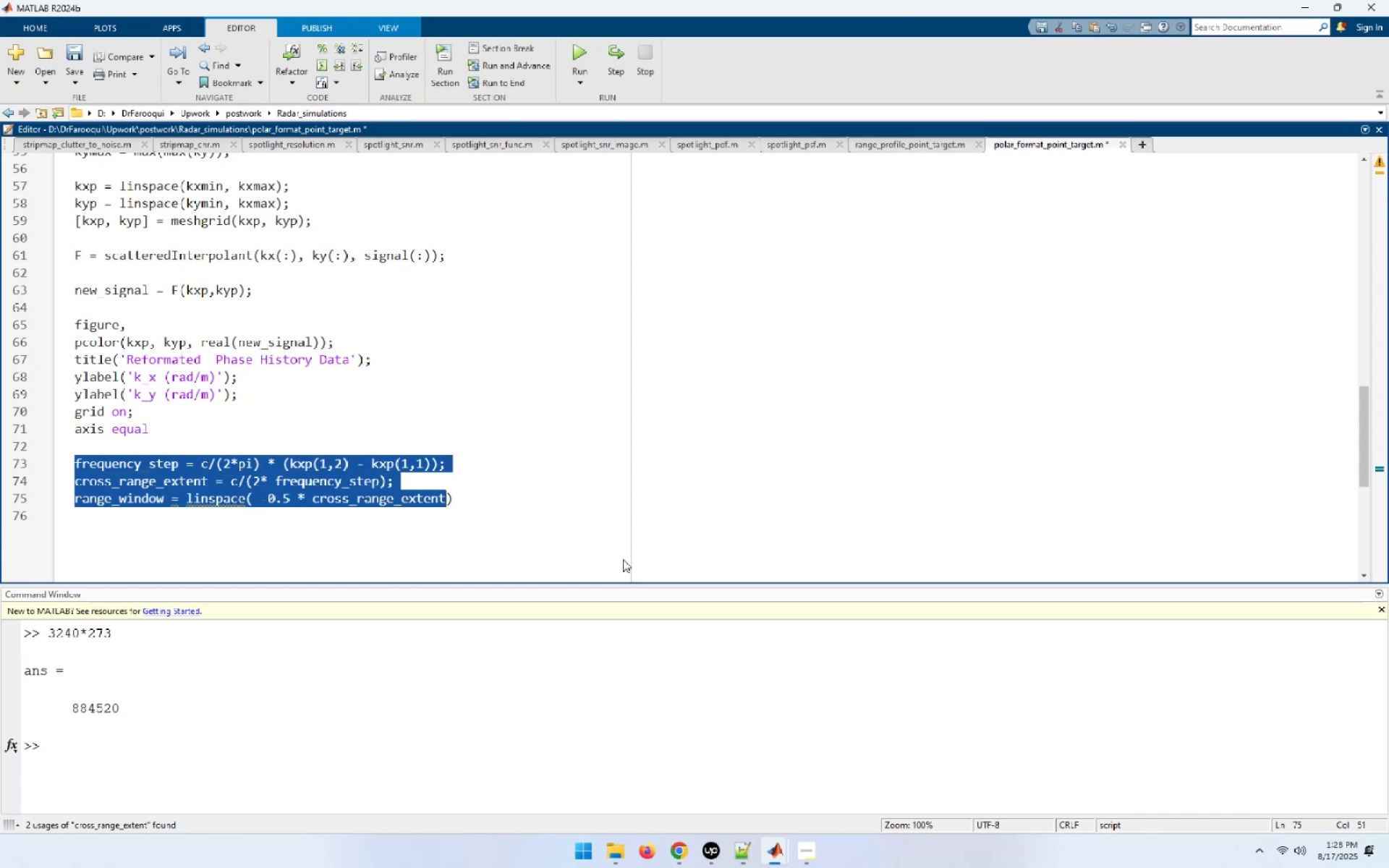 
key(Shift+ShiftLeft)
 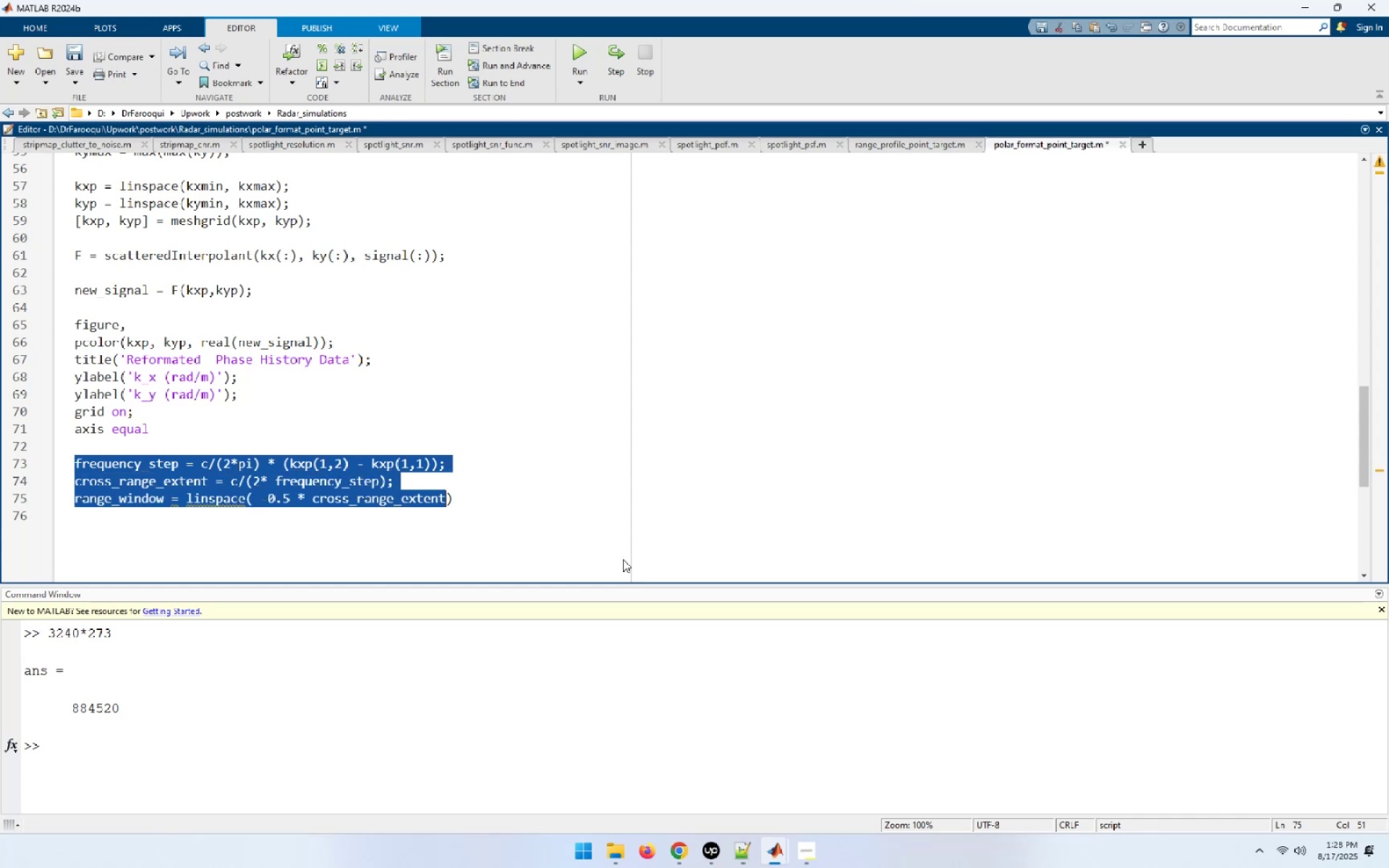 
key(Shift+ShiftLeft)
 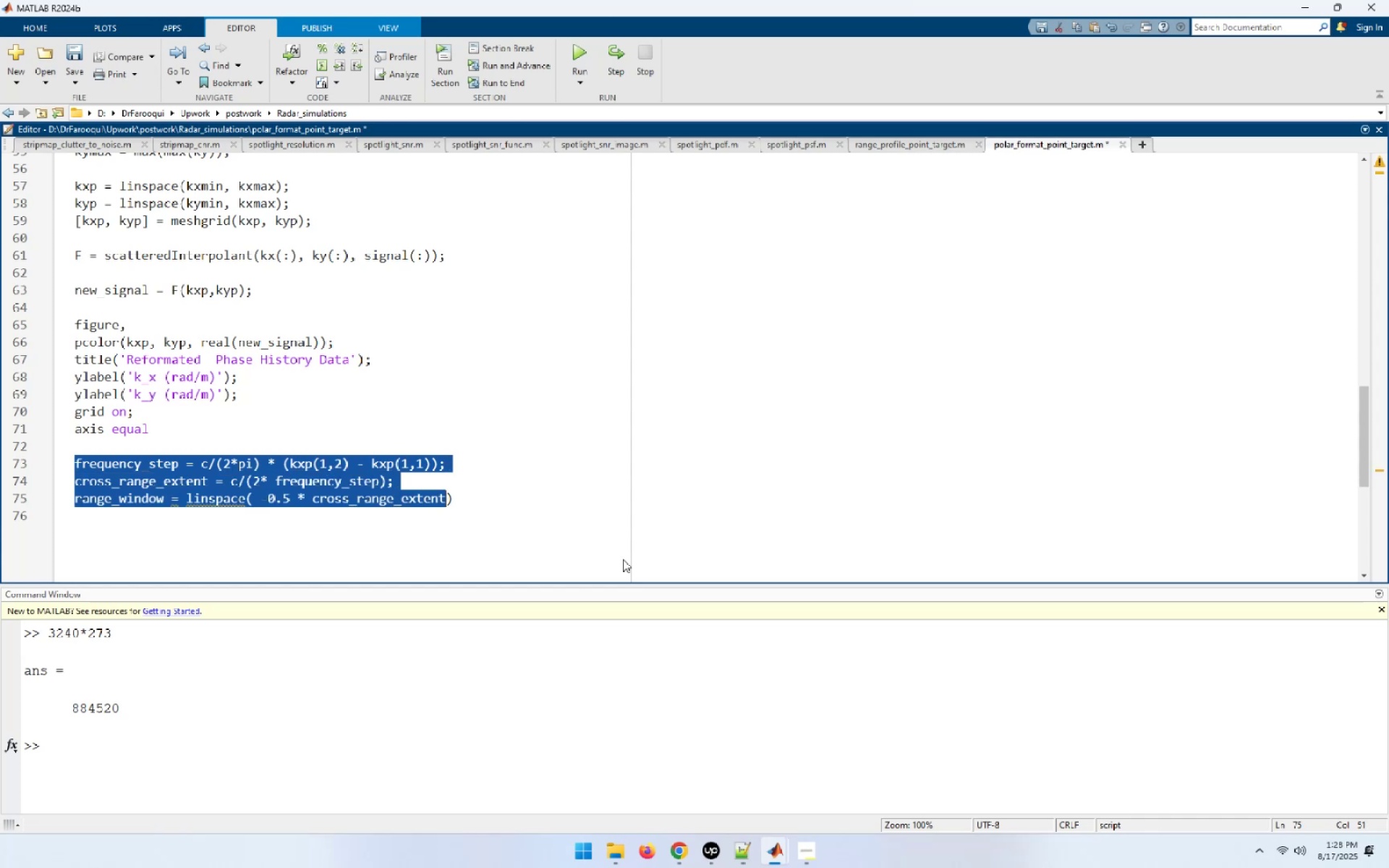 
key(Shift+End)
 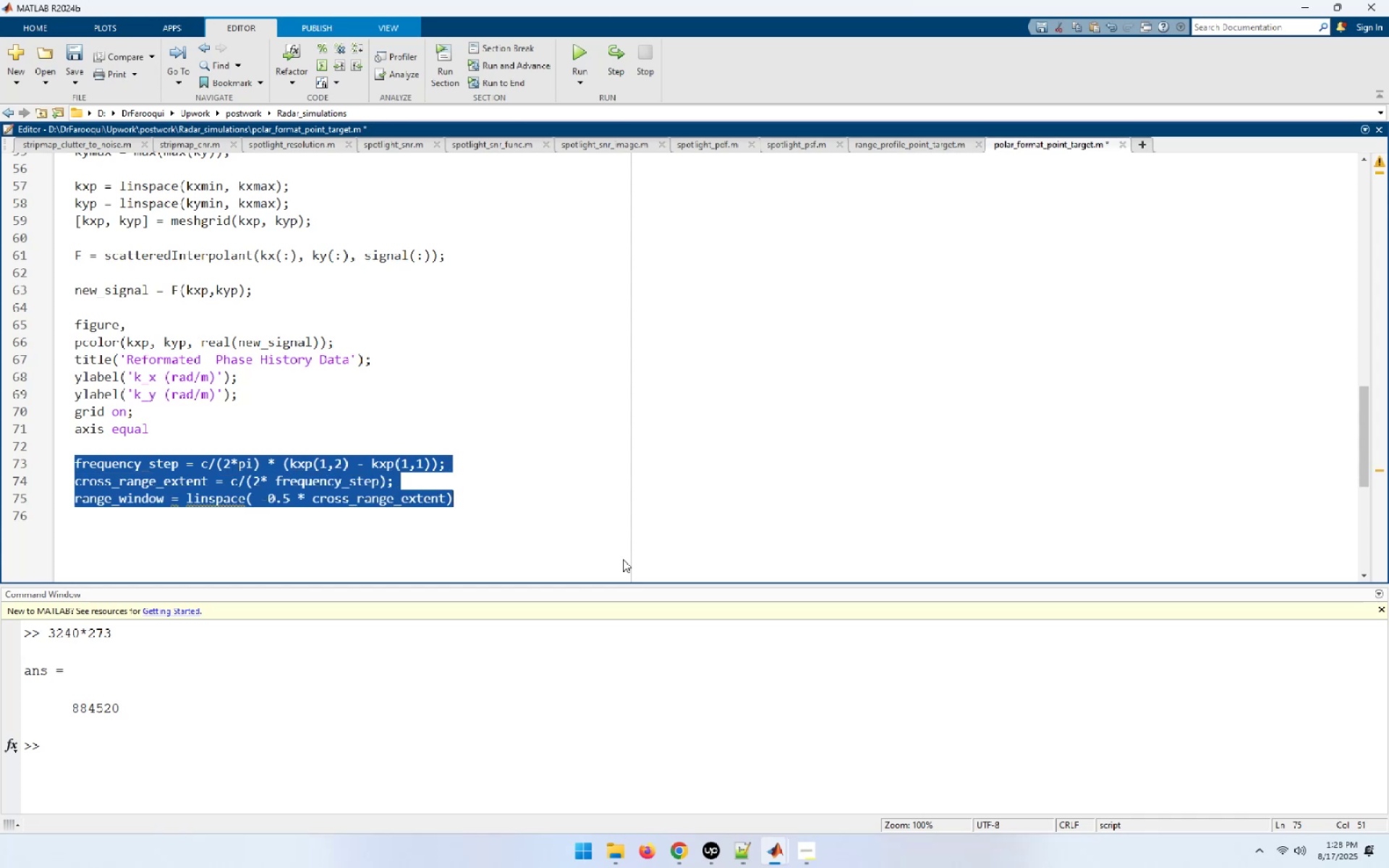 
key(Control+C)
 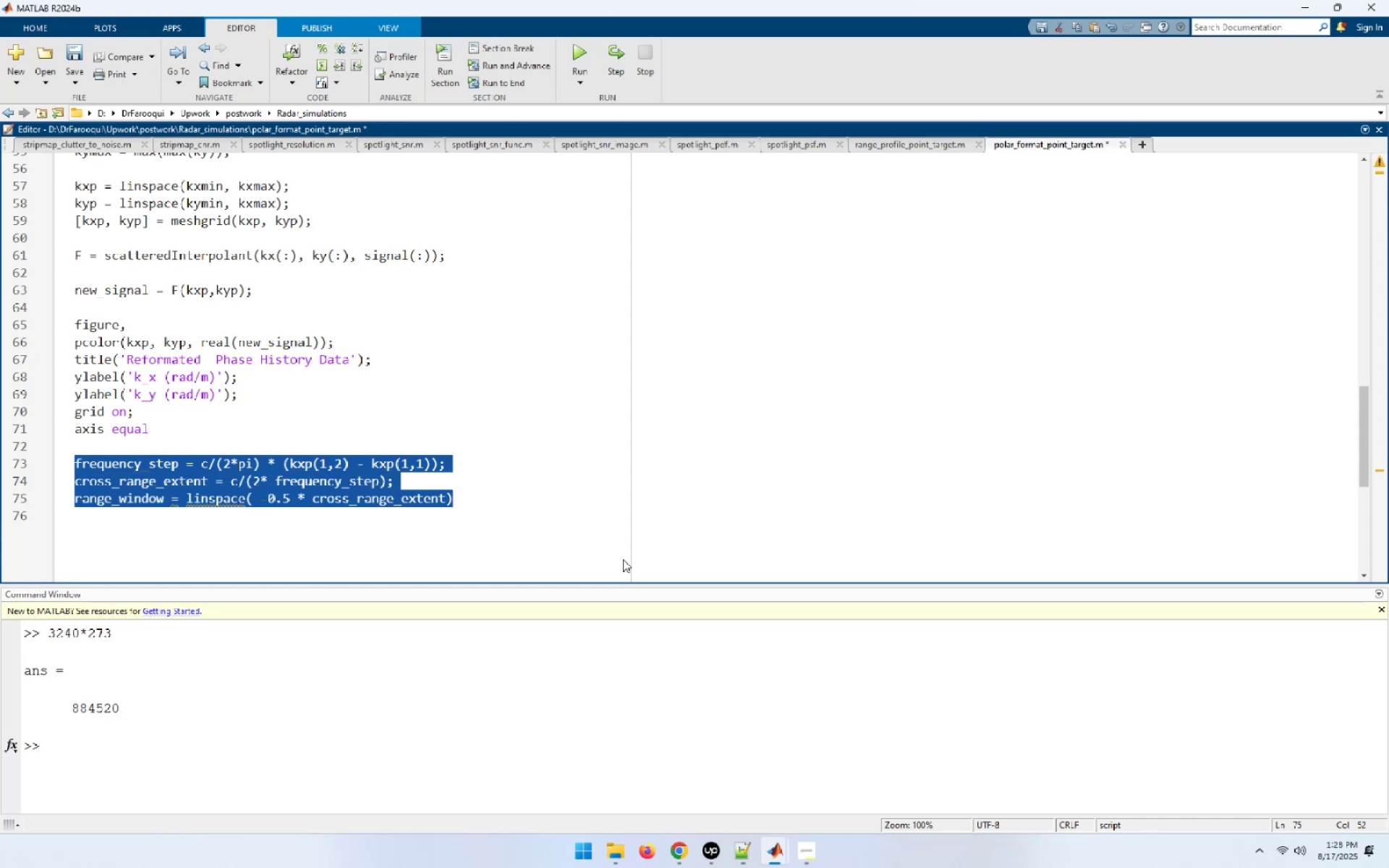 
key(ArrowUp)
 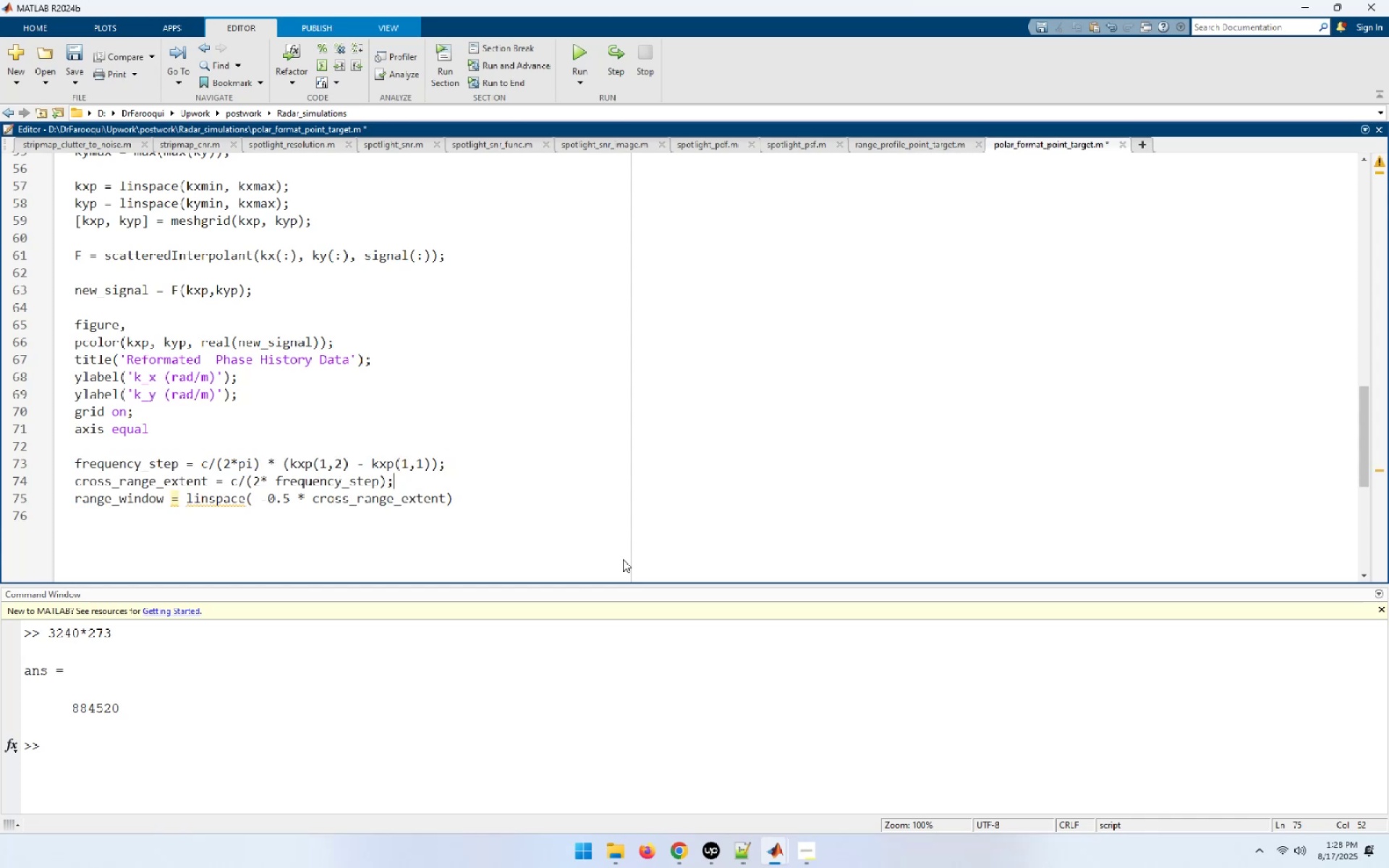 
key(ArrowUp)
 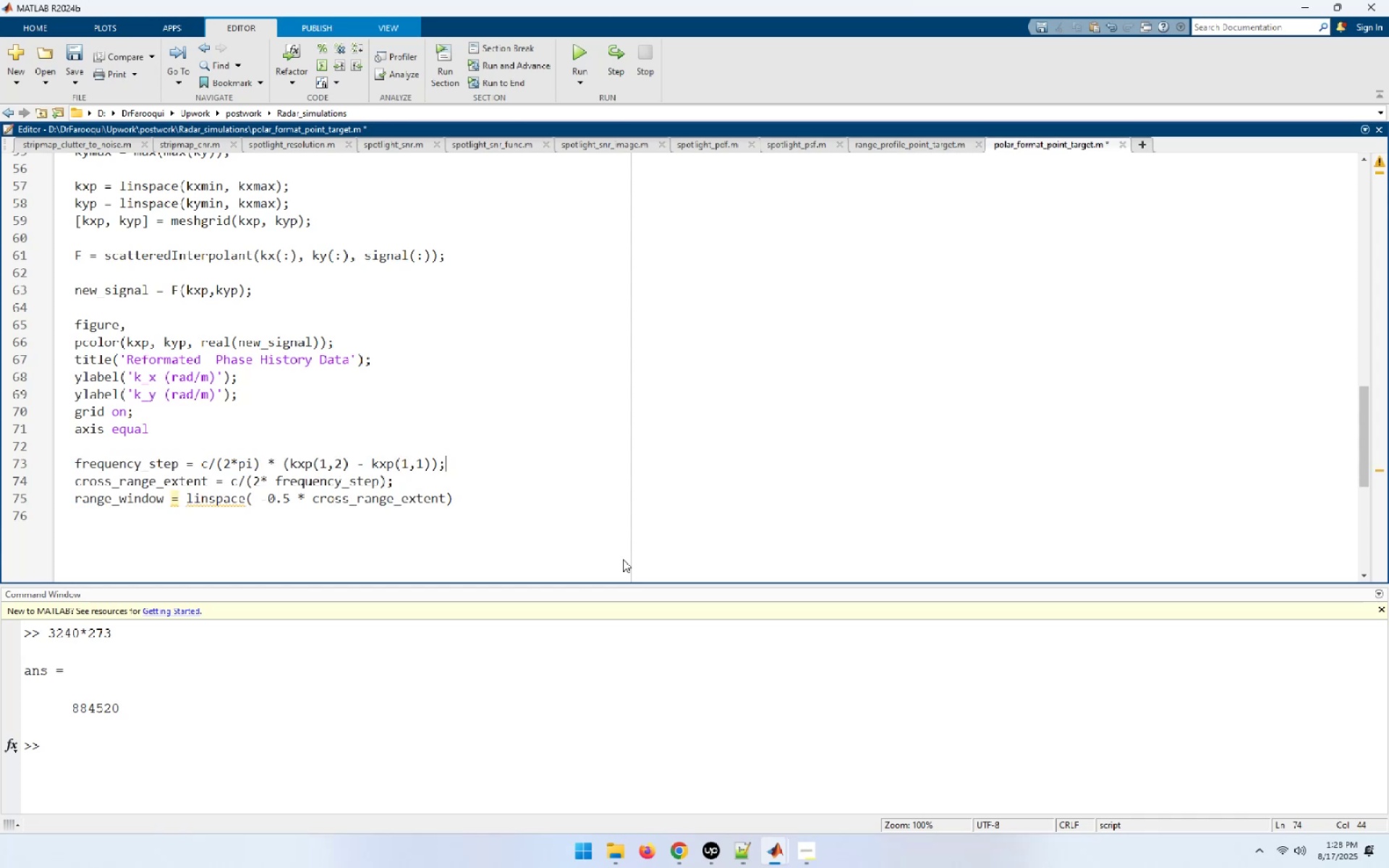 
key(ArrowUp)
 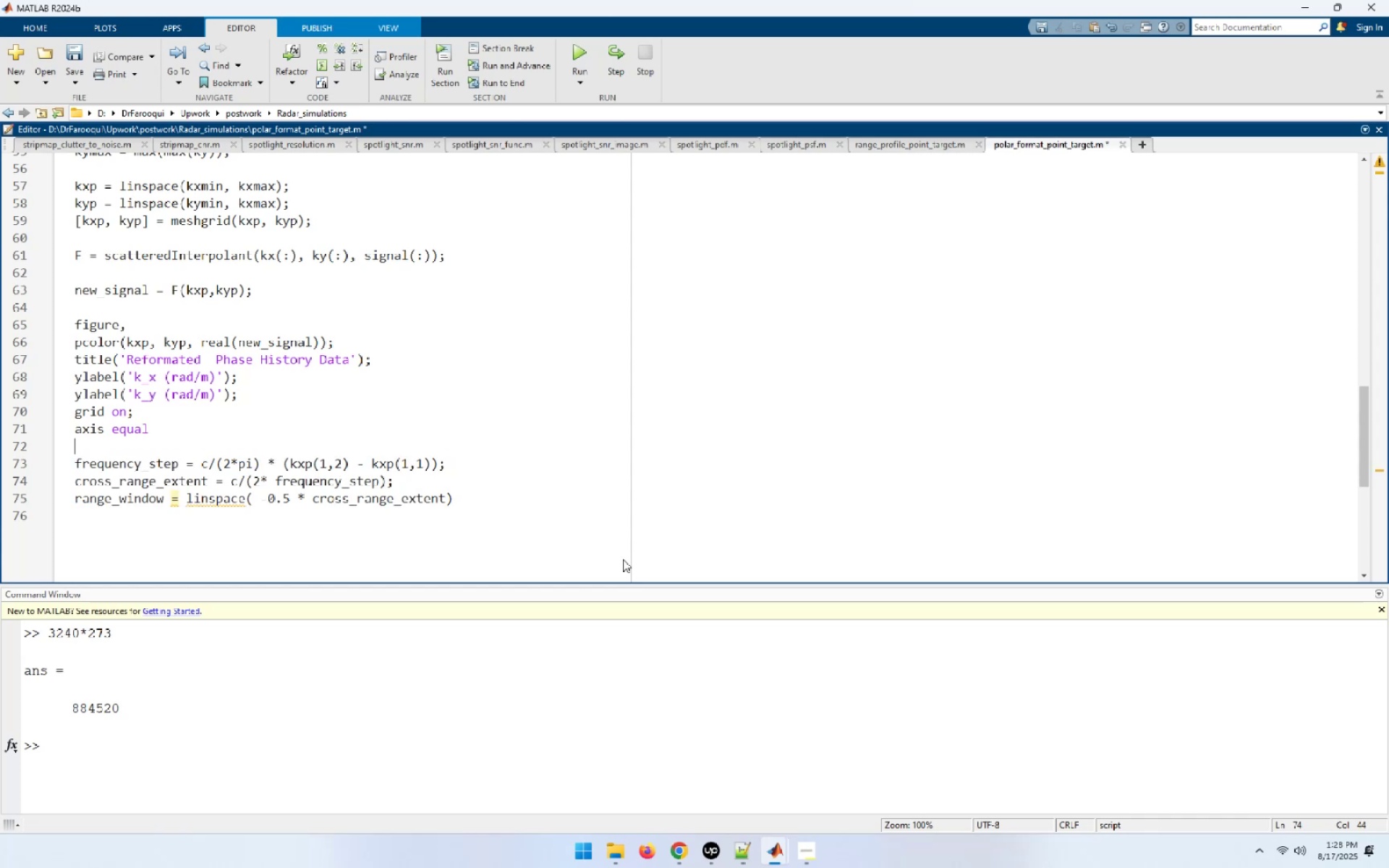 
key(ArrowUp)
 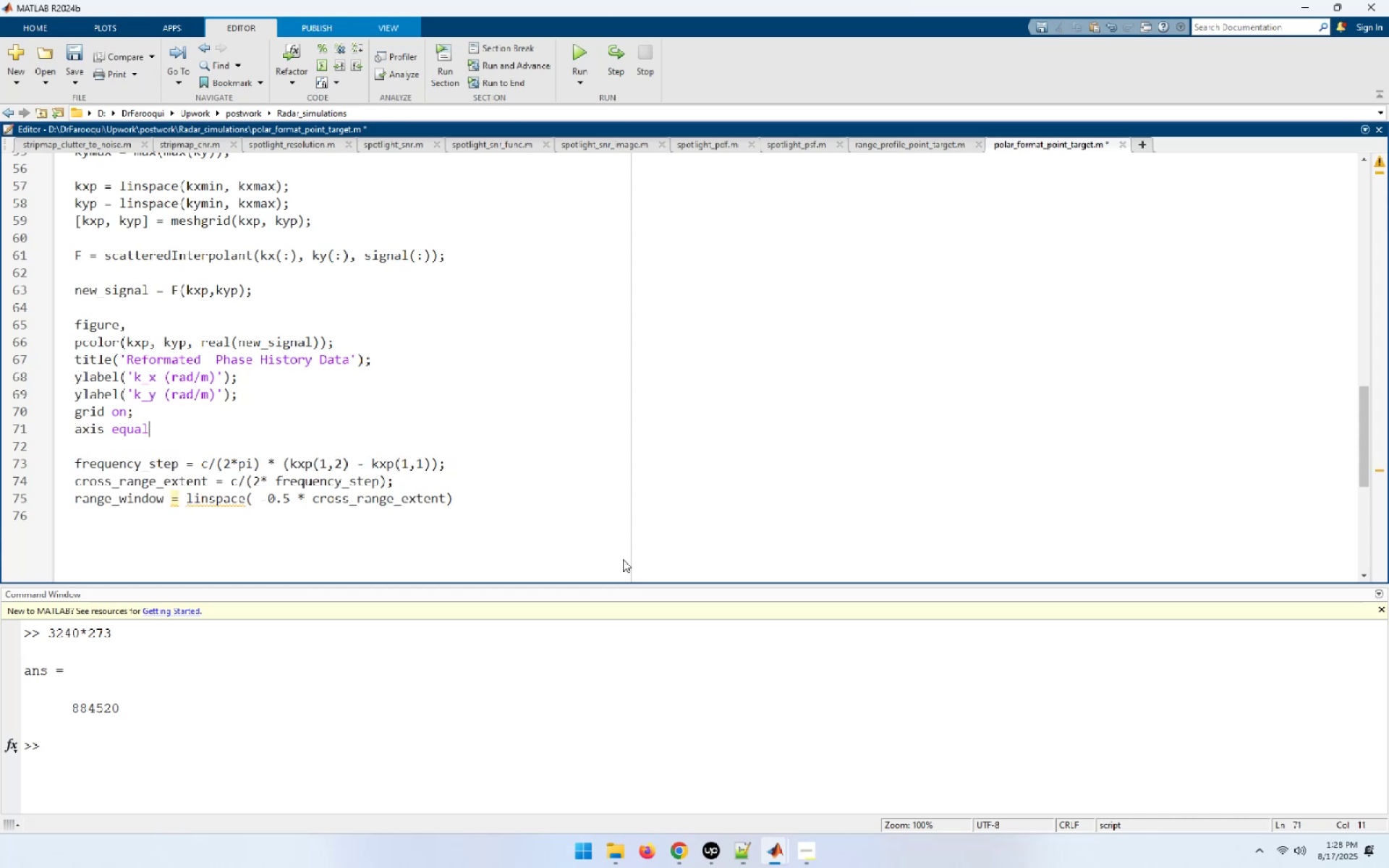 
key(NumpadEnter)
 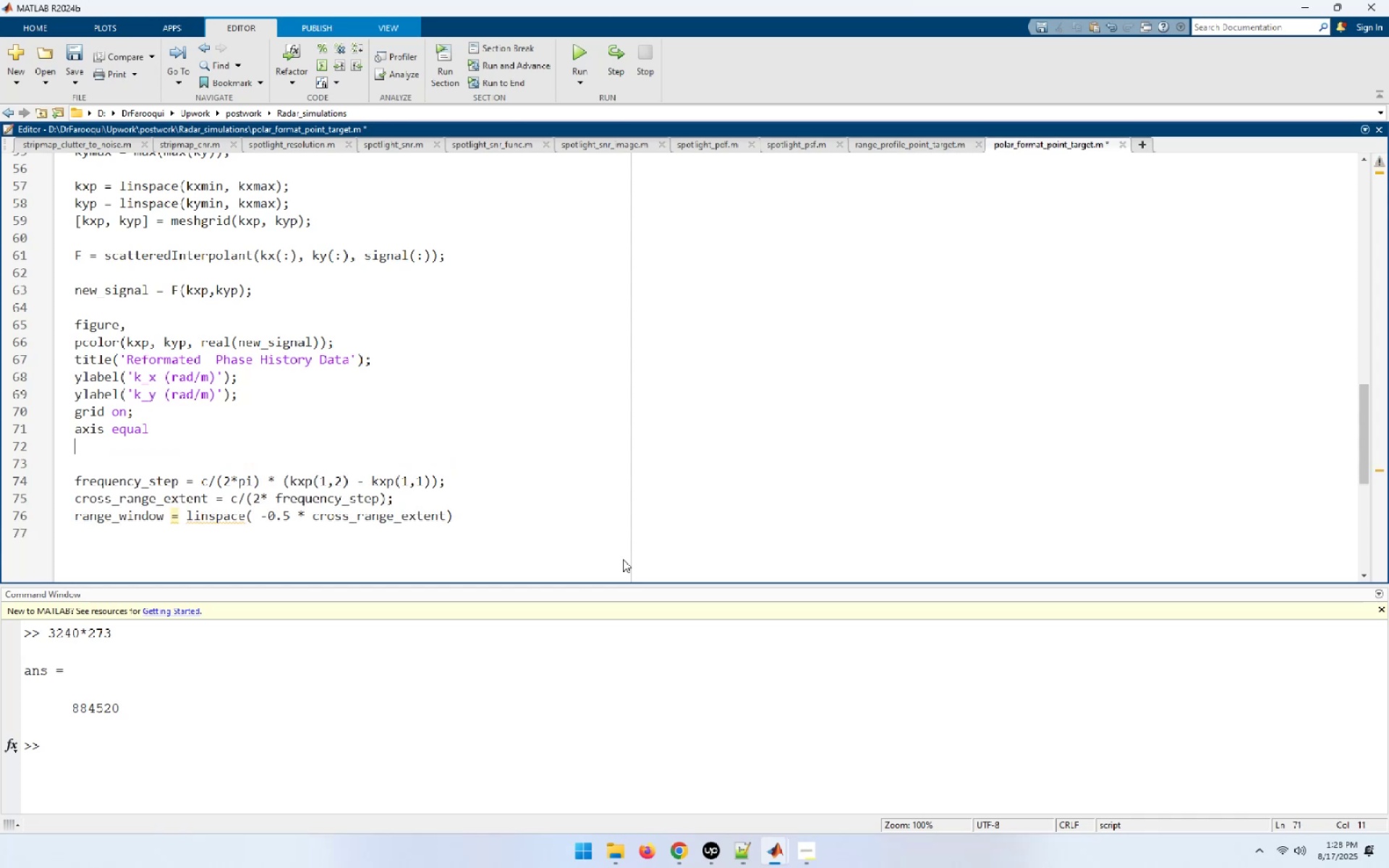 
key(NumpadEnter)
 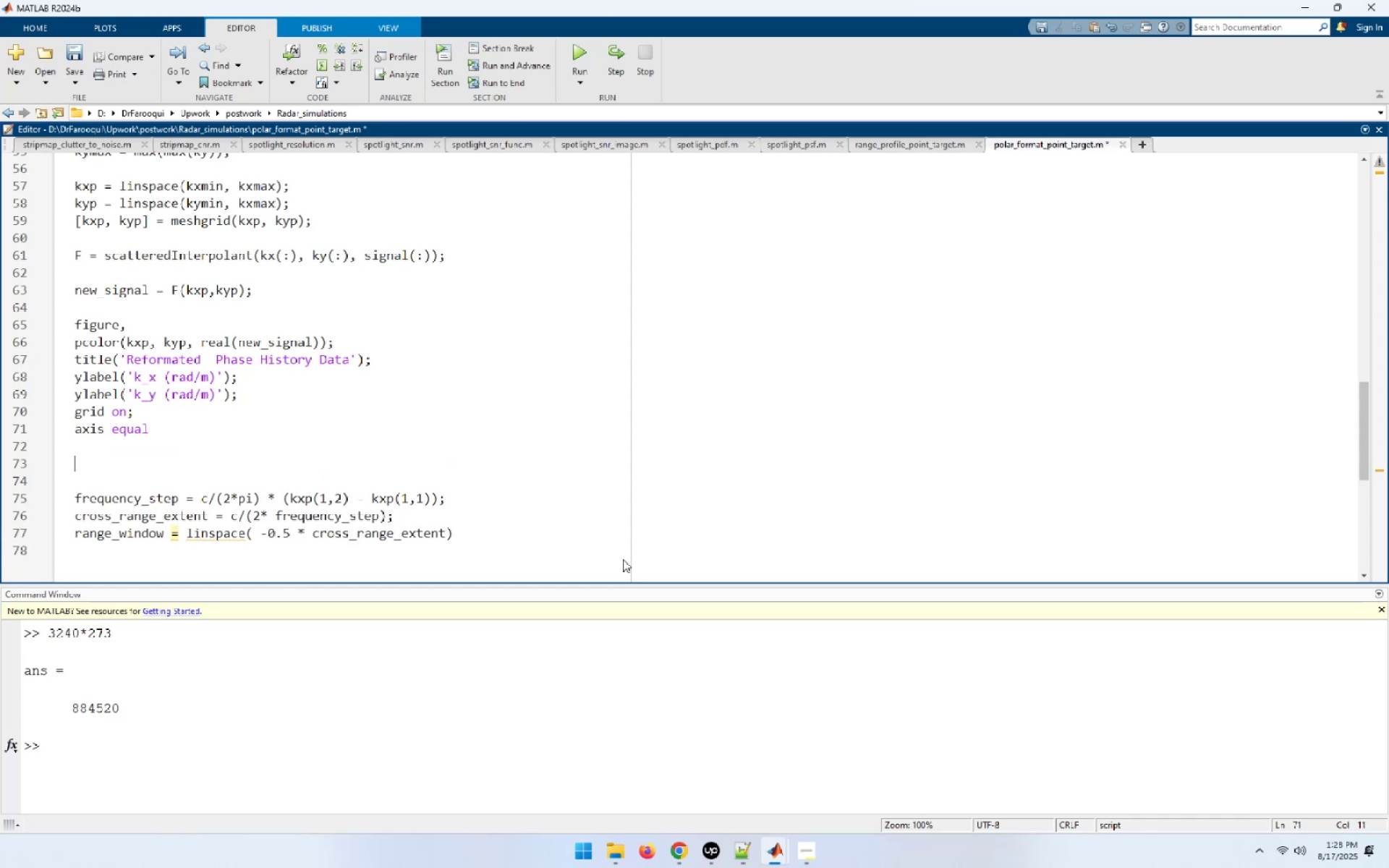 
key(Control+ControlLeft)
 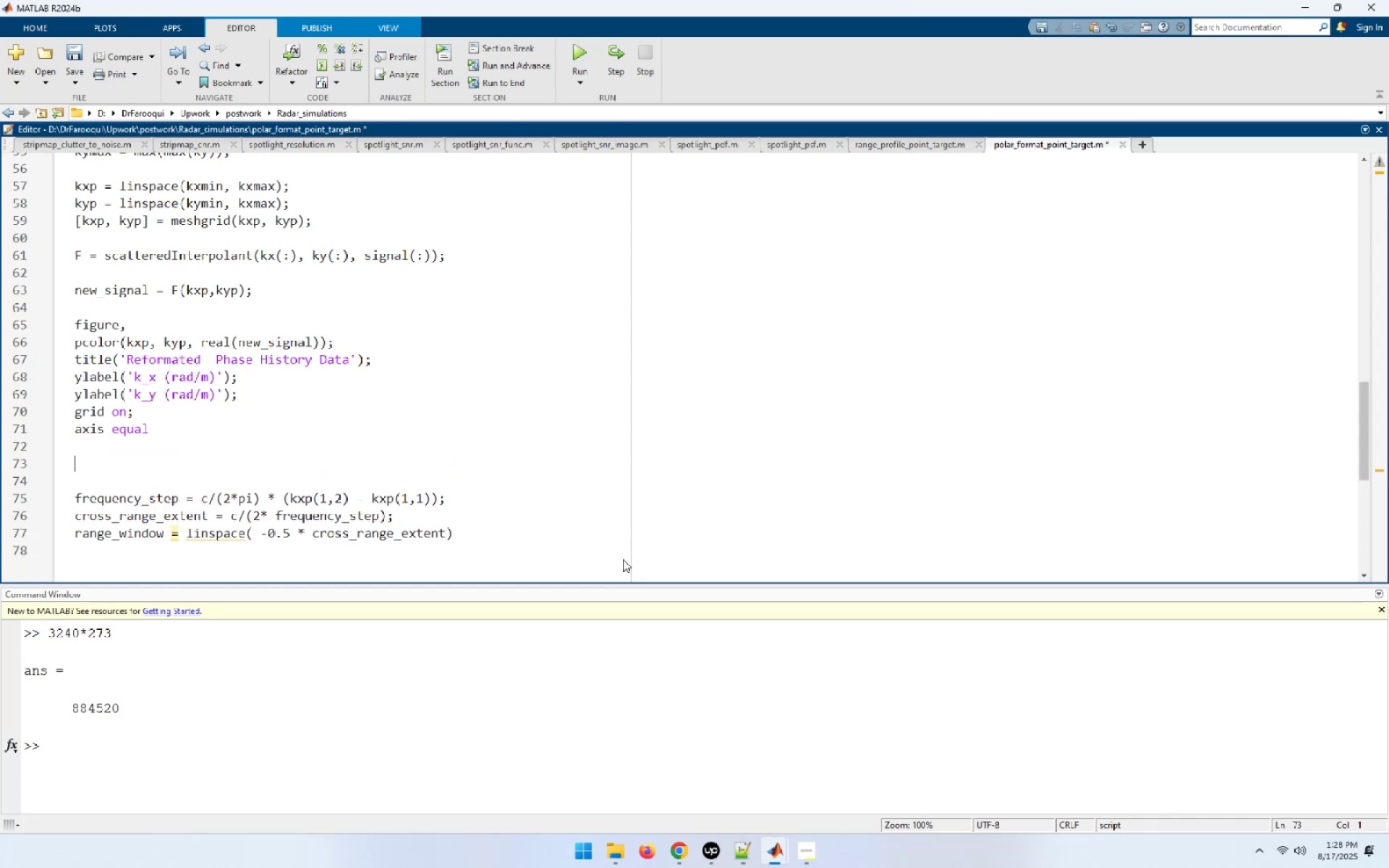 
key(Control+V)
 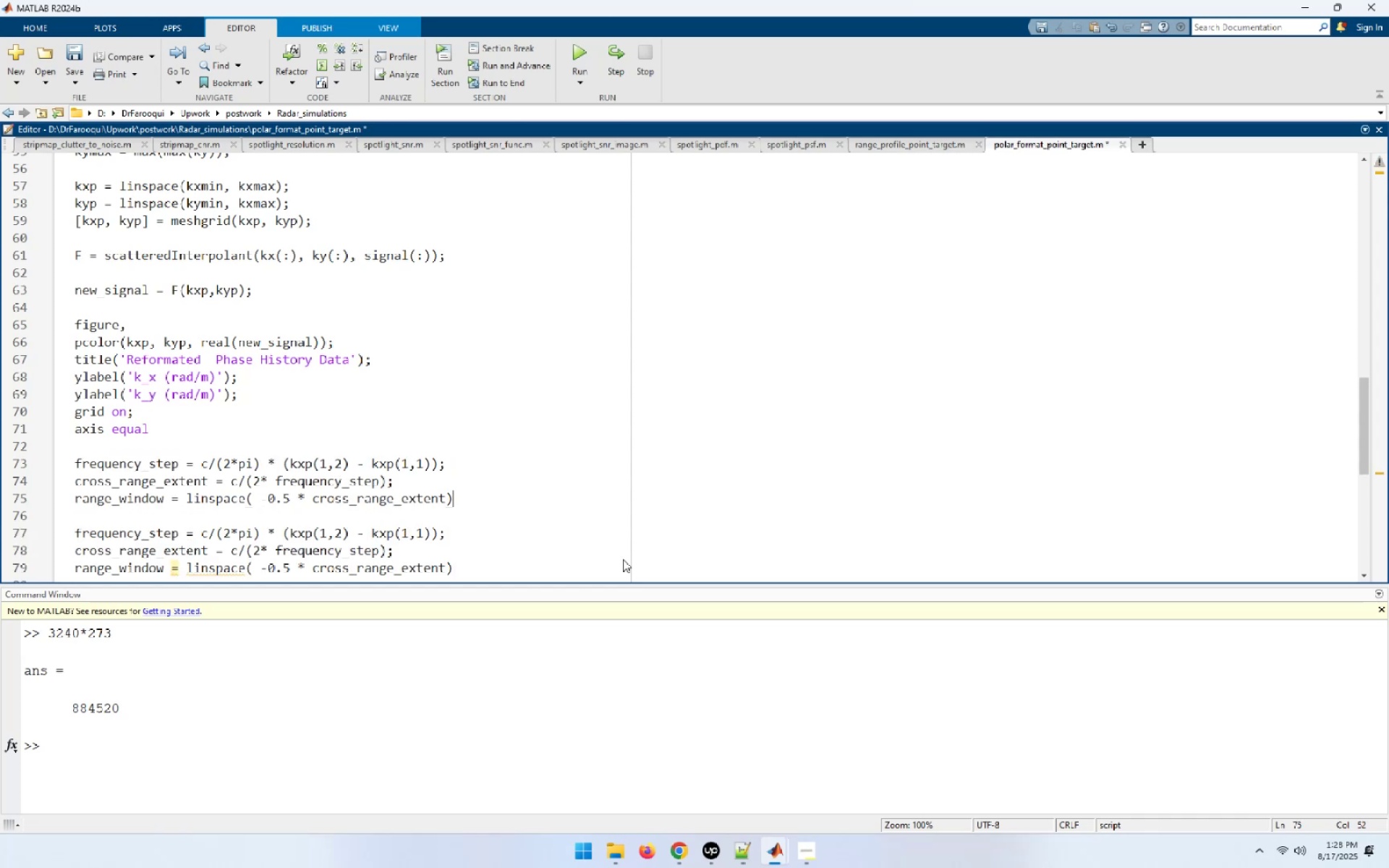 
key(NumpadEnter)
 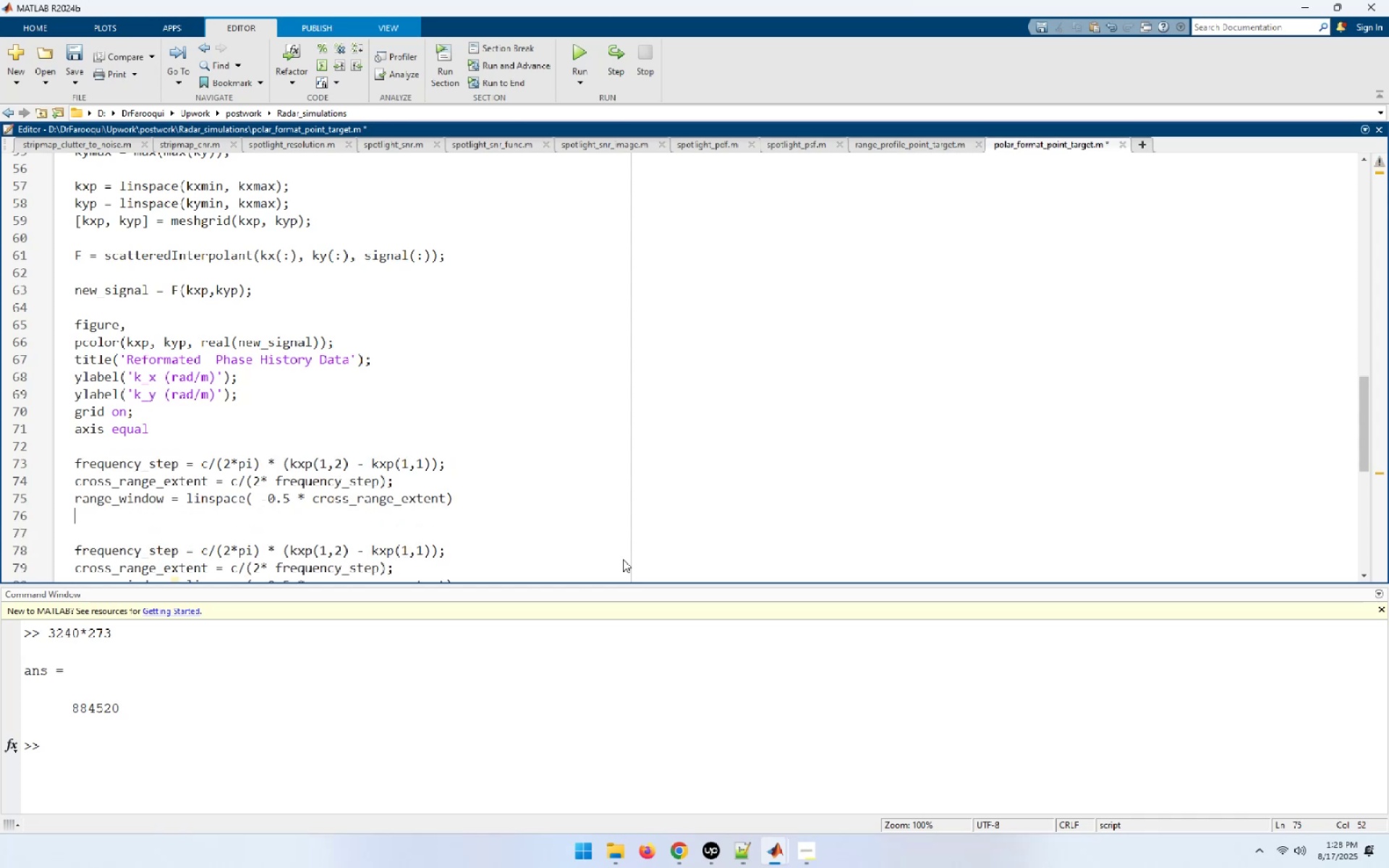 
key(ArrowUp)
 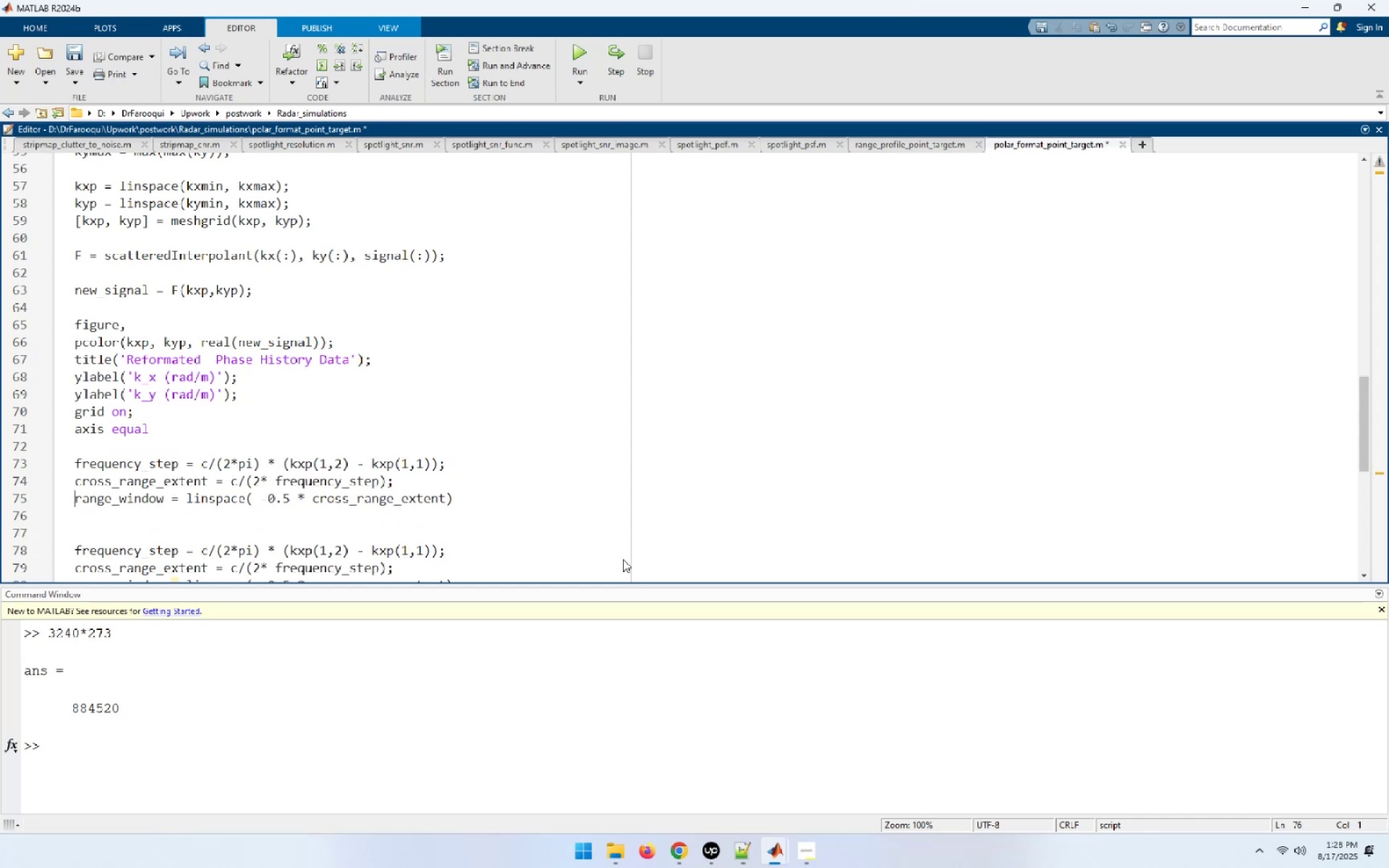 
key(ArrowUp)
 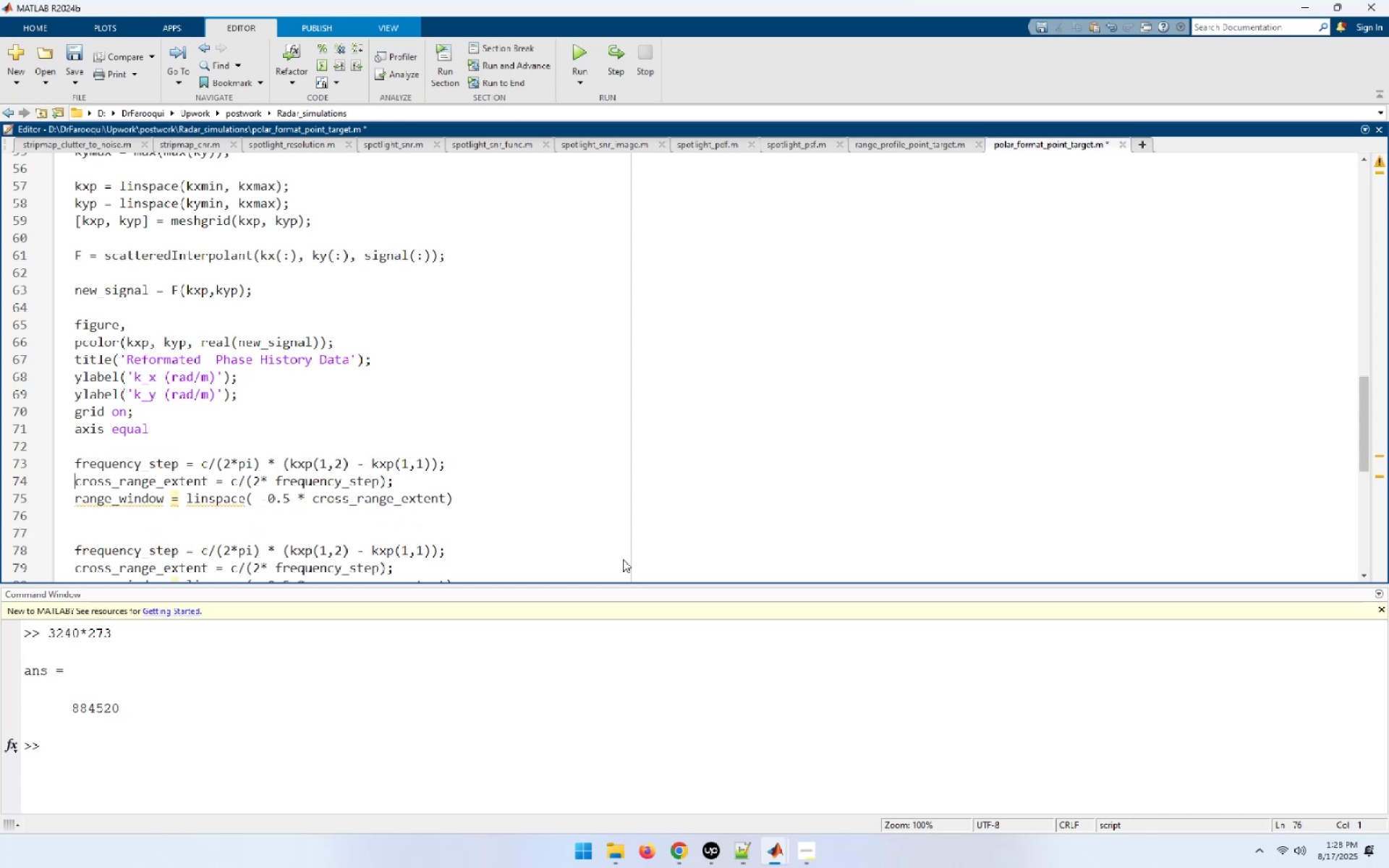 
key(ArrowUp)
 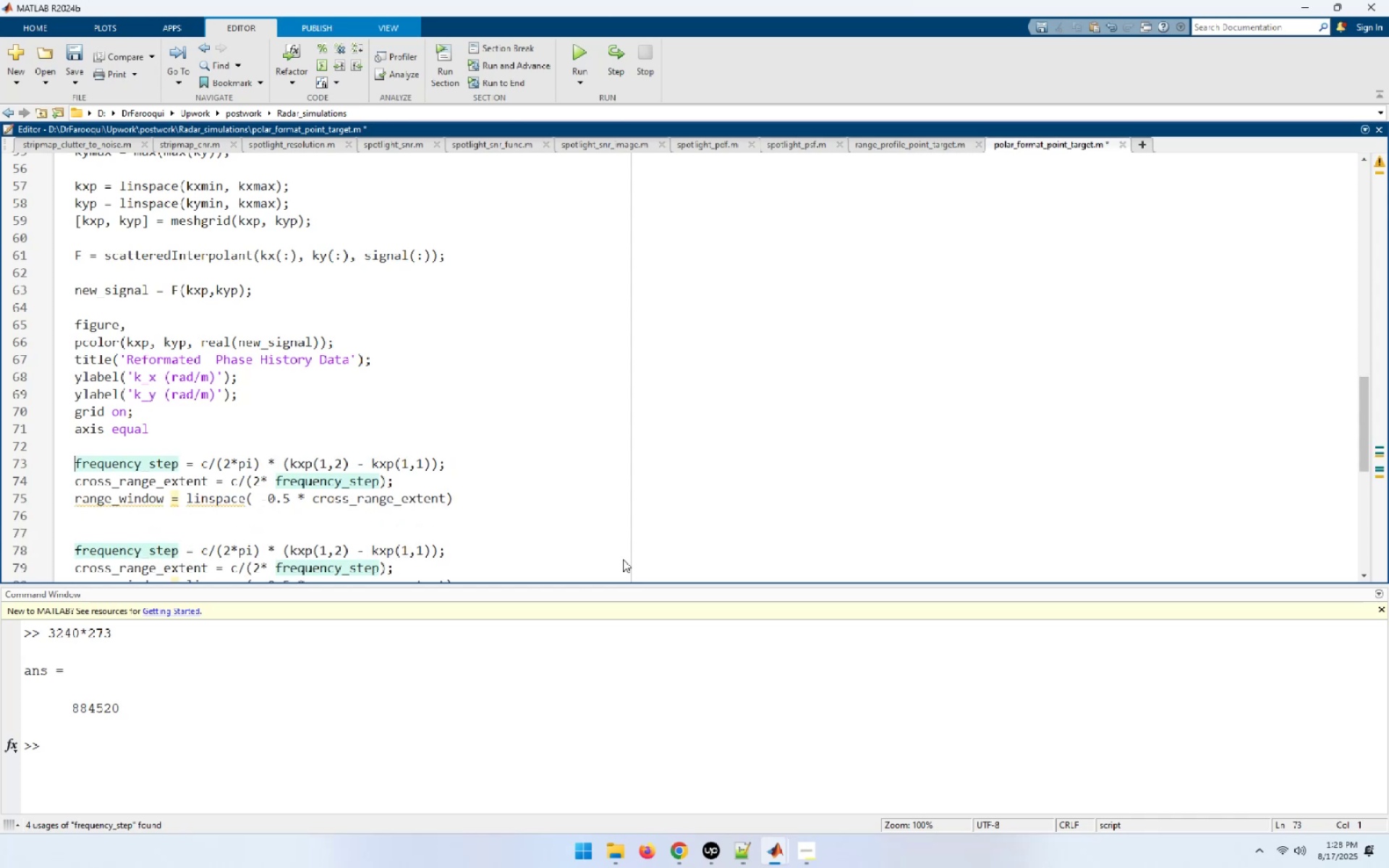 
hold_key(key=ArrowRight, duration=1.42)
 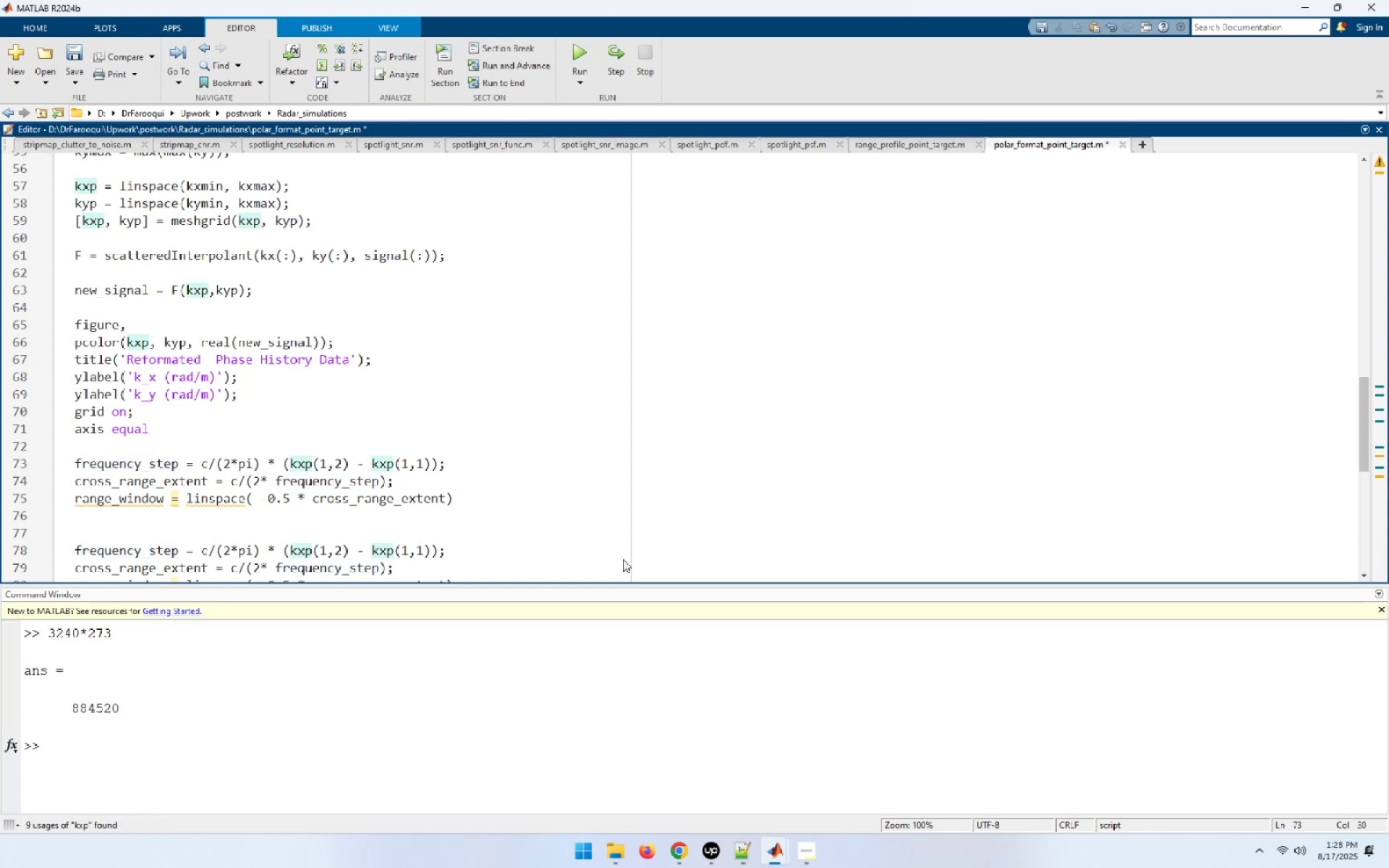 
hold_key(key=ArrowRight, duration=0.64)
 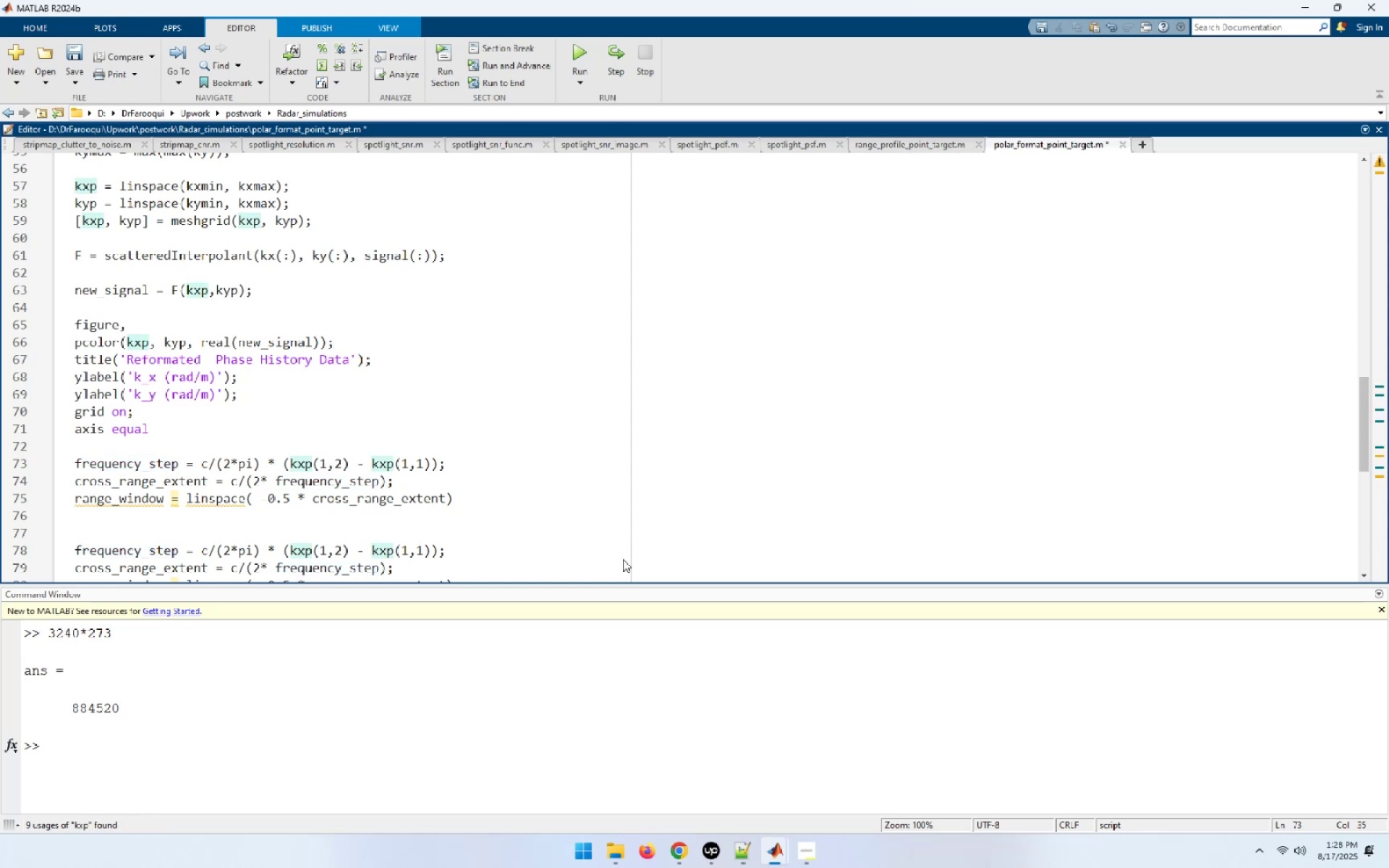 
key(ArrowDown)
 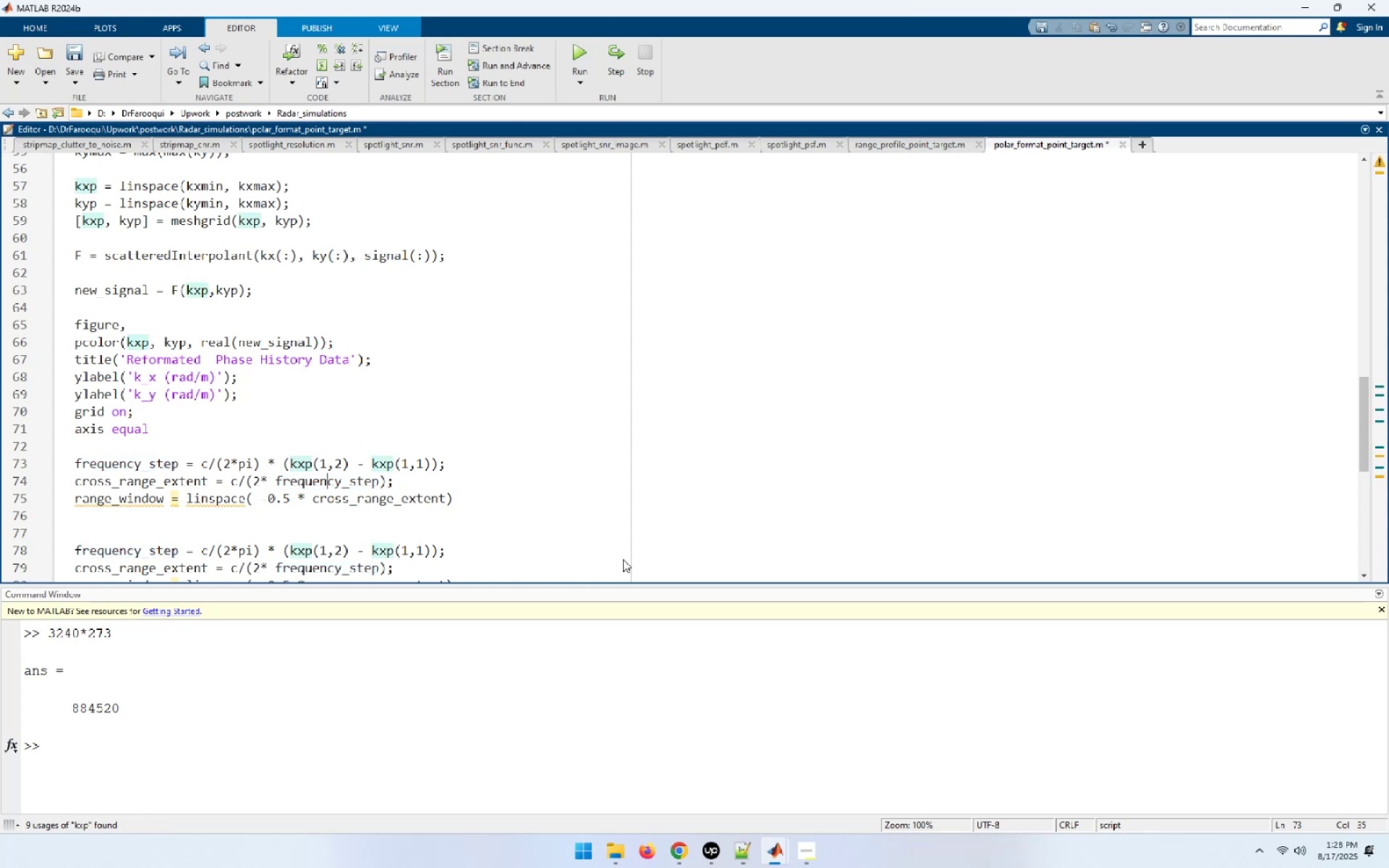 
hold_key(key=ArrowLeft, duration=1.29)
 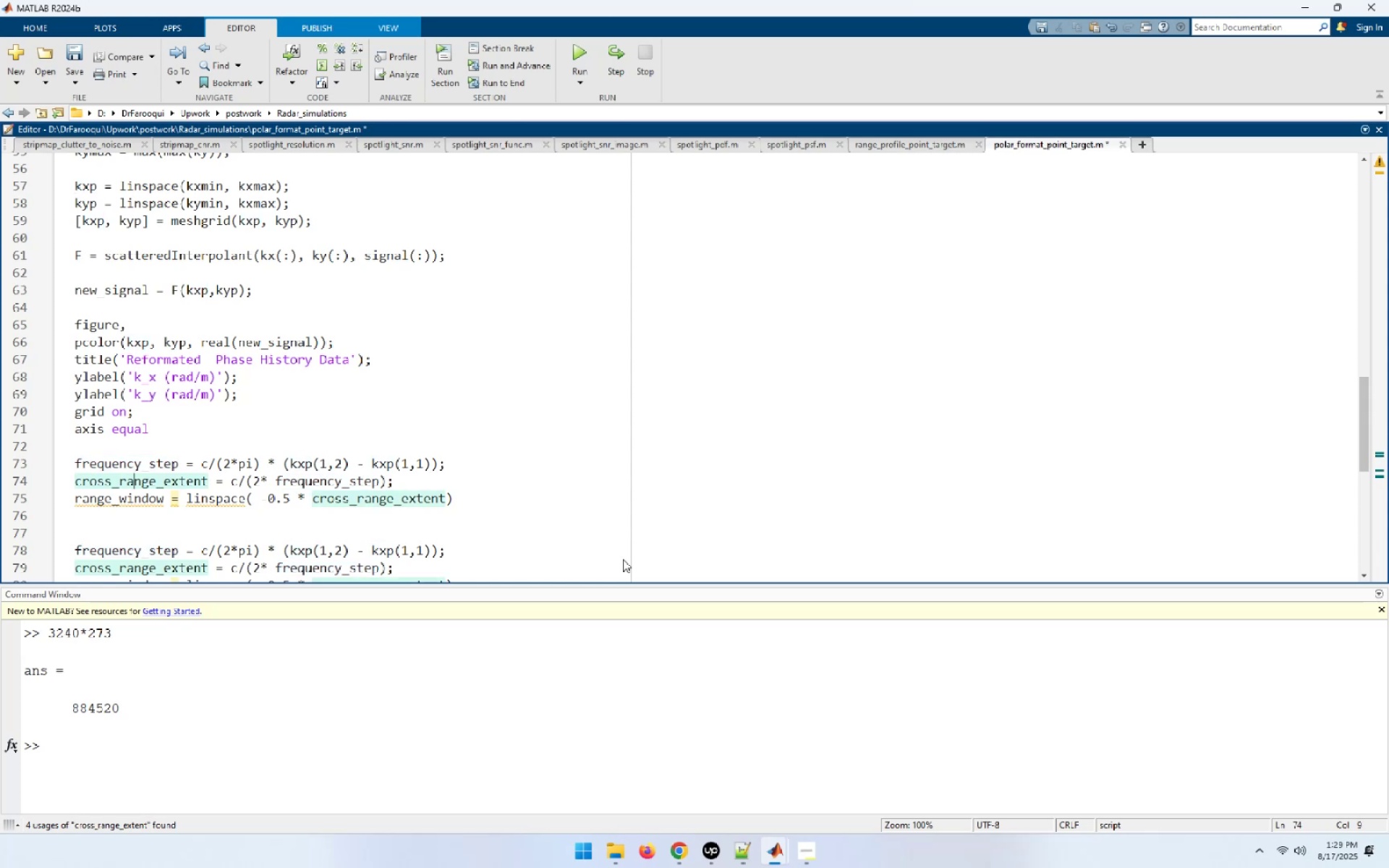 
key(ArrowLeft)
 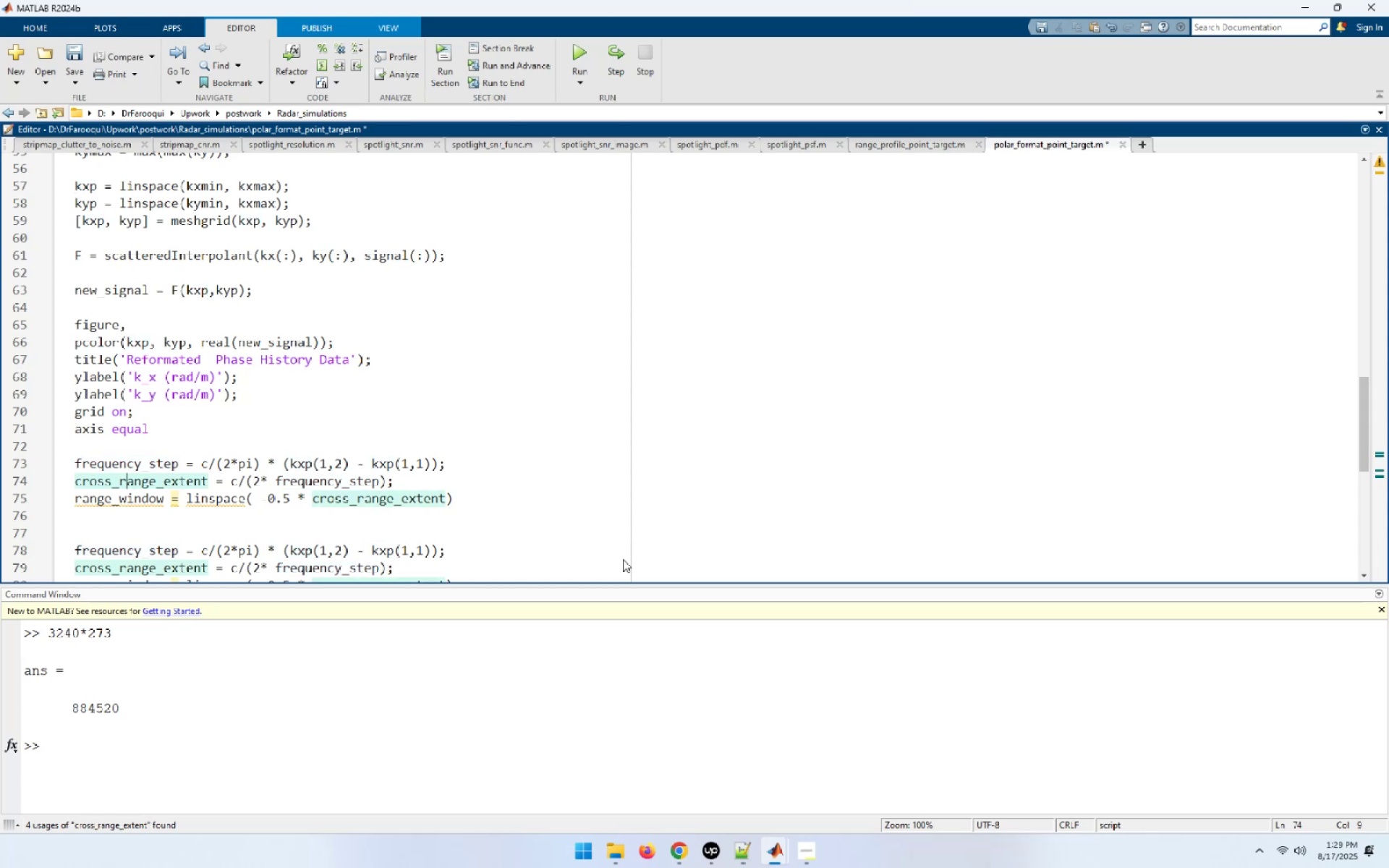 
key(ArrowLeft)
 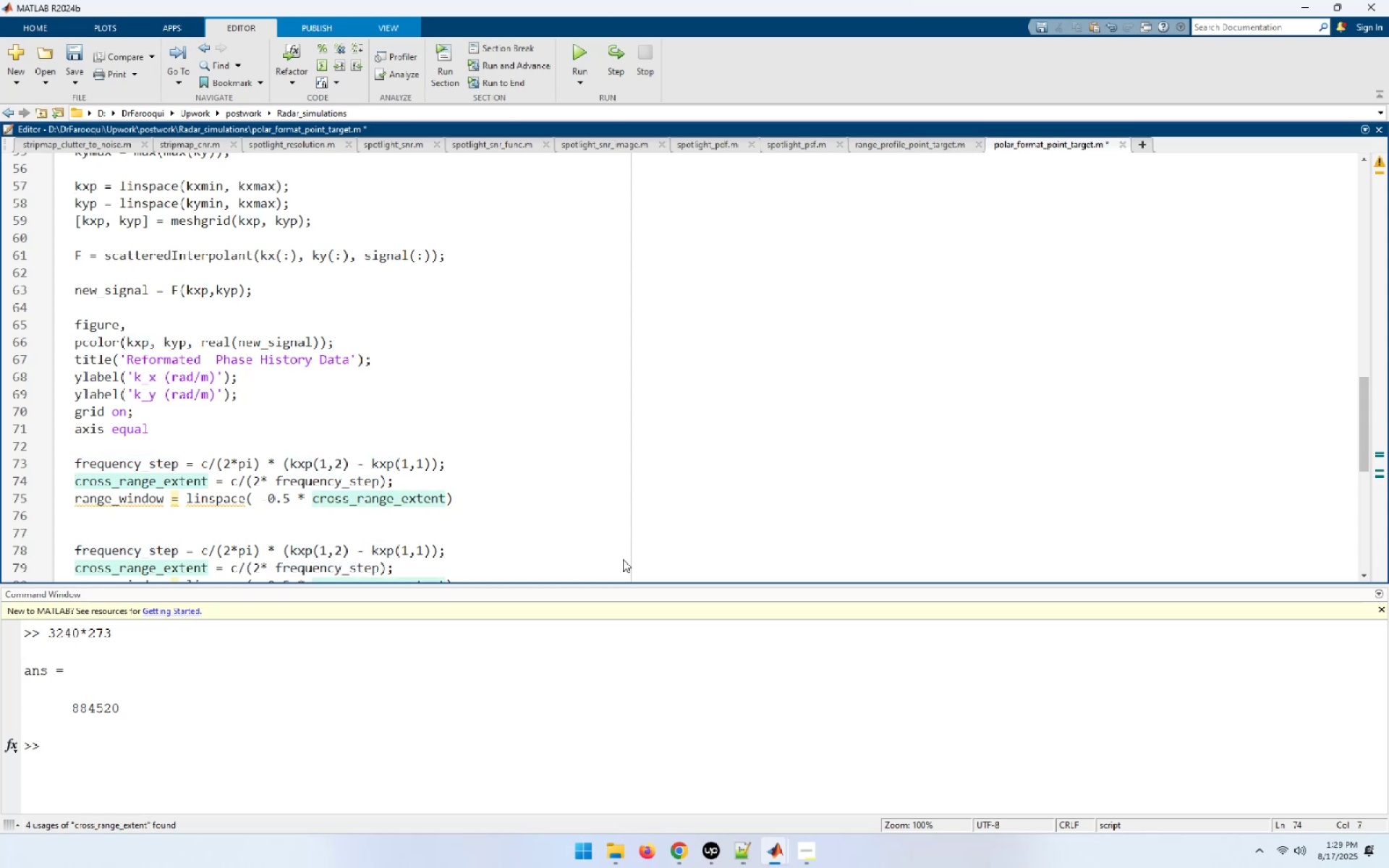 
key(Backspace)
 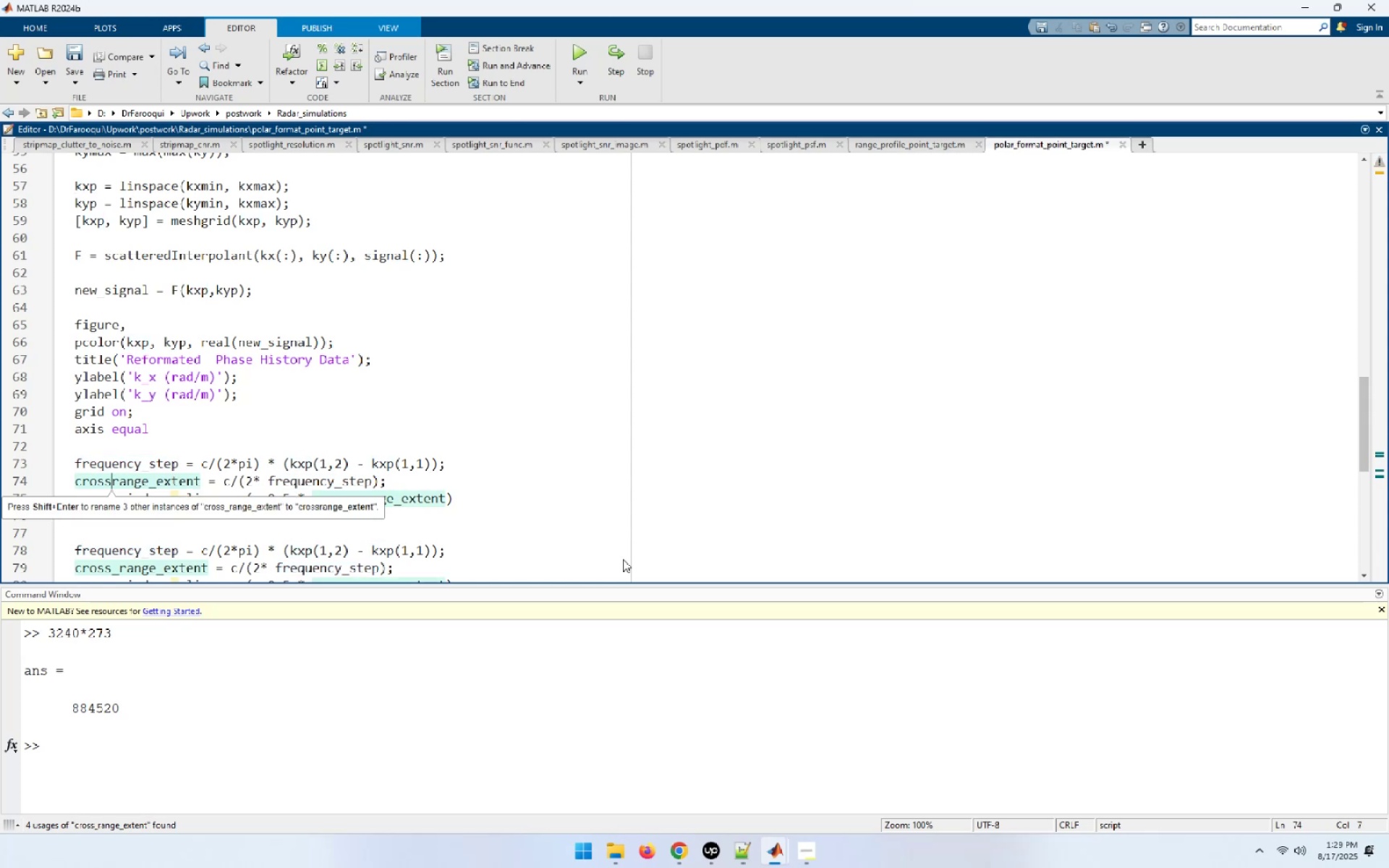 
key(Backspace)
 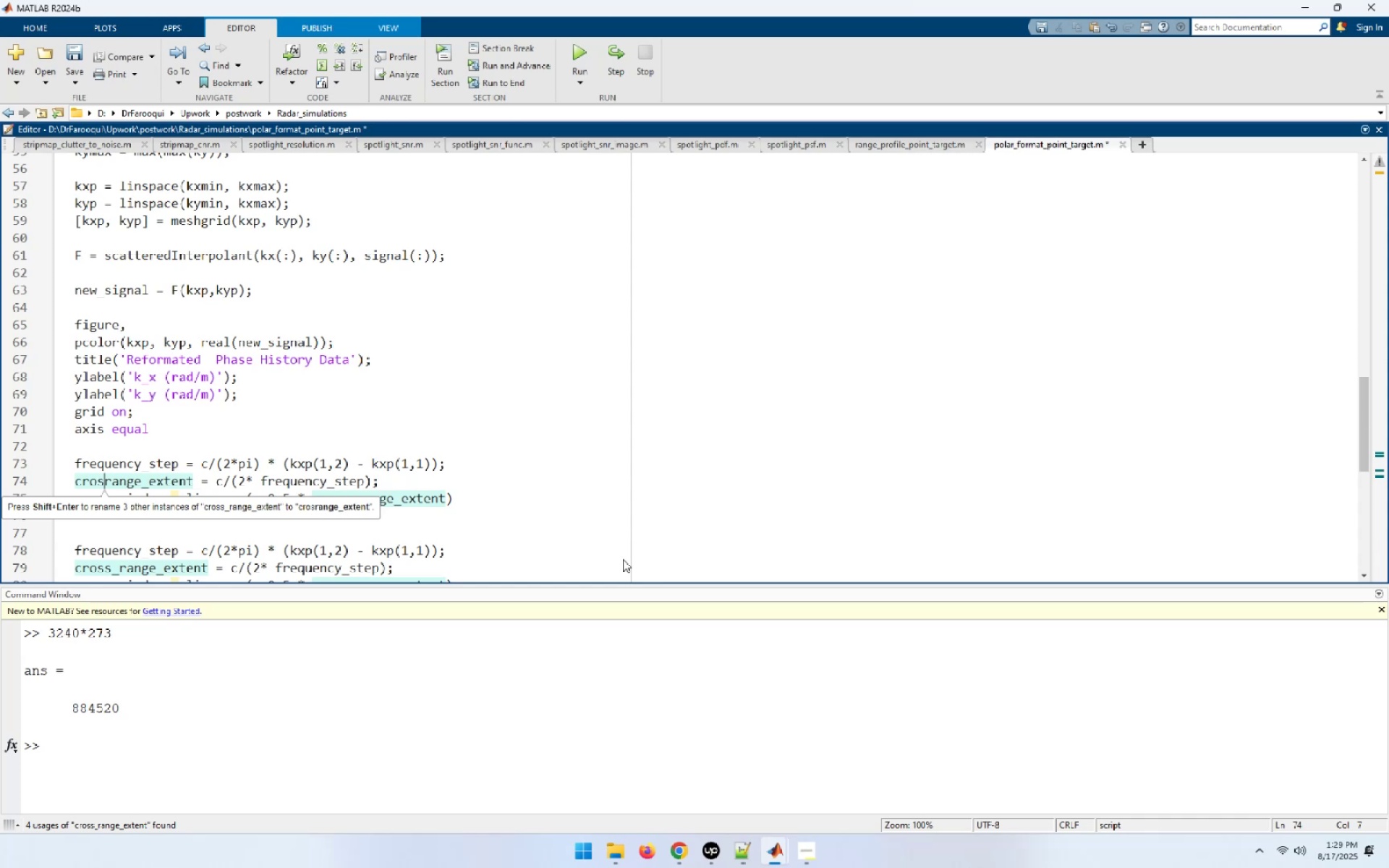 
key(Backspace)
 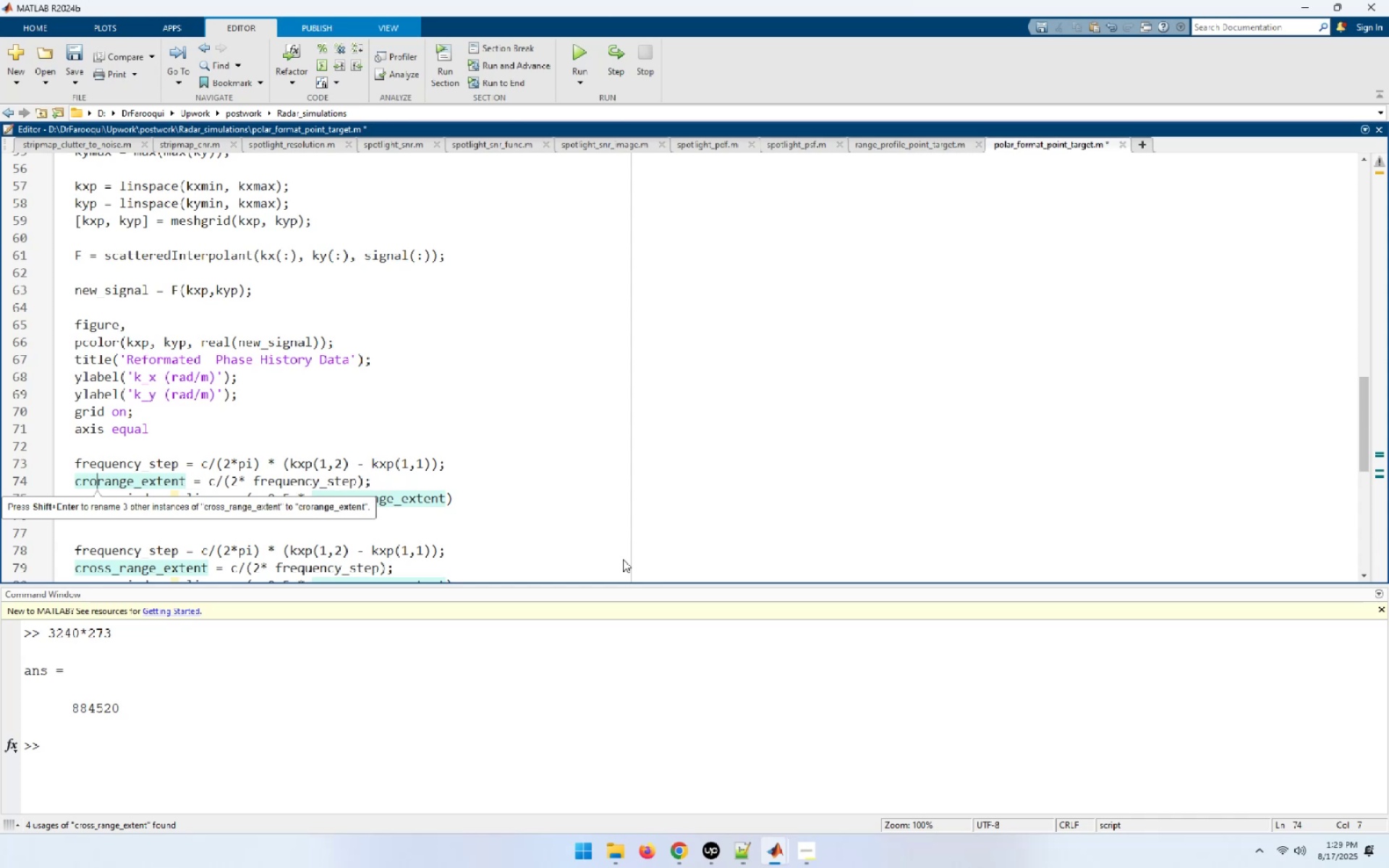 
key(Backspace)
 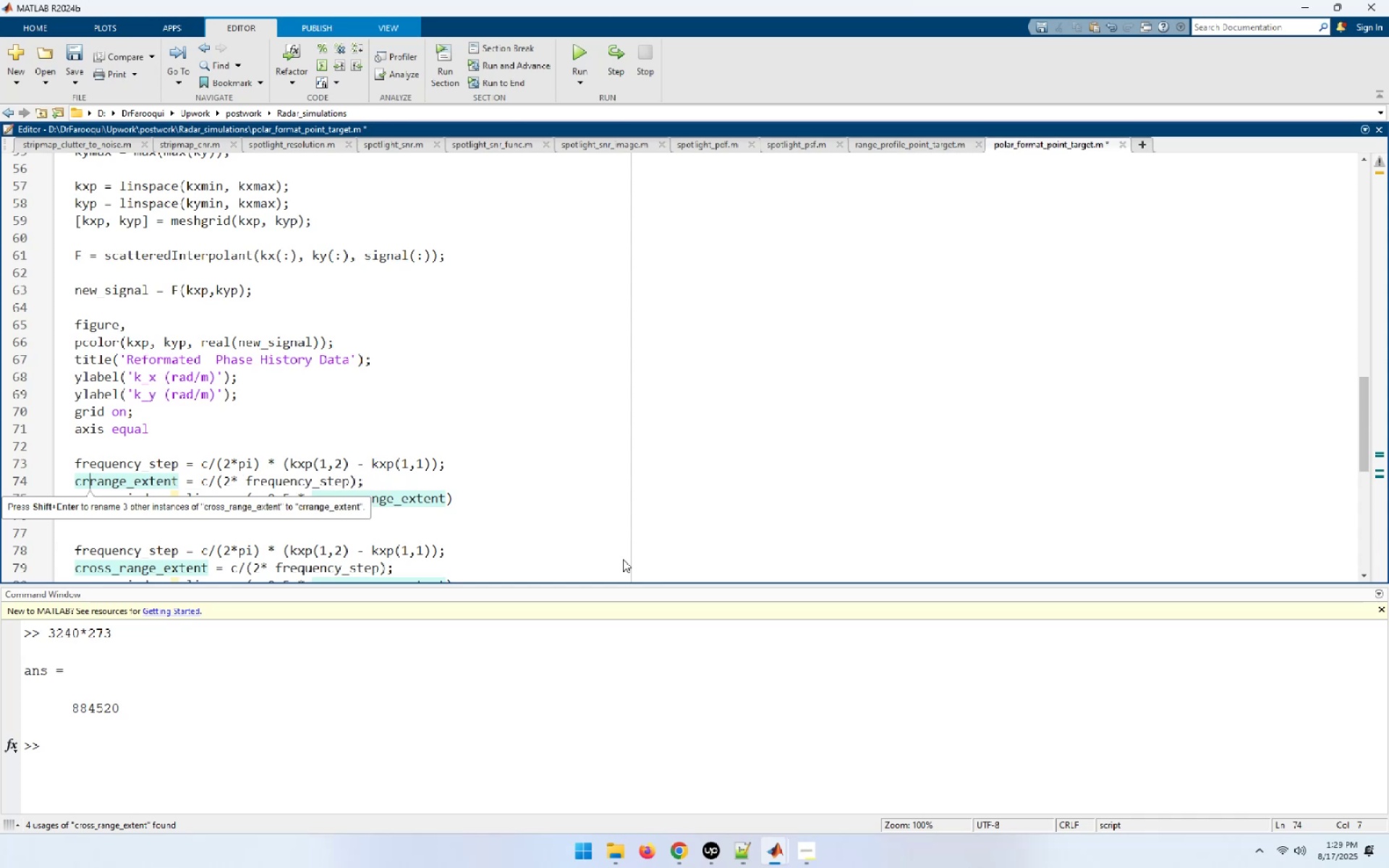 
key(Backspace)
 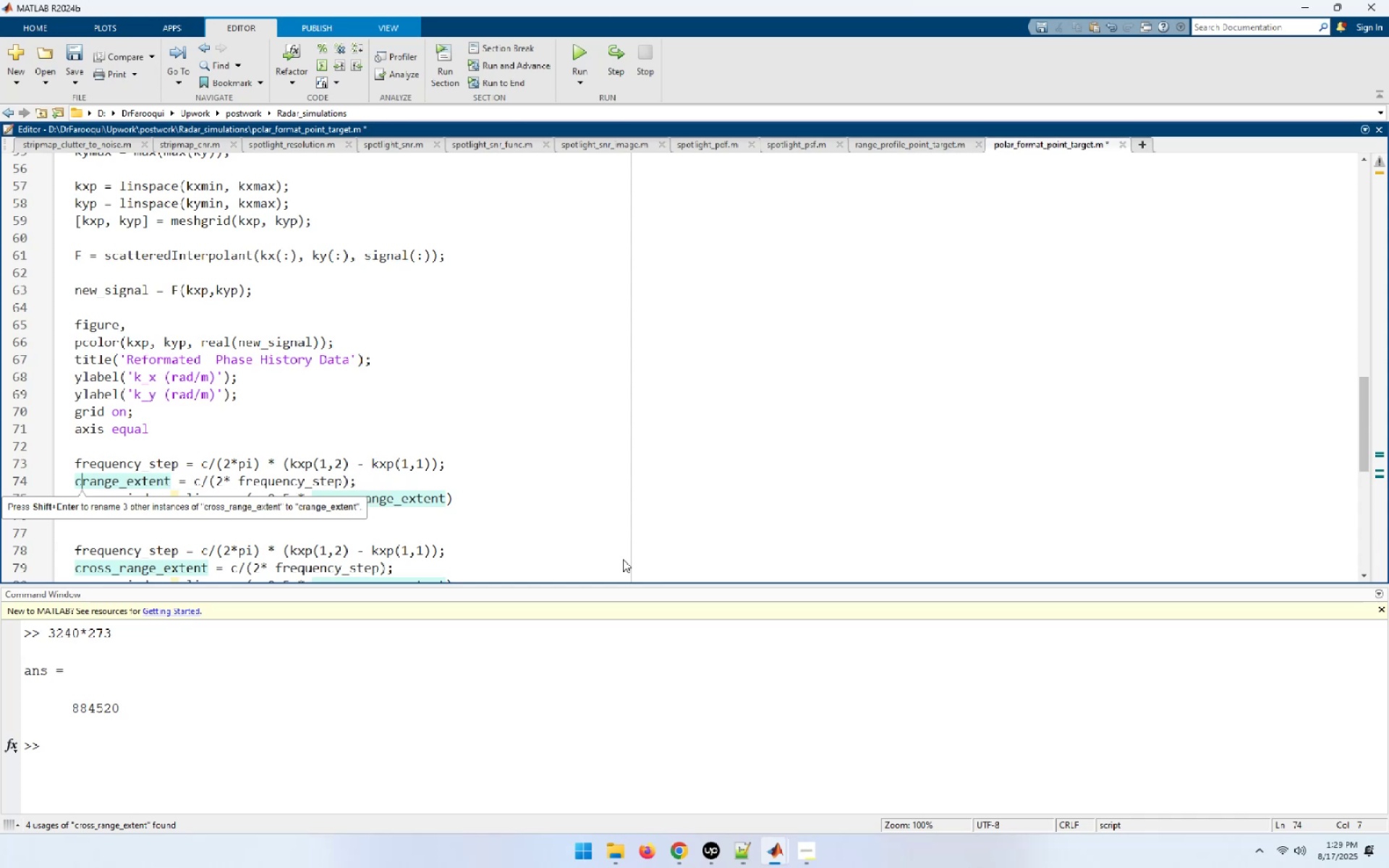 
key(Backspace)
 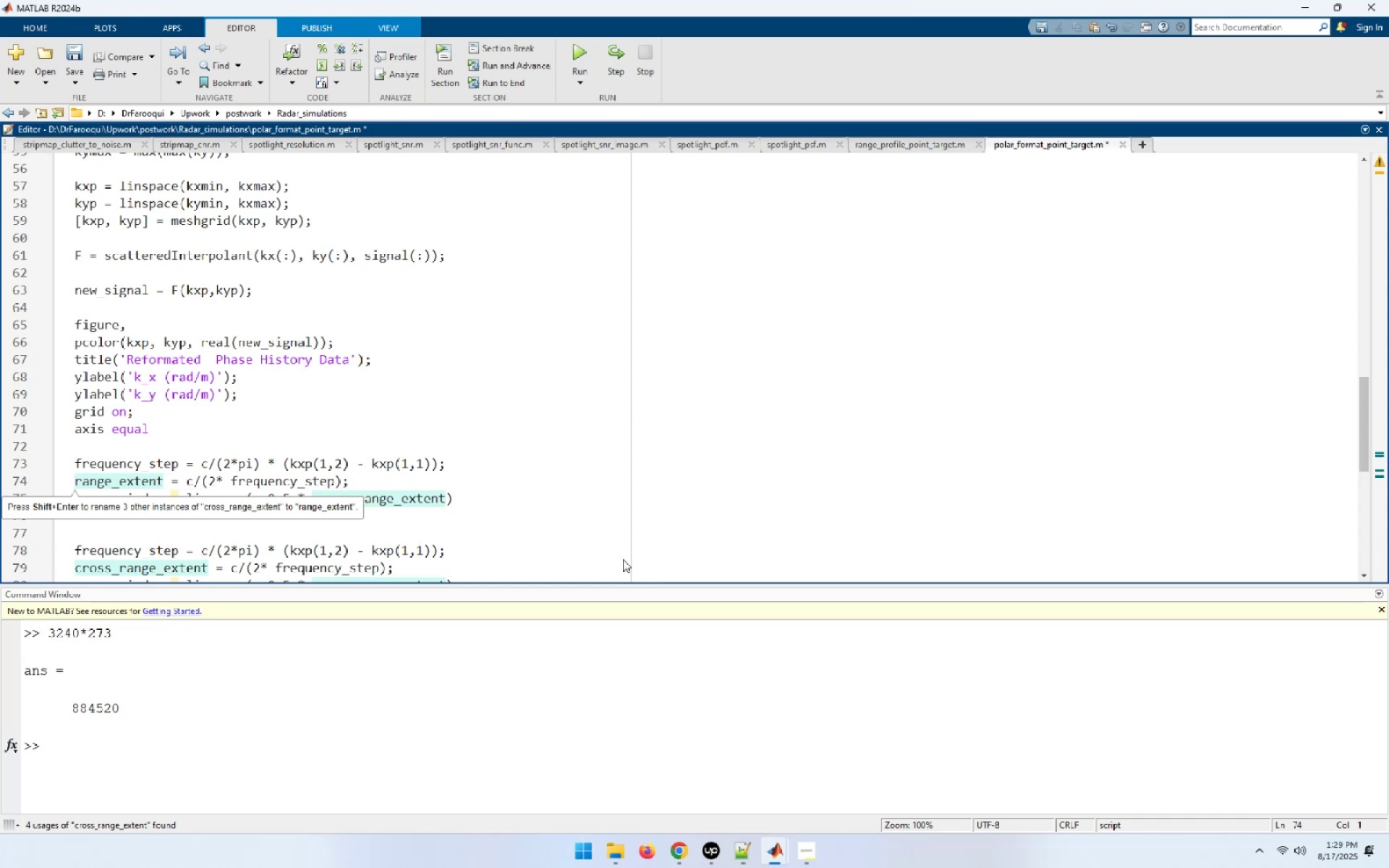 
hold_key(key=ArrowRight, duration=1.04)
 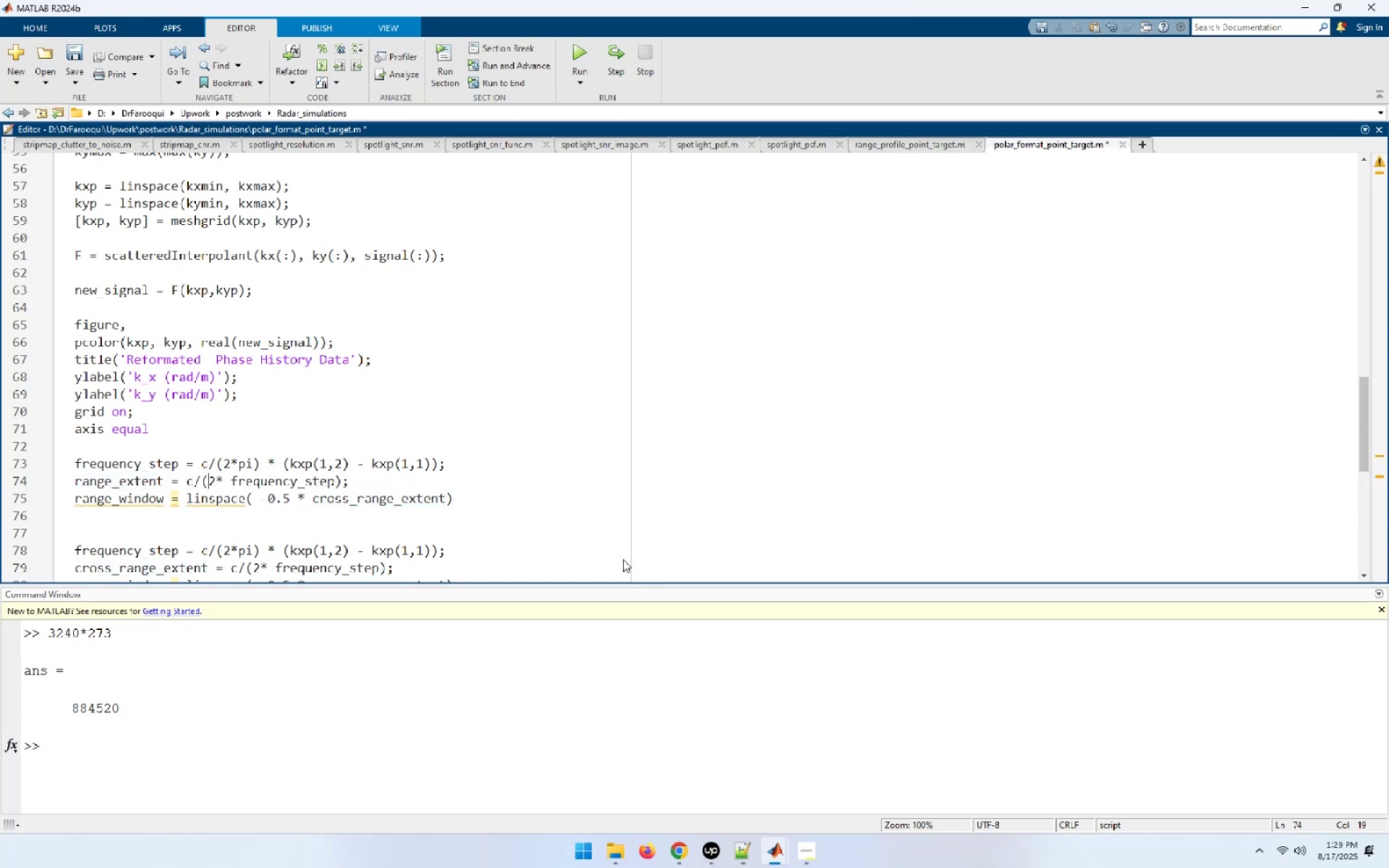 
hold_key(key=ArrowRight, duration=0.8)
 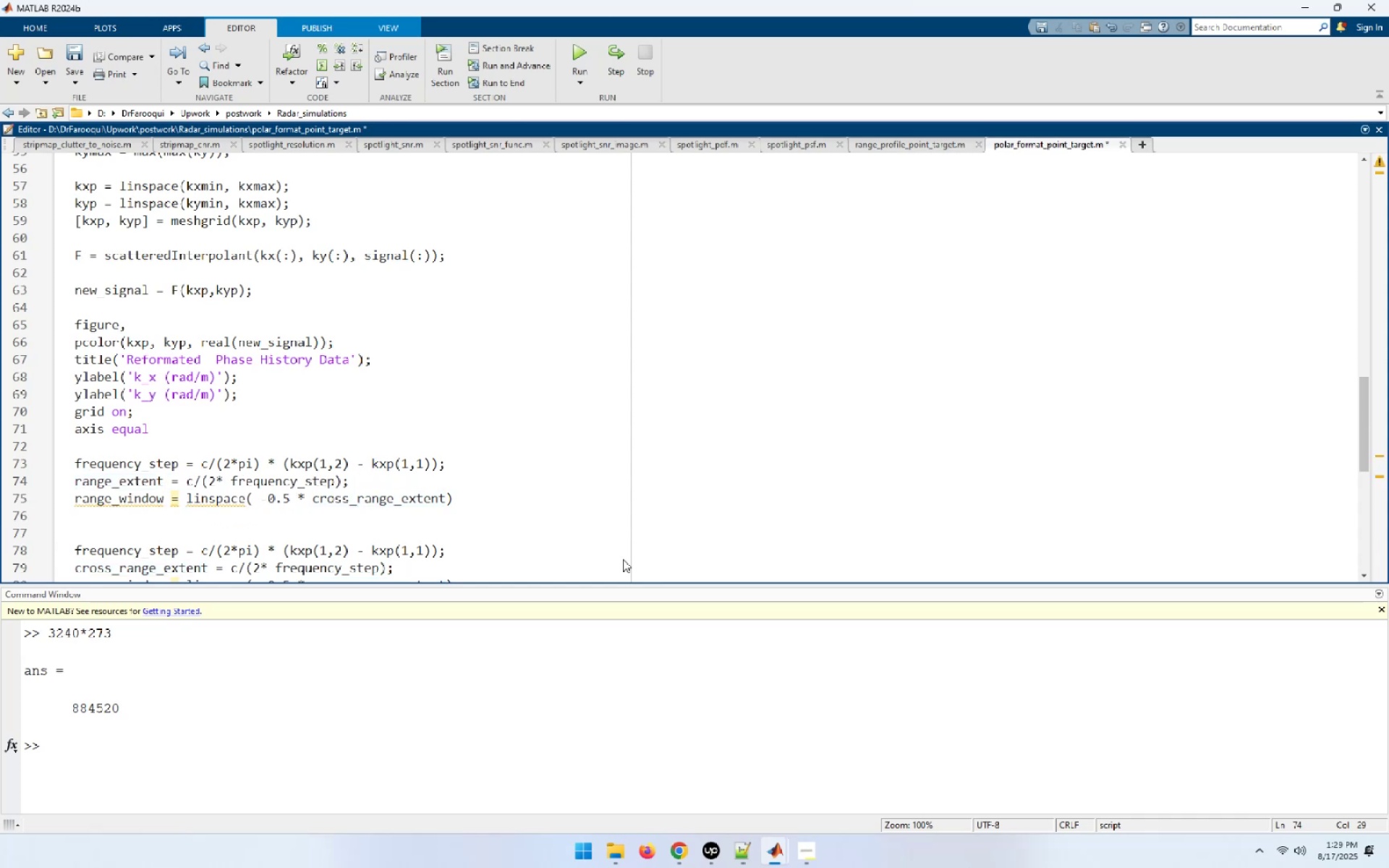 
key(ArrowDown)
 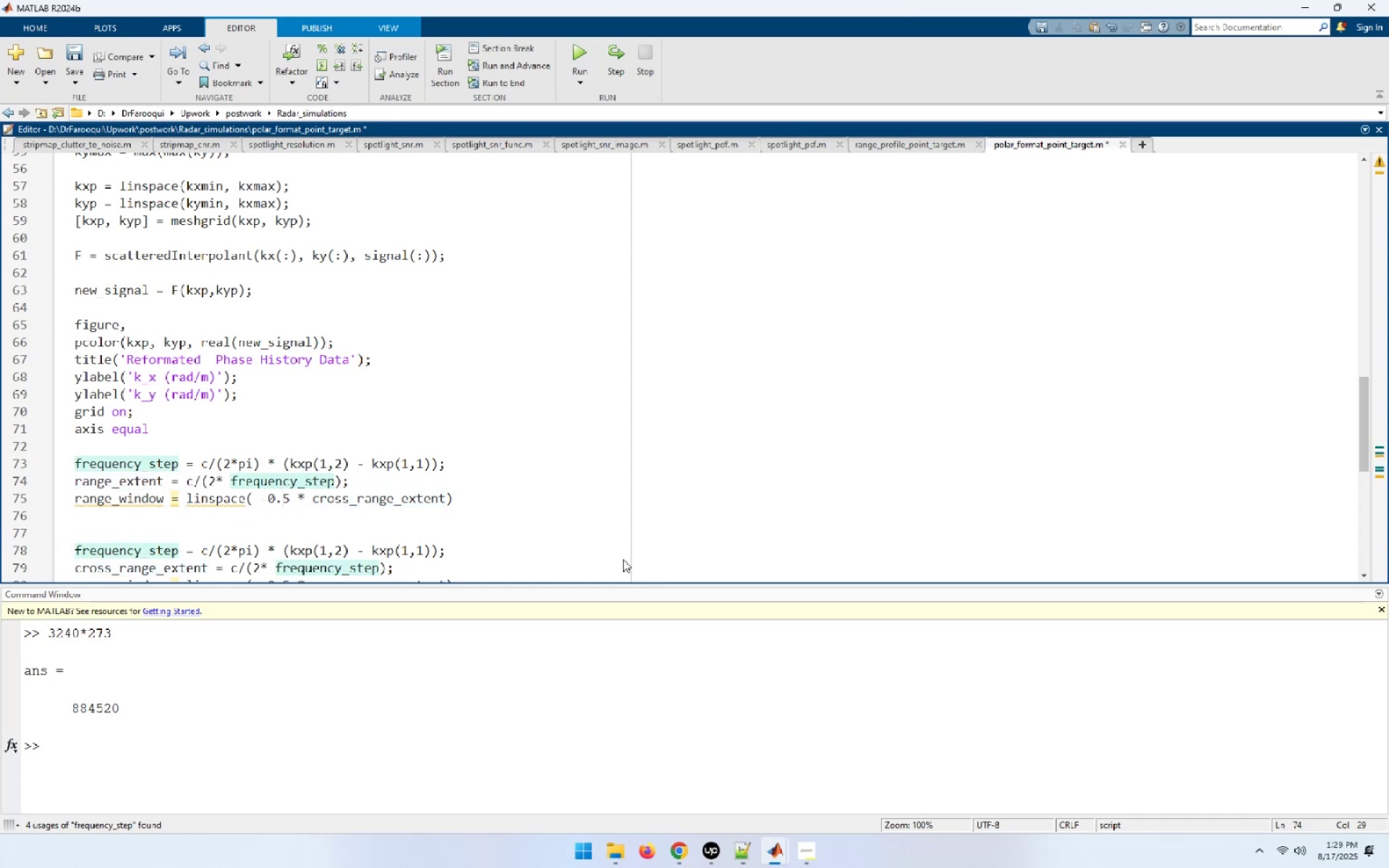 
hold_key(key=ArrowLeft, duration=1.29)
 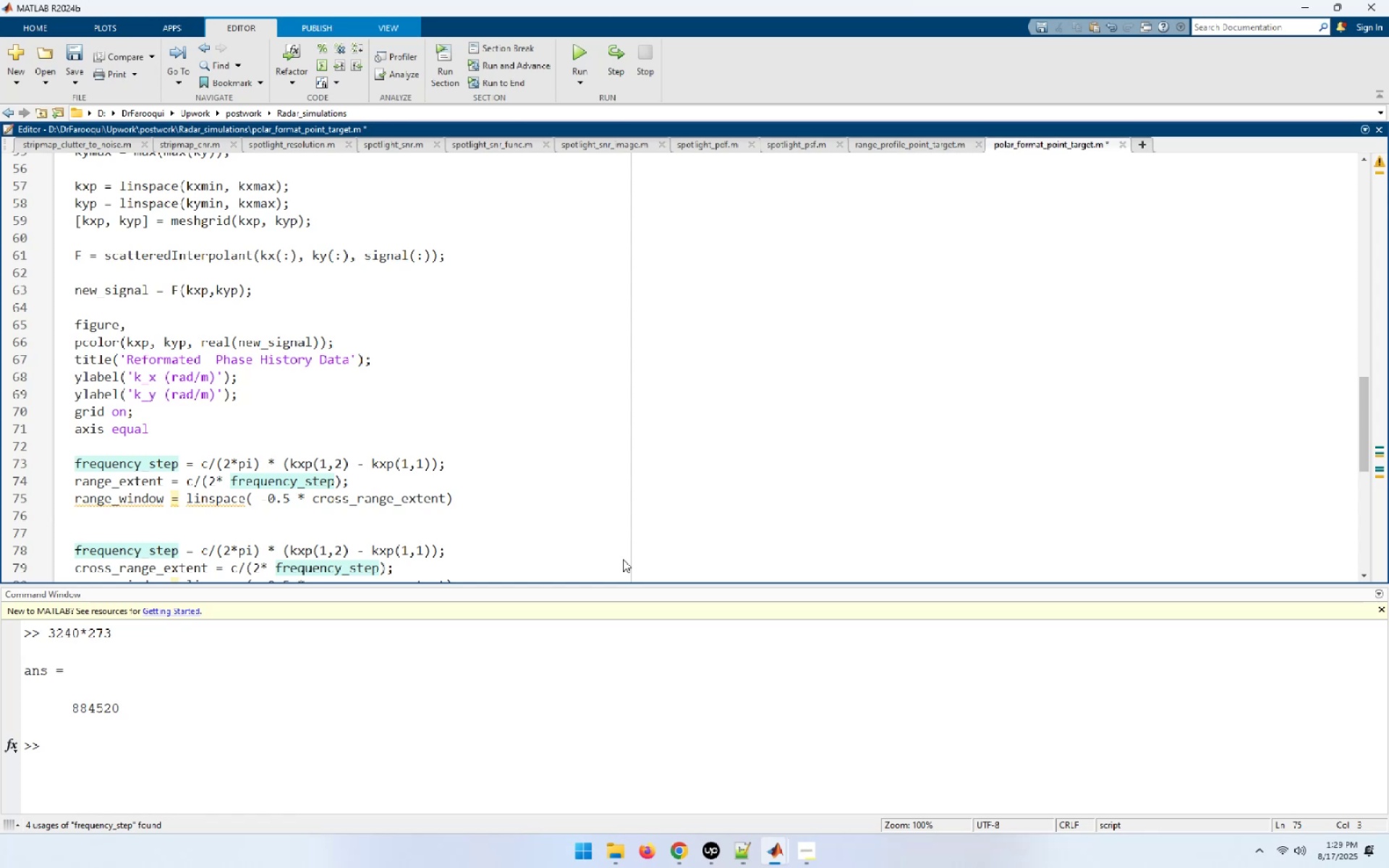 
hold_key(key=ArrowRight, duration=1.22)
 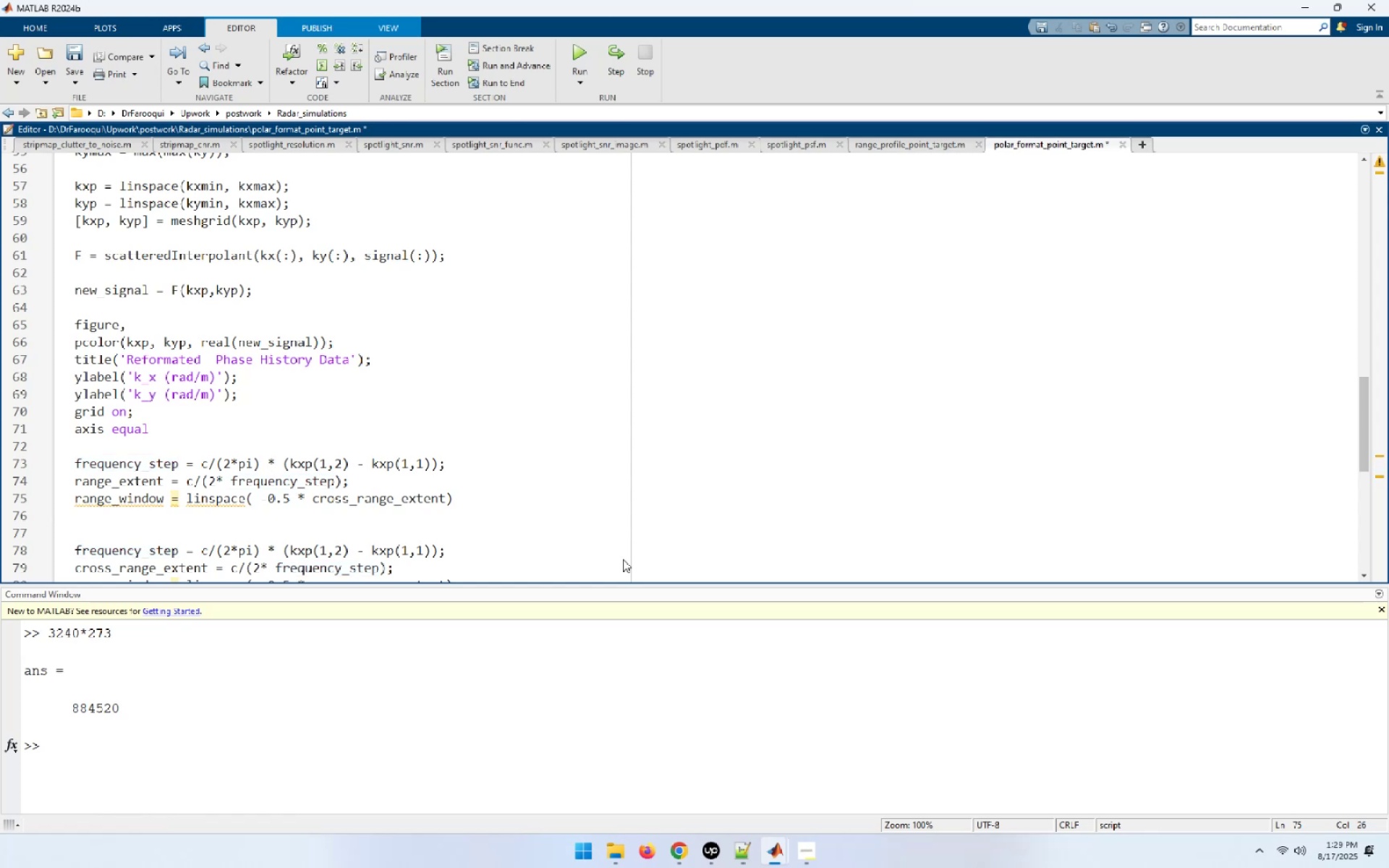 
hold_key(key=ArrowRight, duration=0.59)
 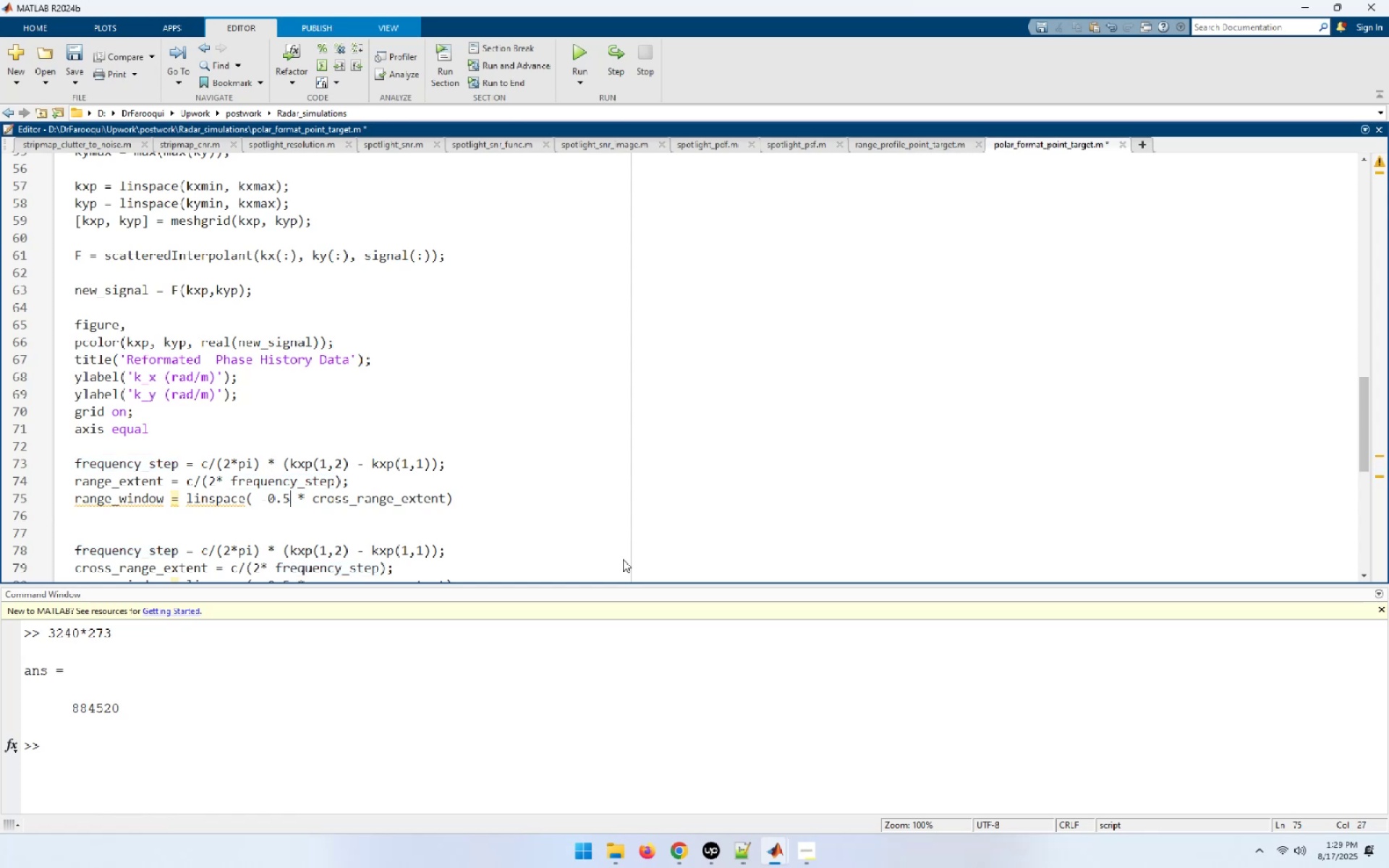 
key(ArrowRight)
 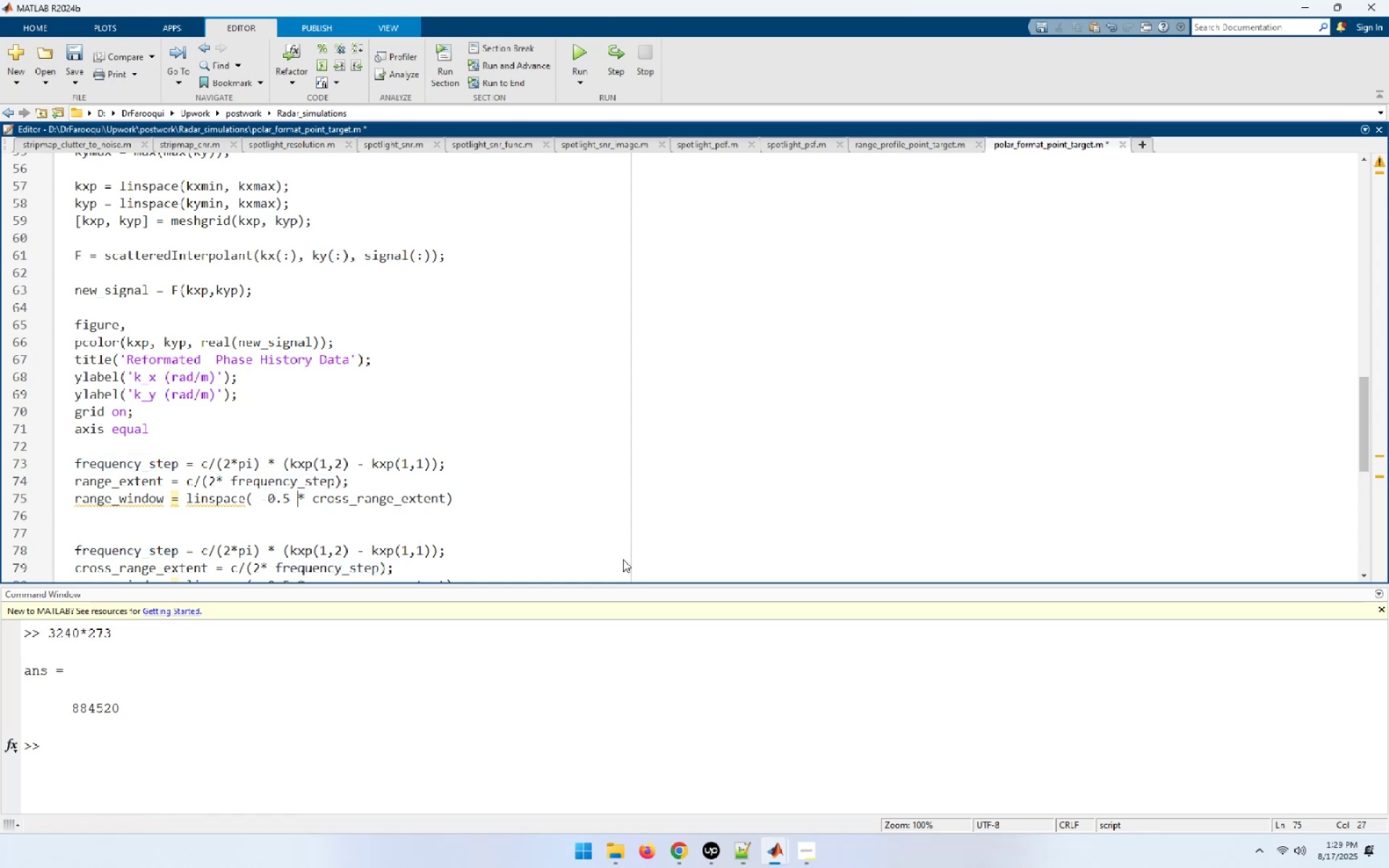 
key(ArrowRight)
 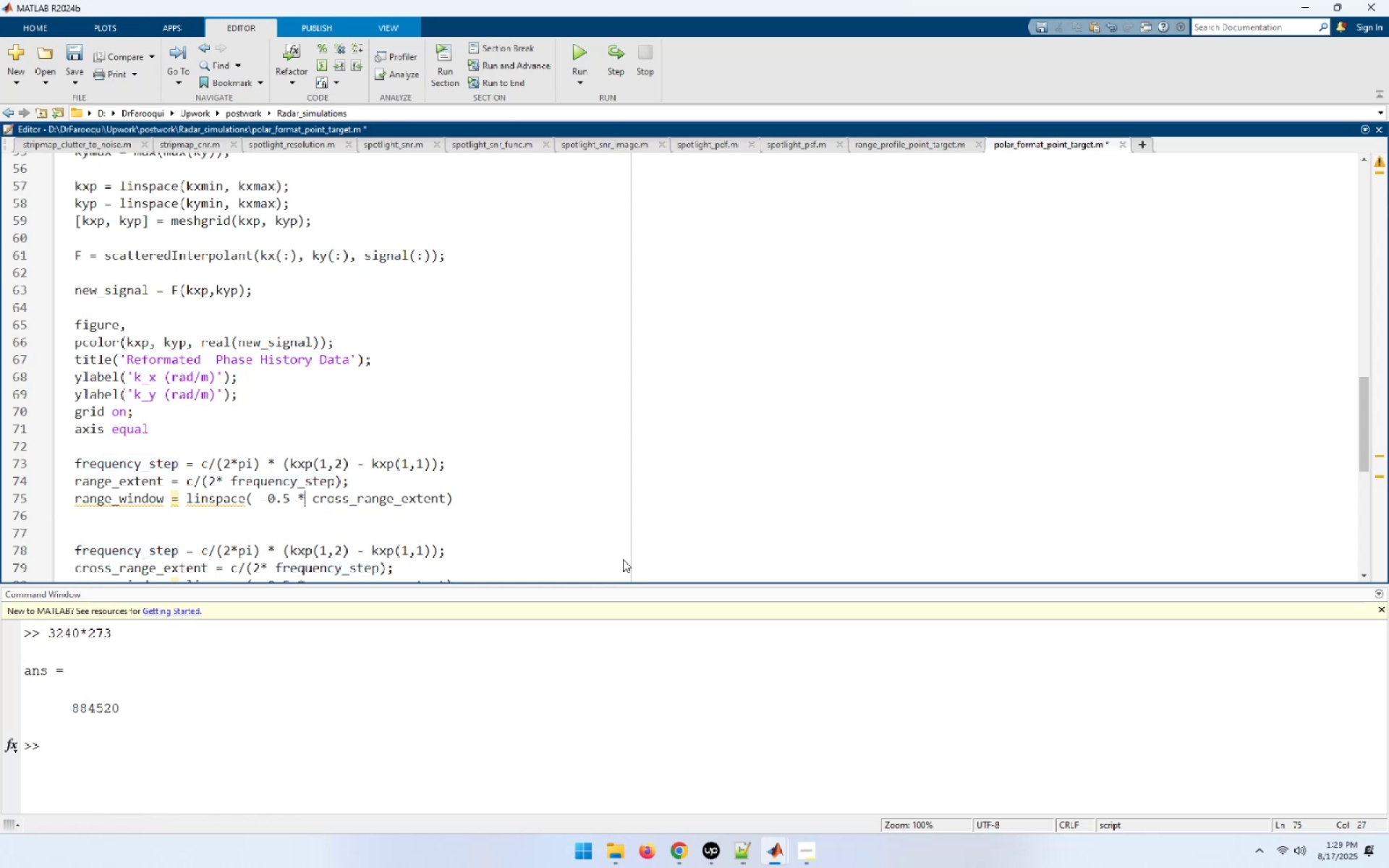 
key(ArrowRight)
 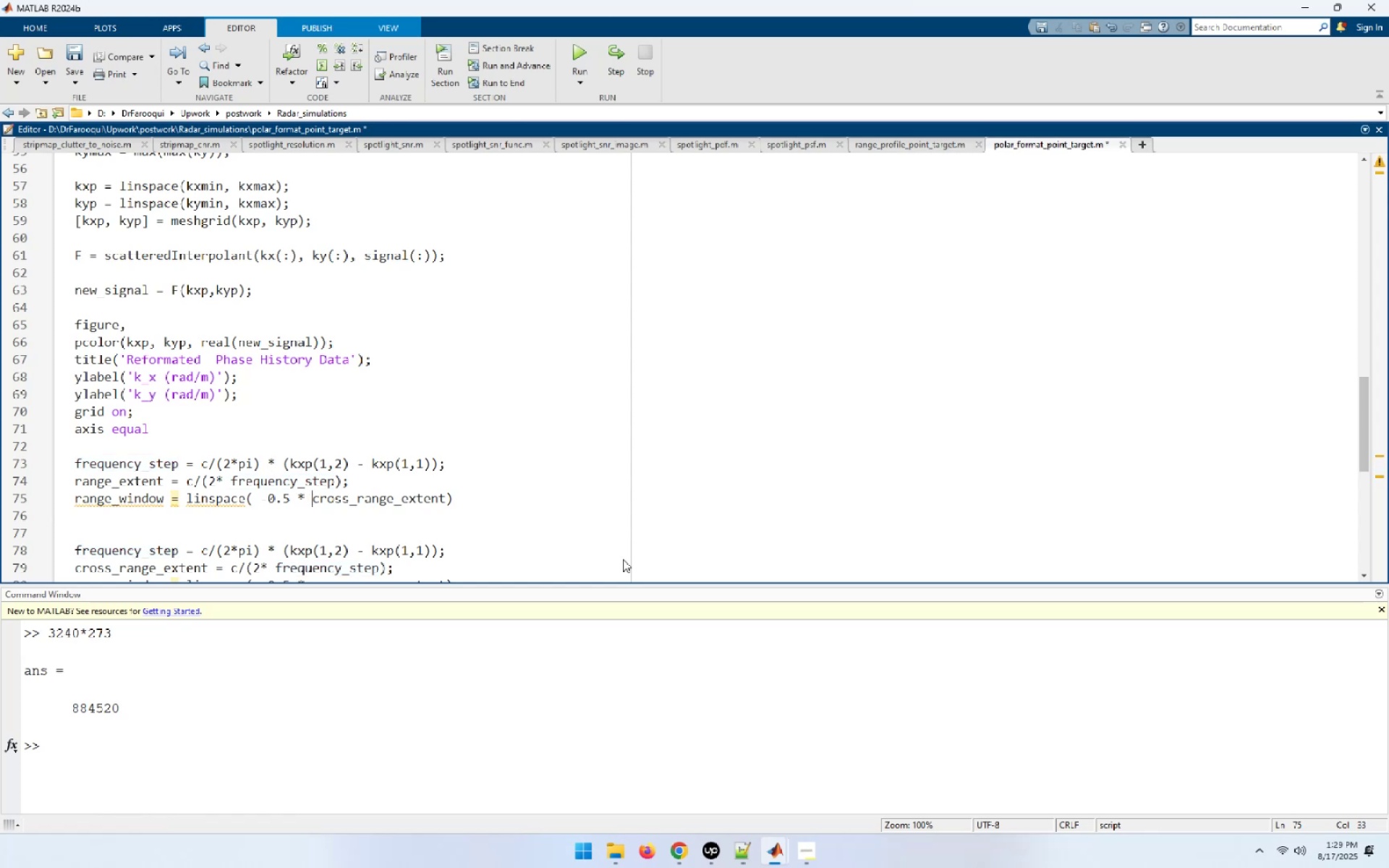 
key(Delete)
 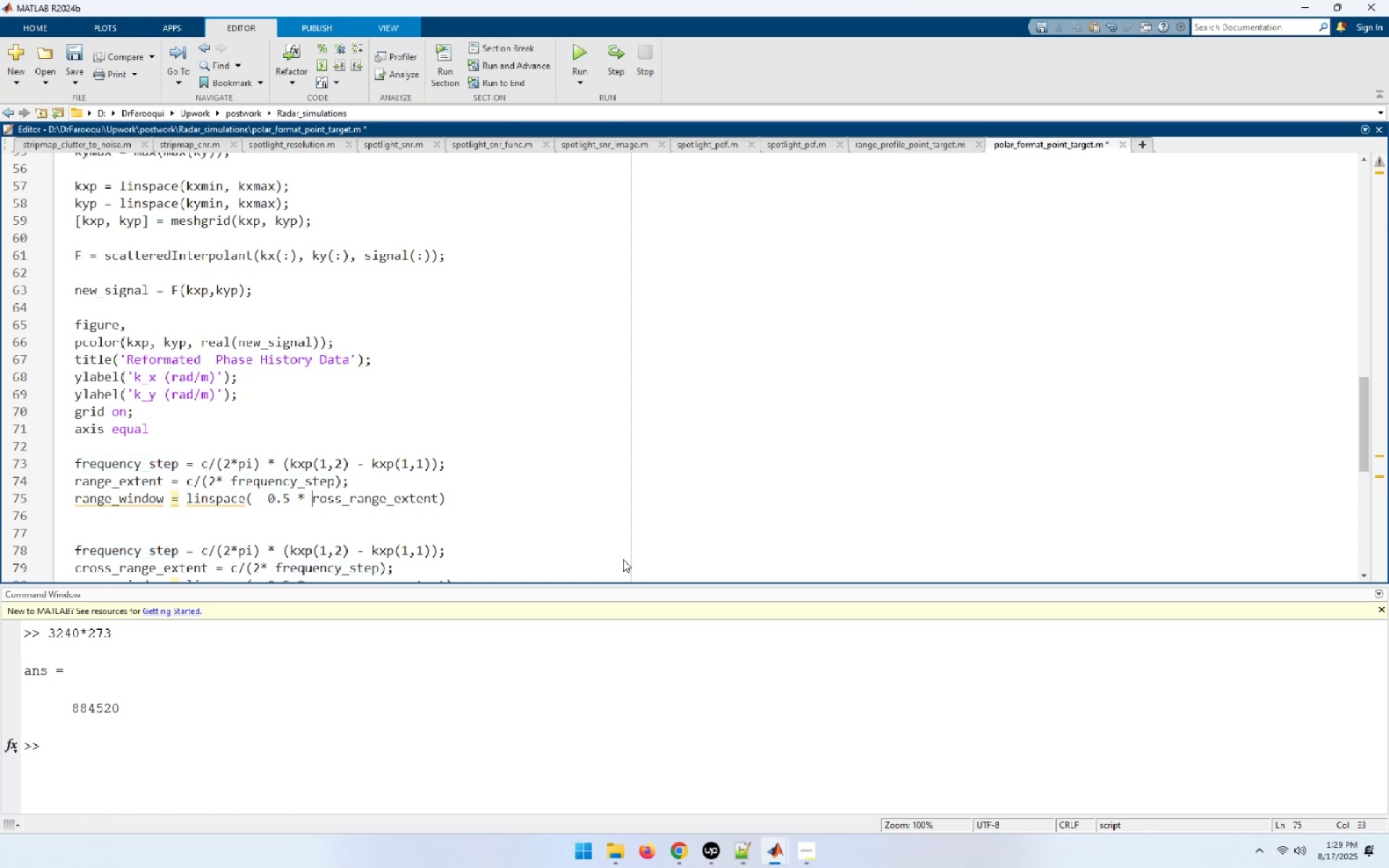 
key(Delete)
 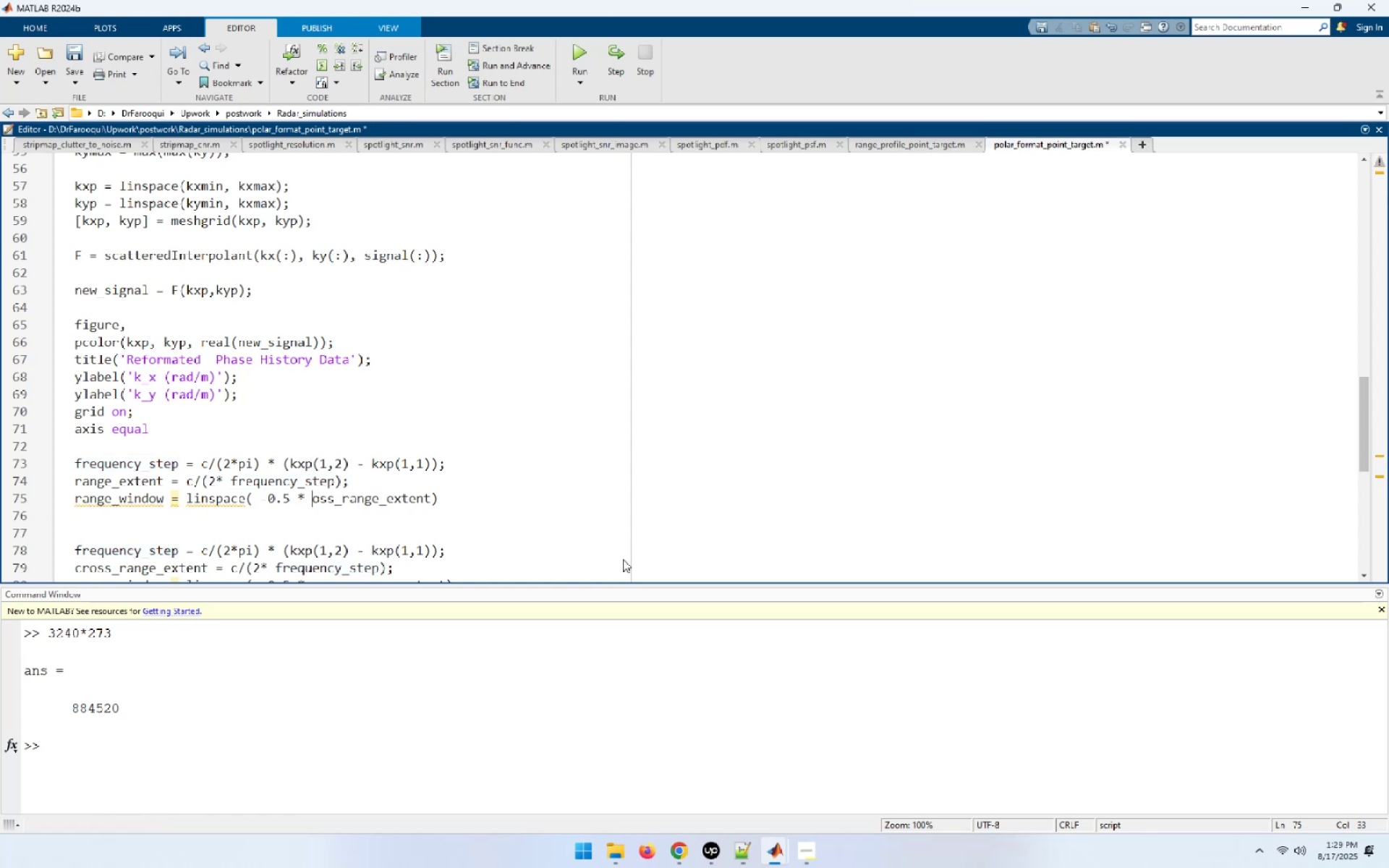 
key(Delete)
 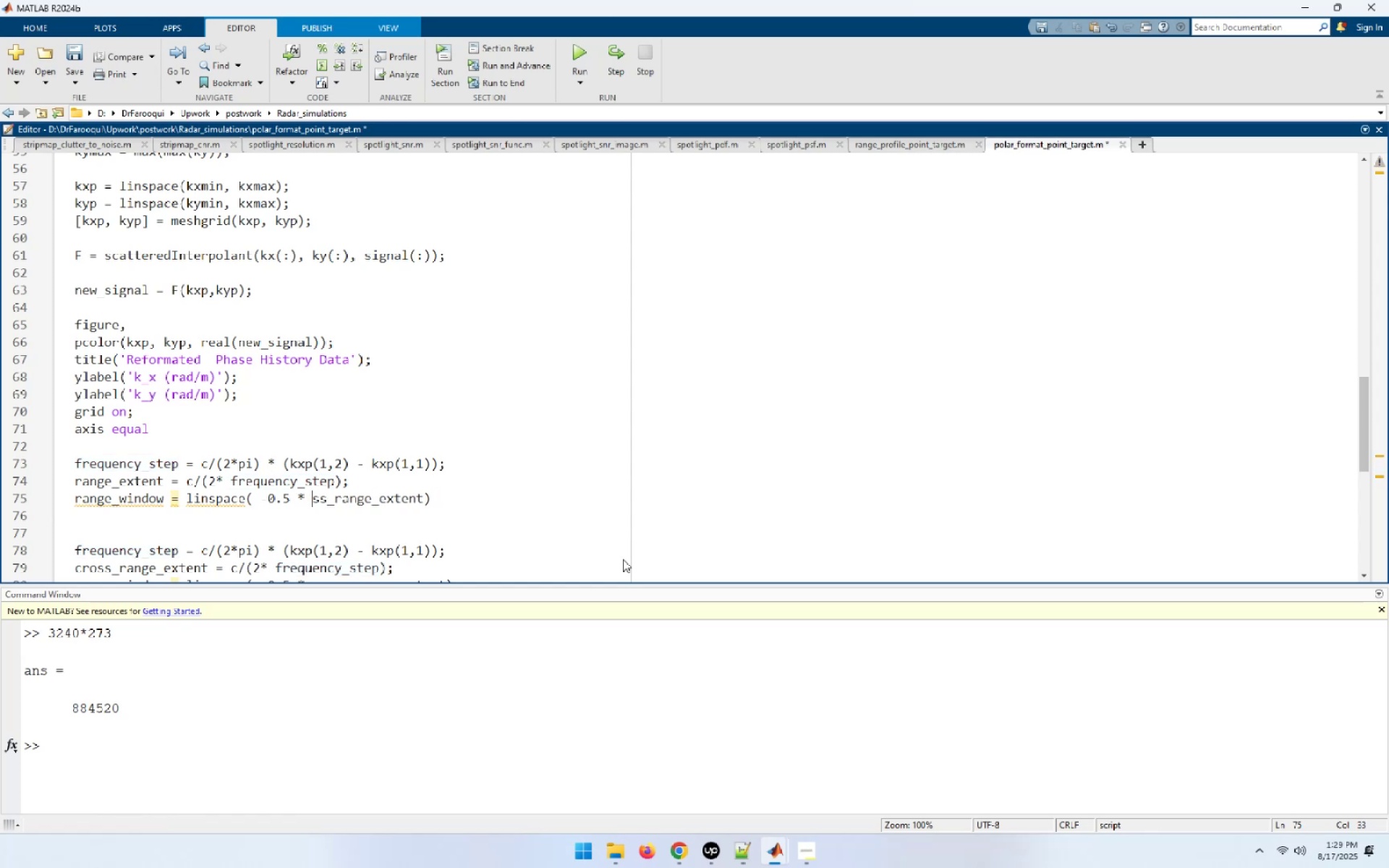 
key(Delete)
 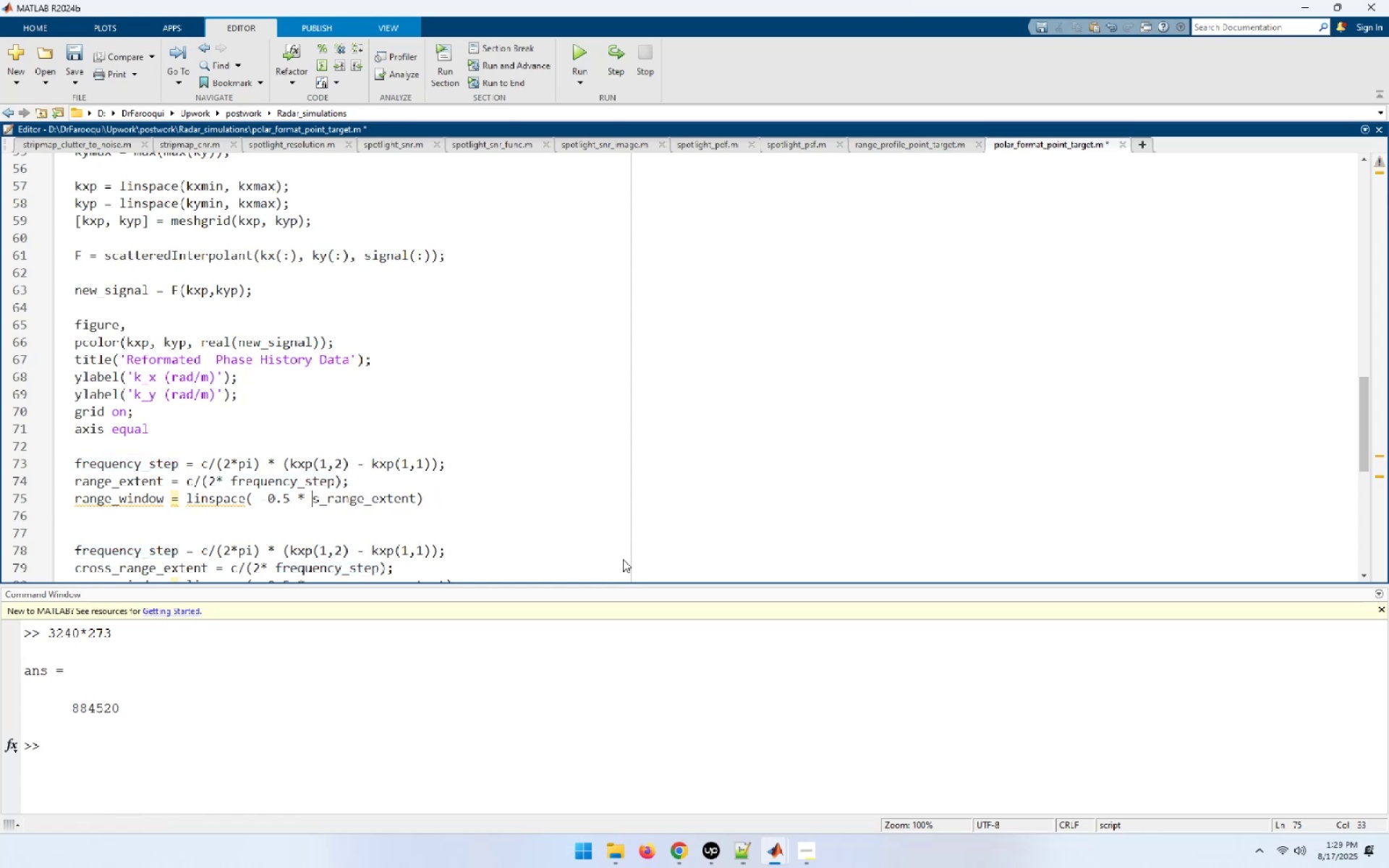 
key(Delete)
 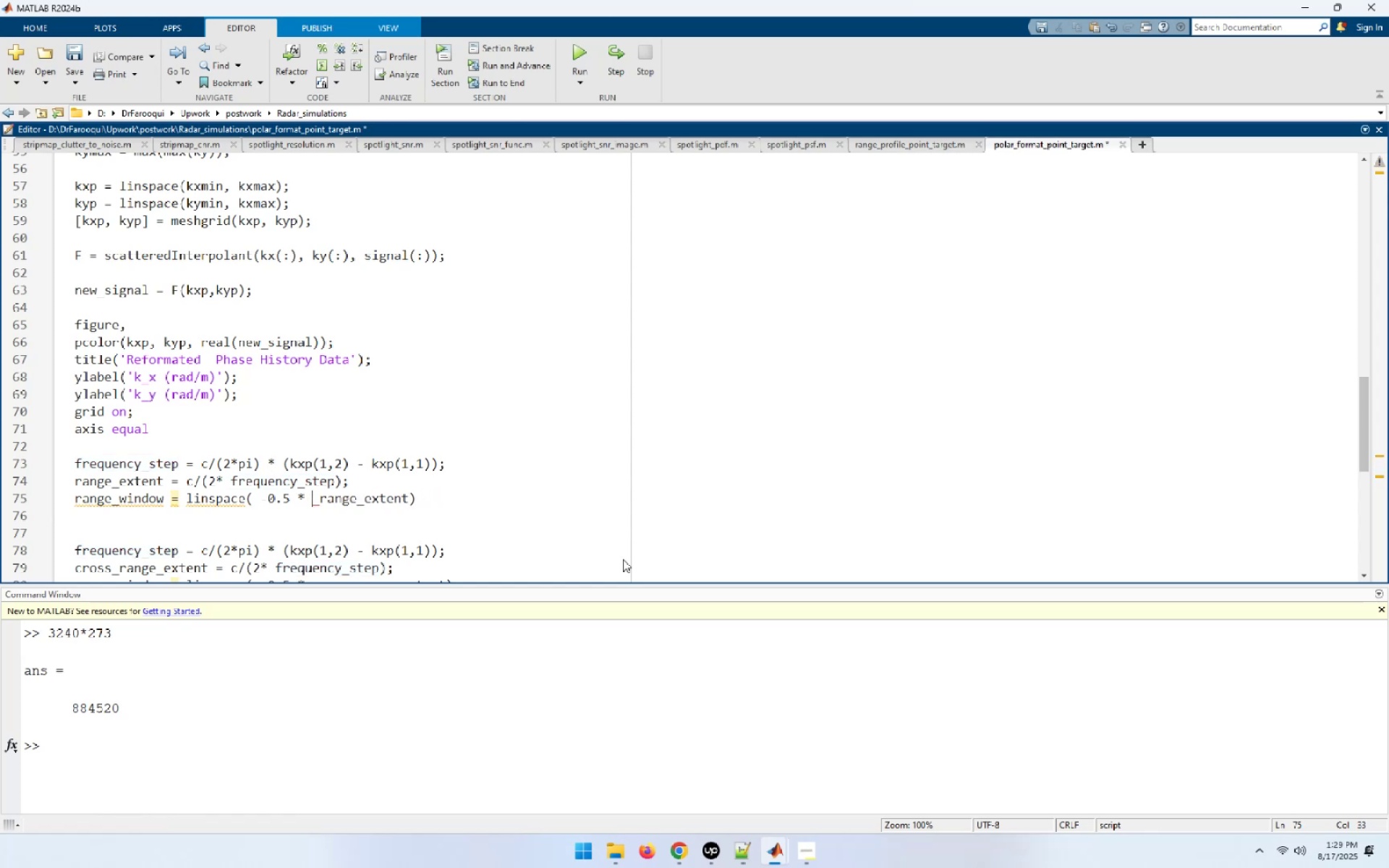 
key(Delete)
 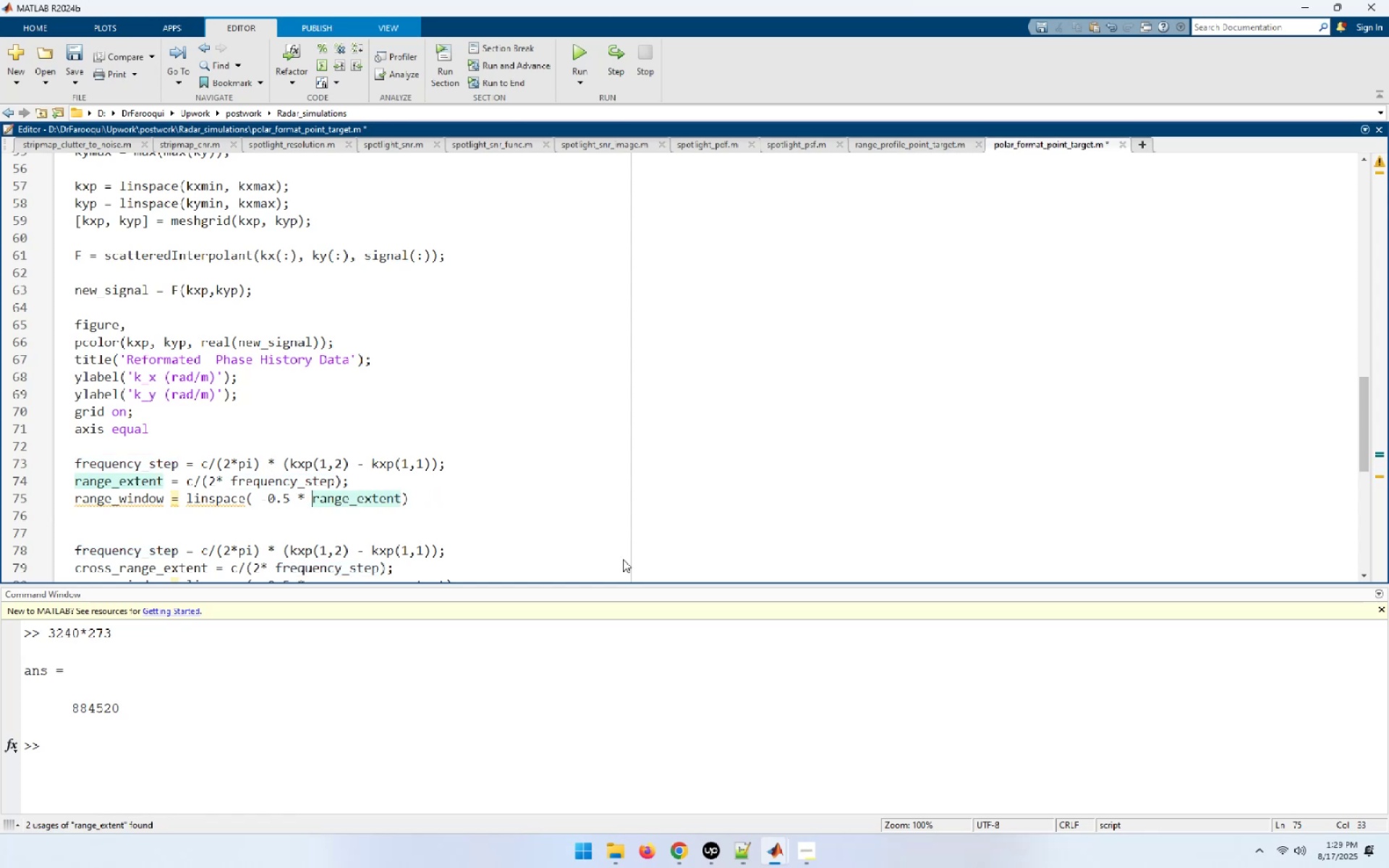 
hold_key(key=ArrowLeft, duration=0.78)
 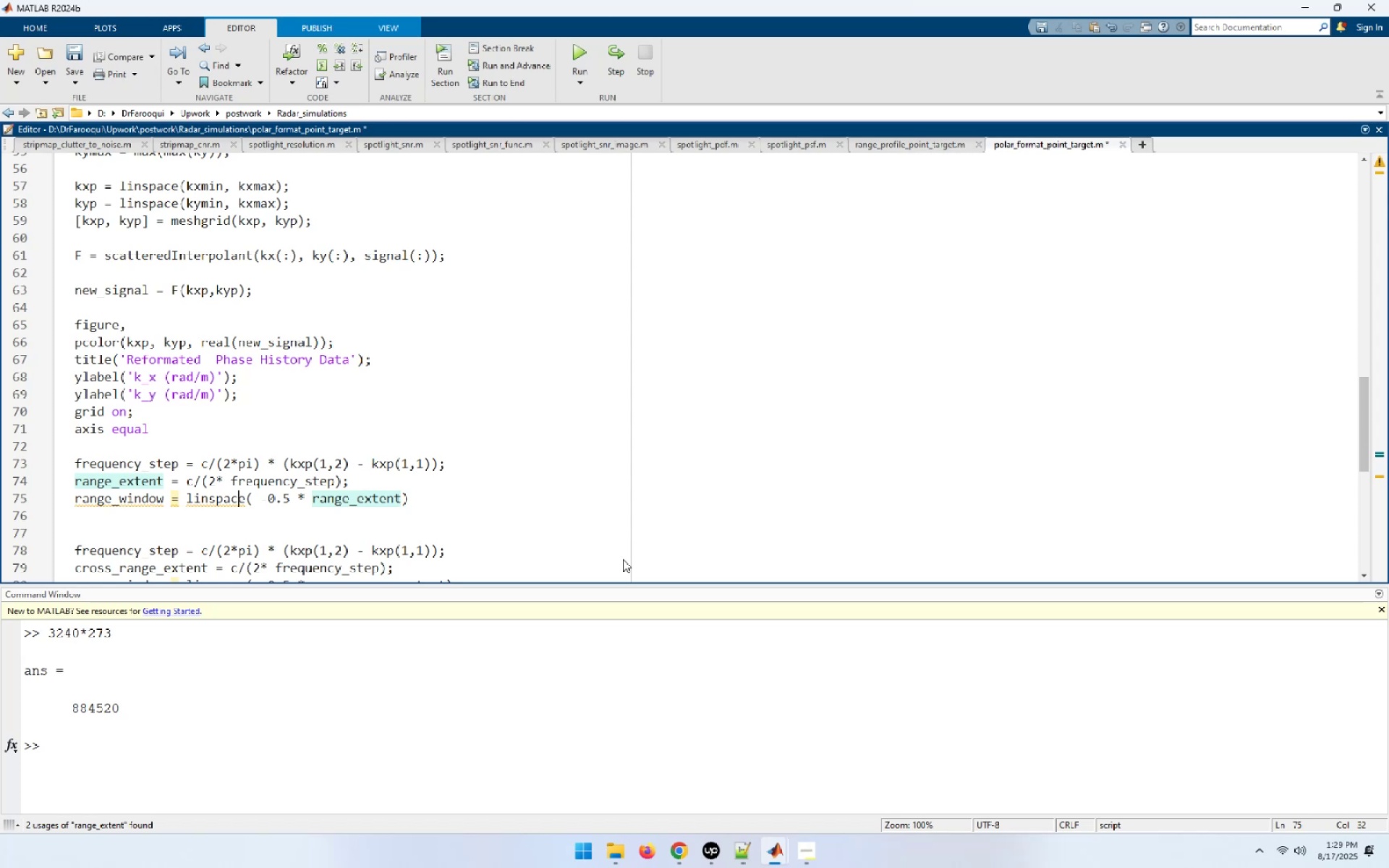 
key(ArrowRight)
 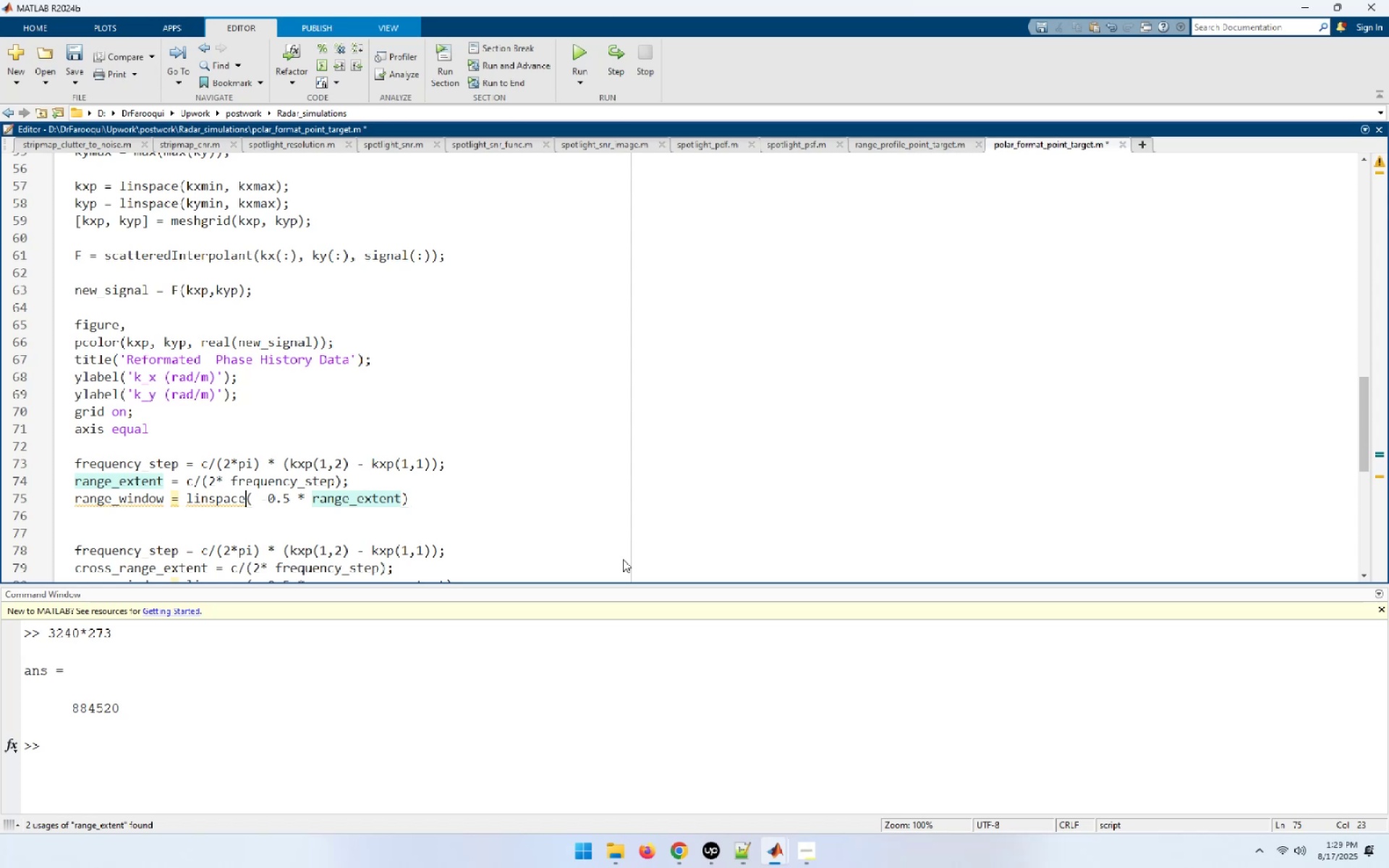 
key(ArrowRight)
 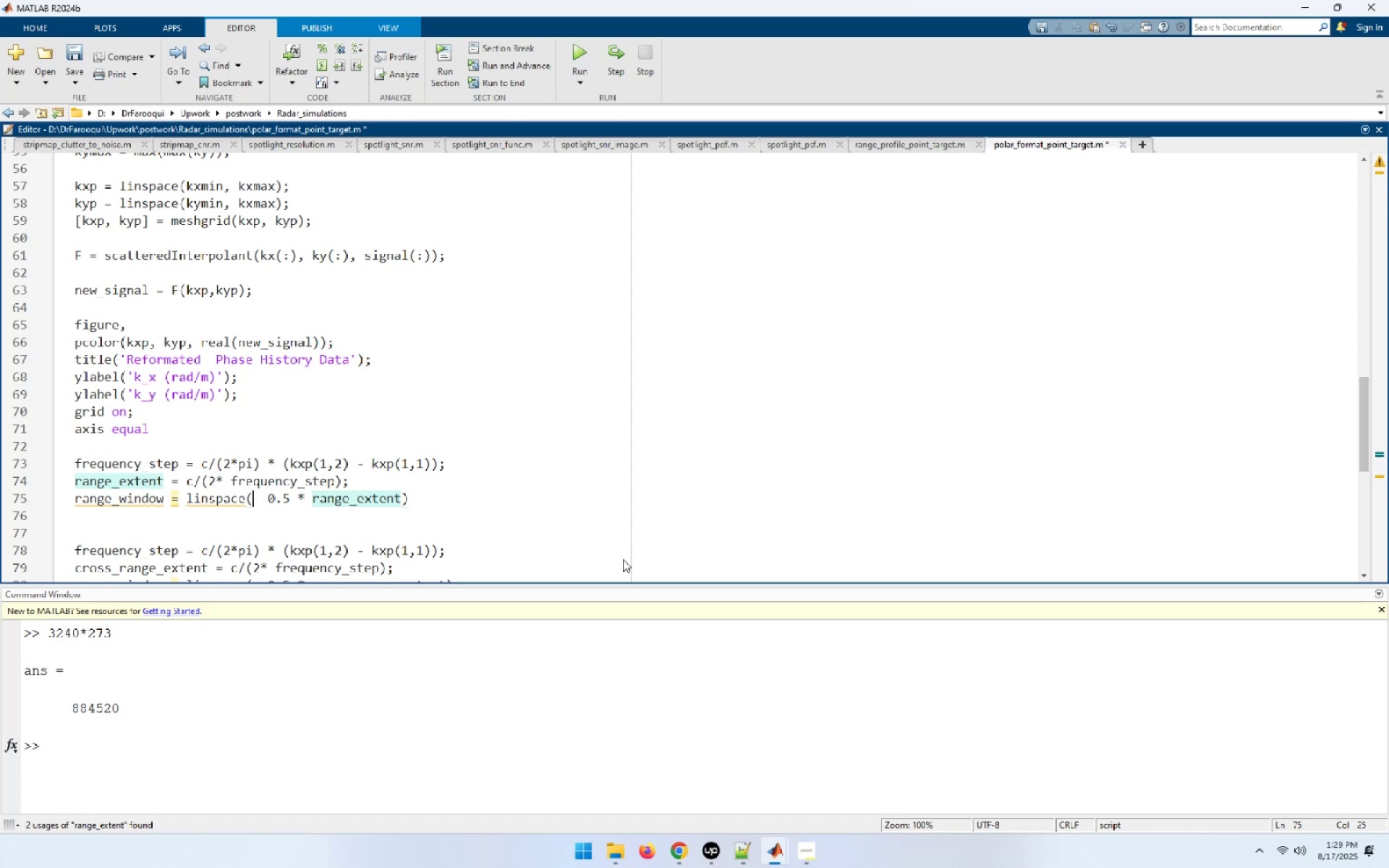 
key(Shift+End)
 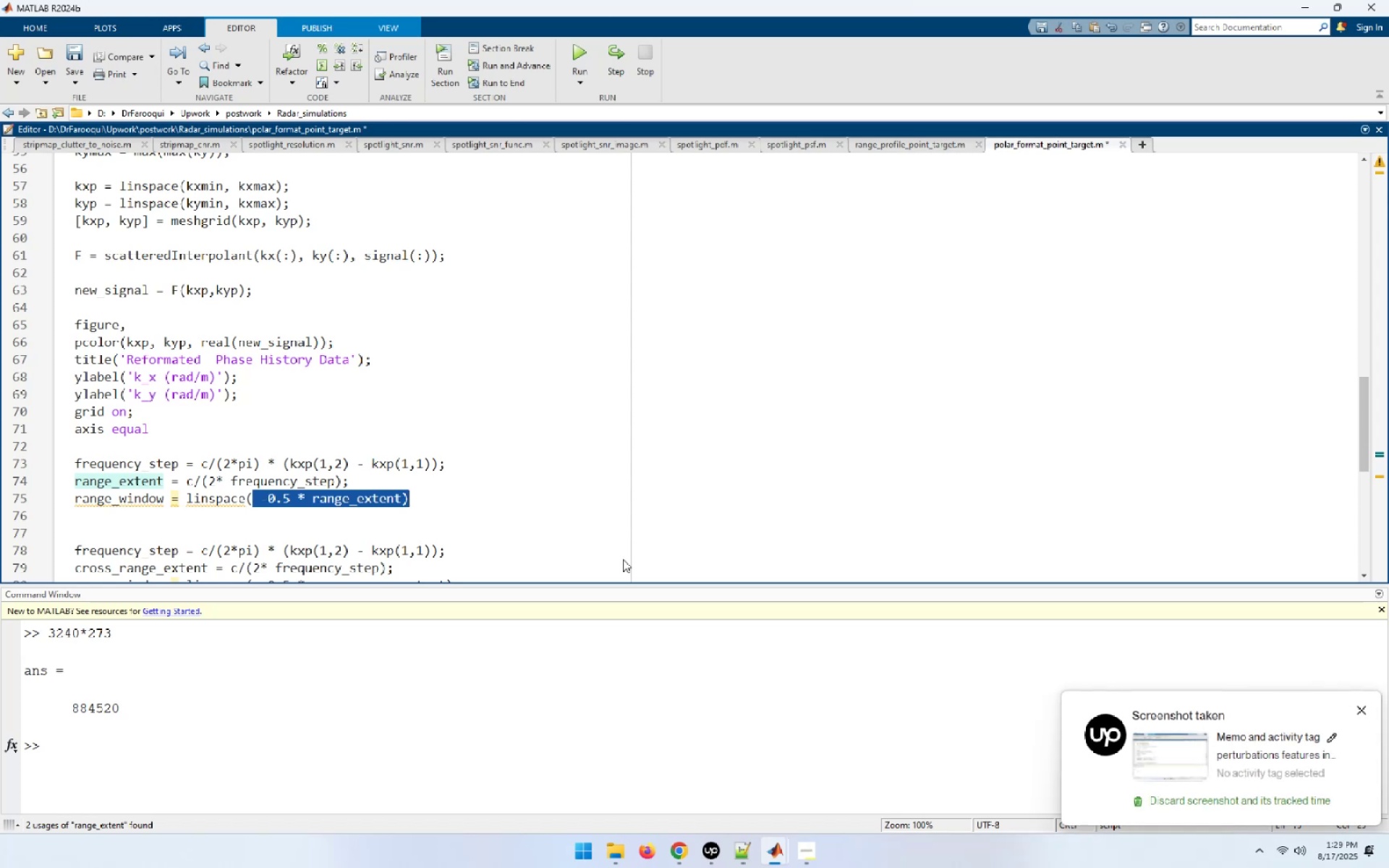 
key(Shift+ArrowLeft)
 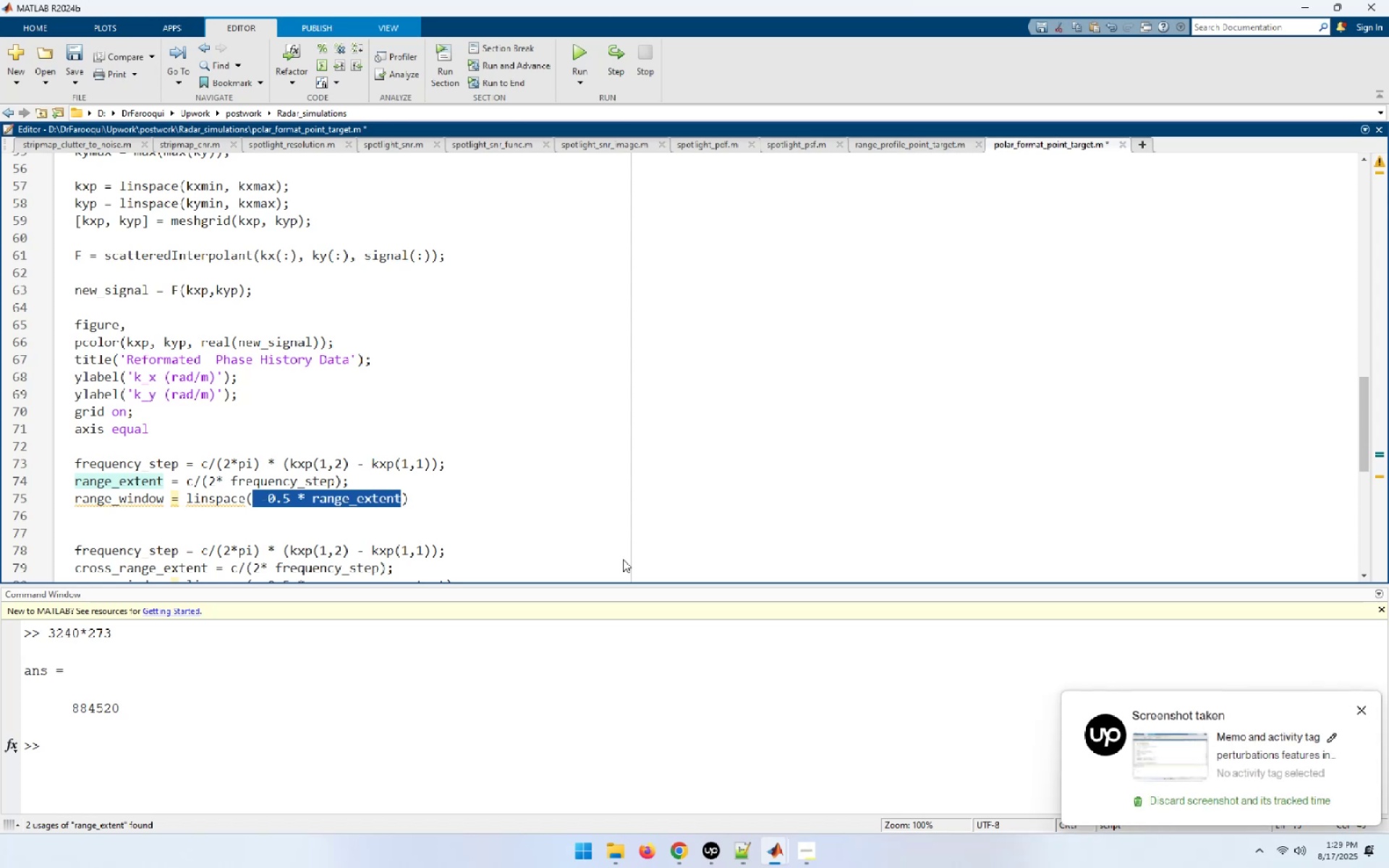 
key(Control+C)
 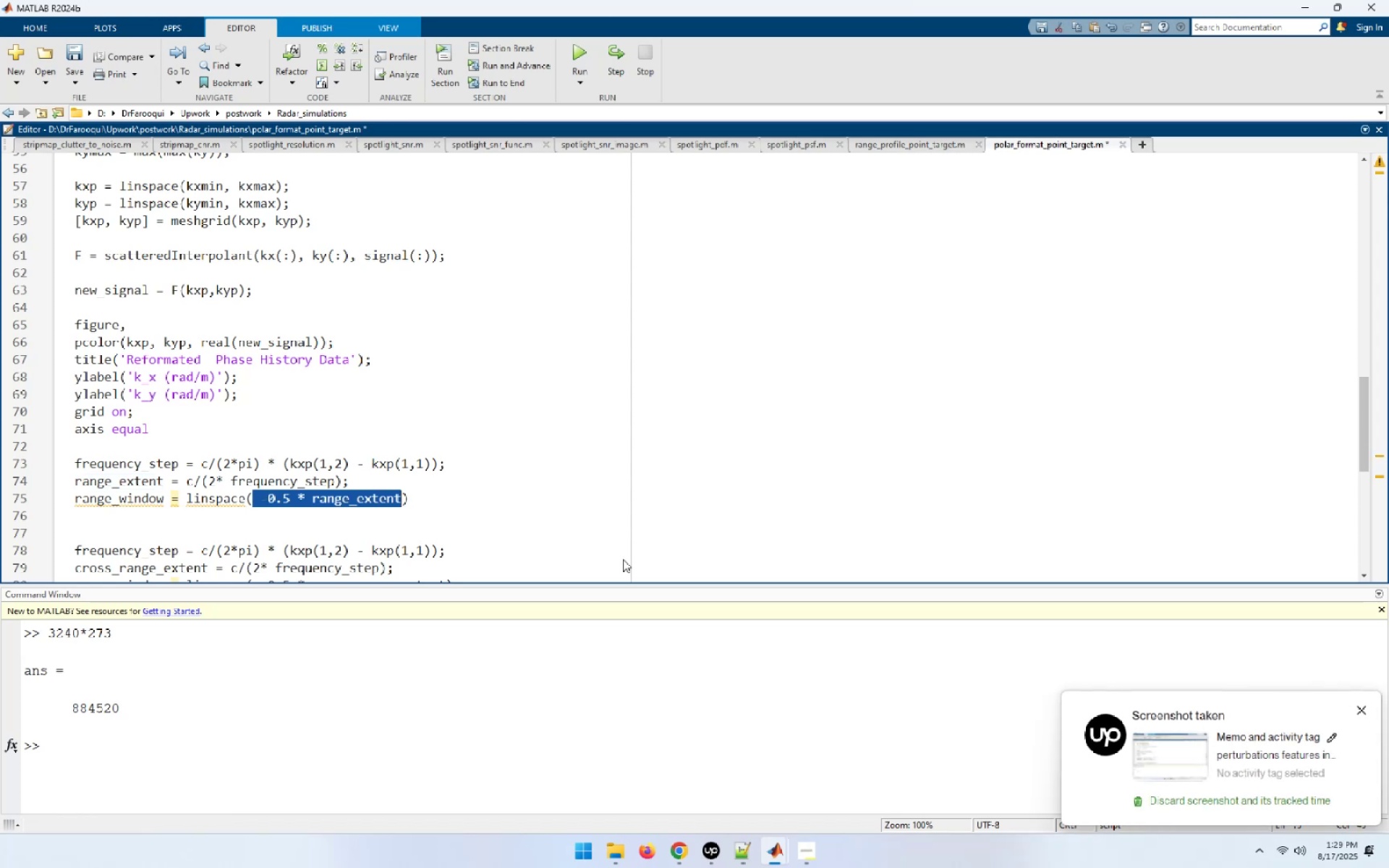 
key(End)
 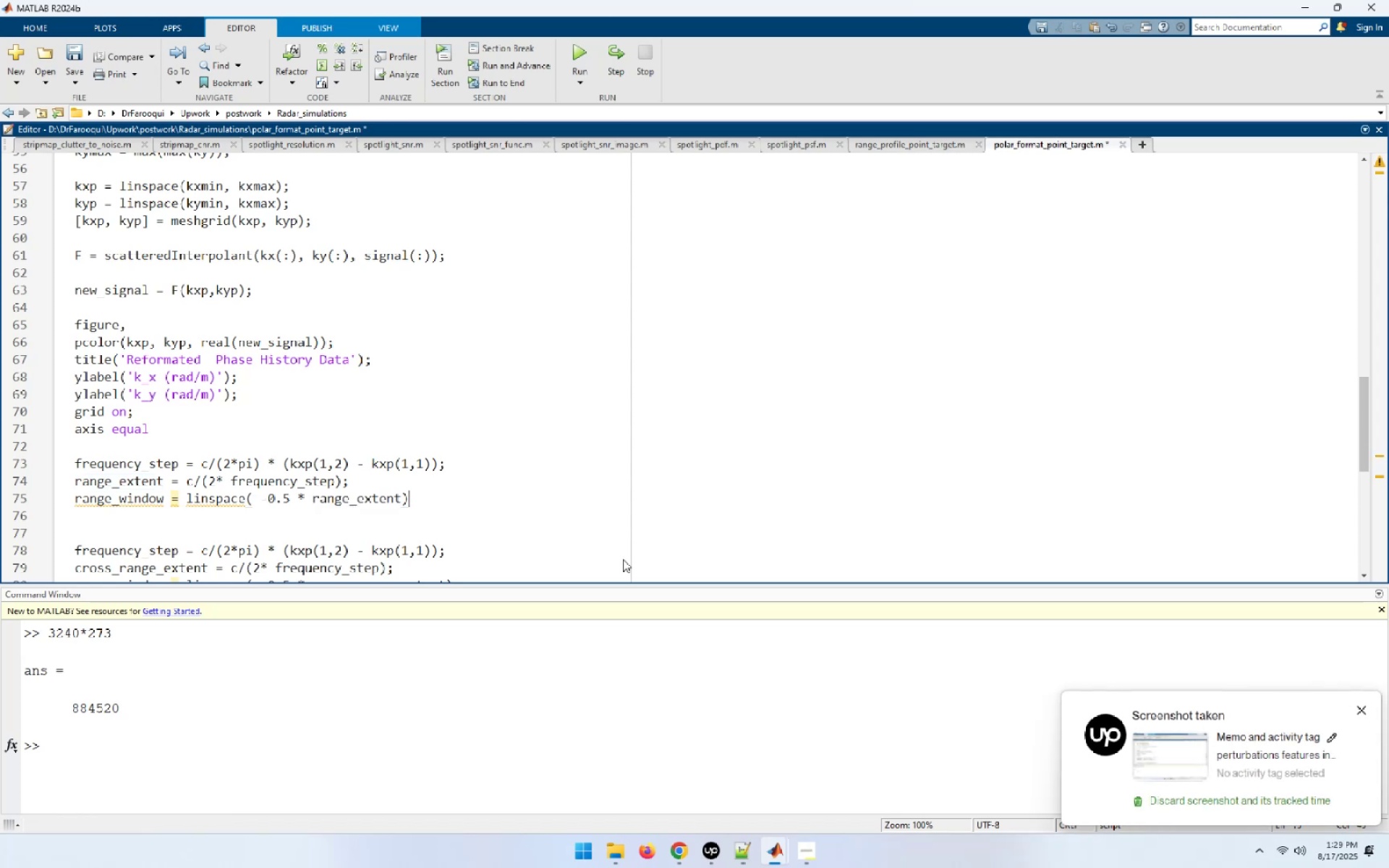 
key(ArrowLeft)
 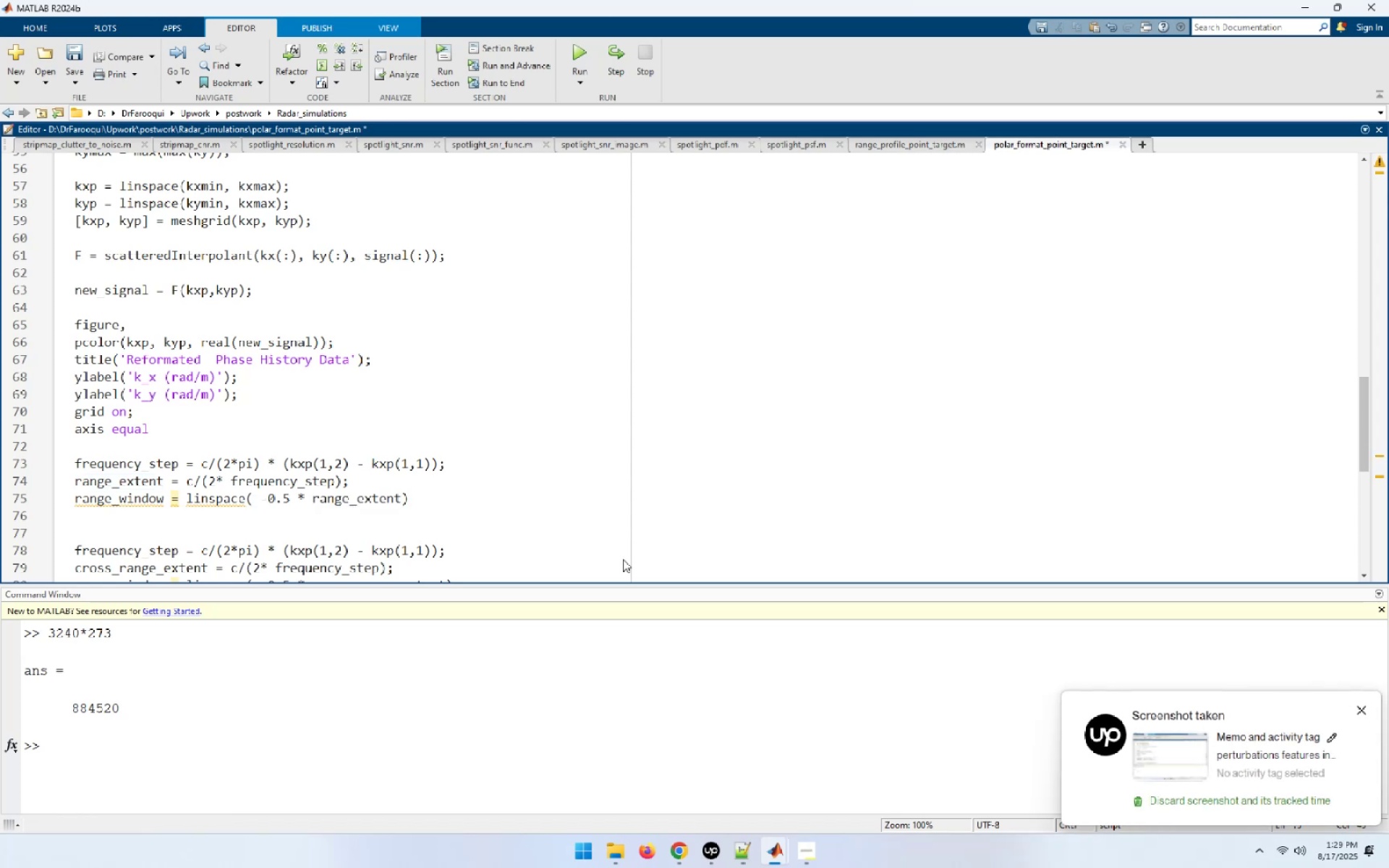 
key(Comma)
 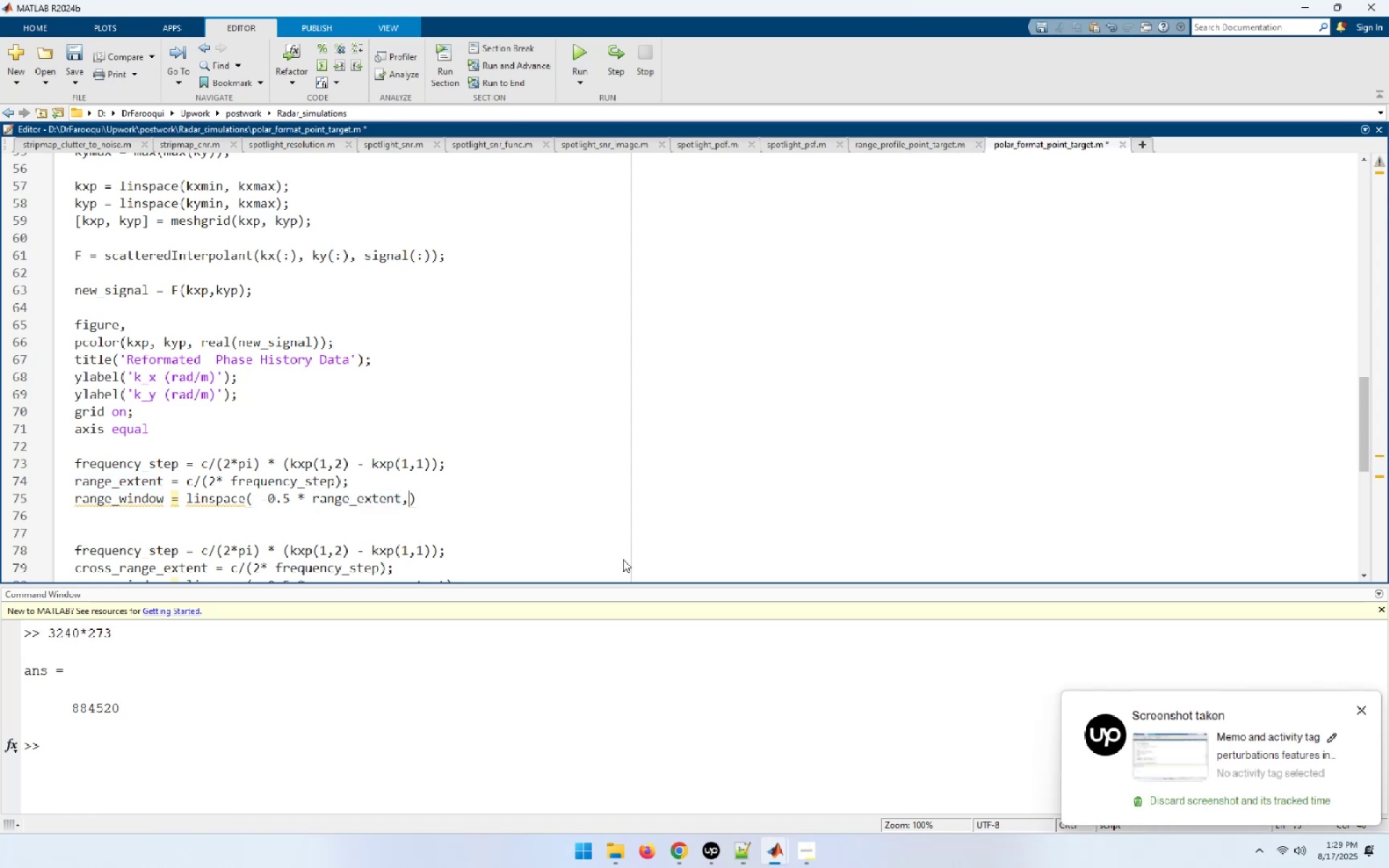 
key(Space)
 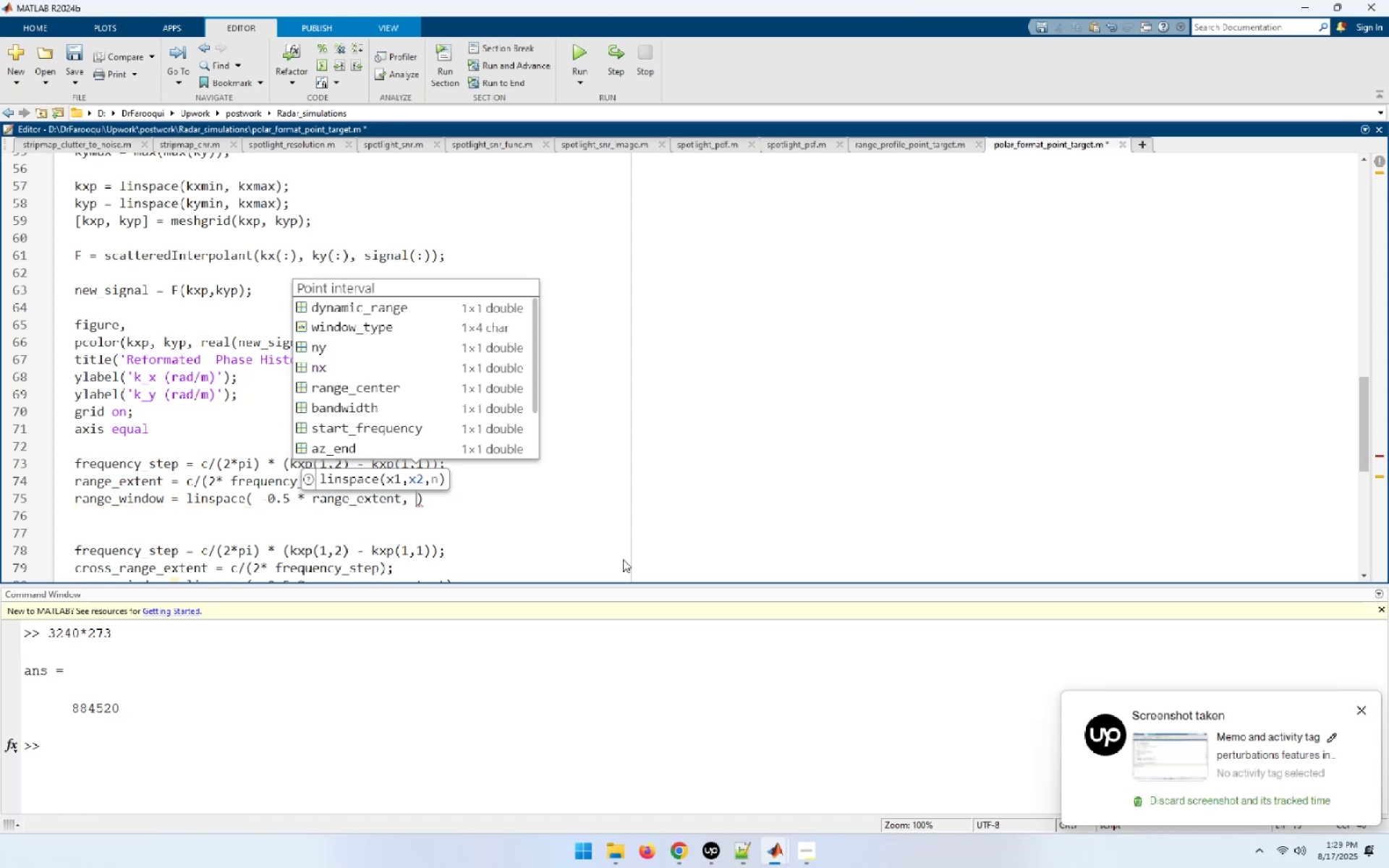 
key(Control+V)
 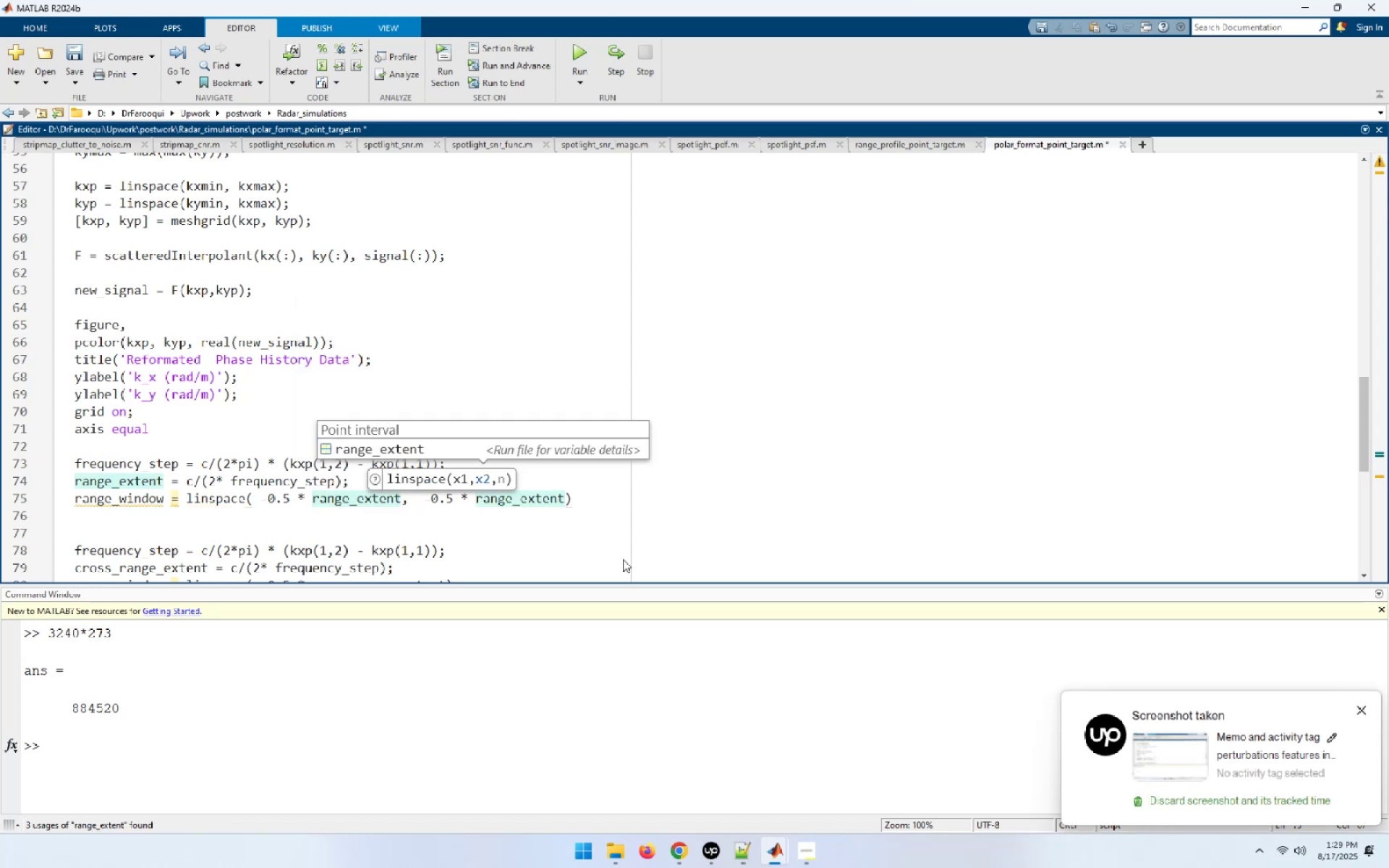 
hold_key(key=ArrowLeft, duration=1.04)
 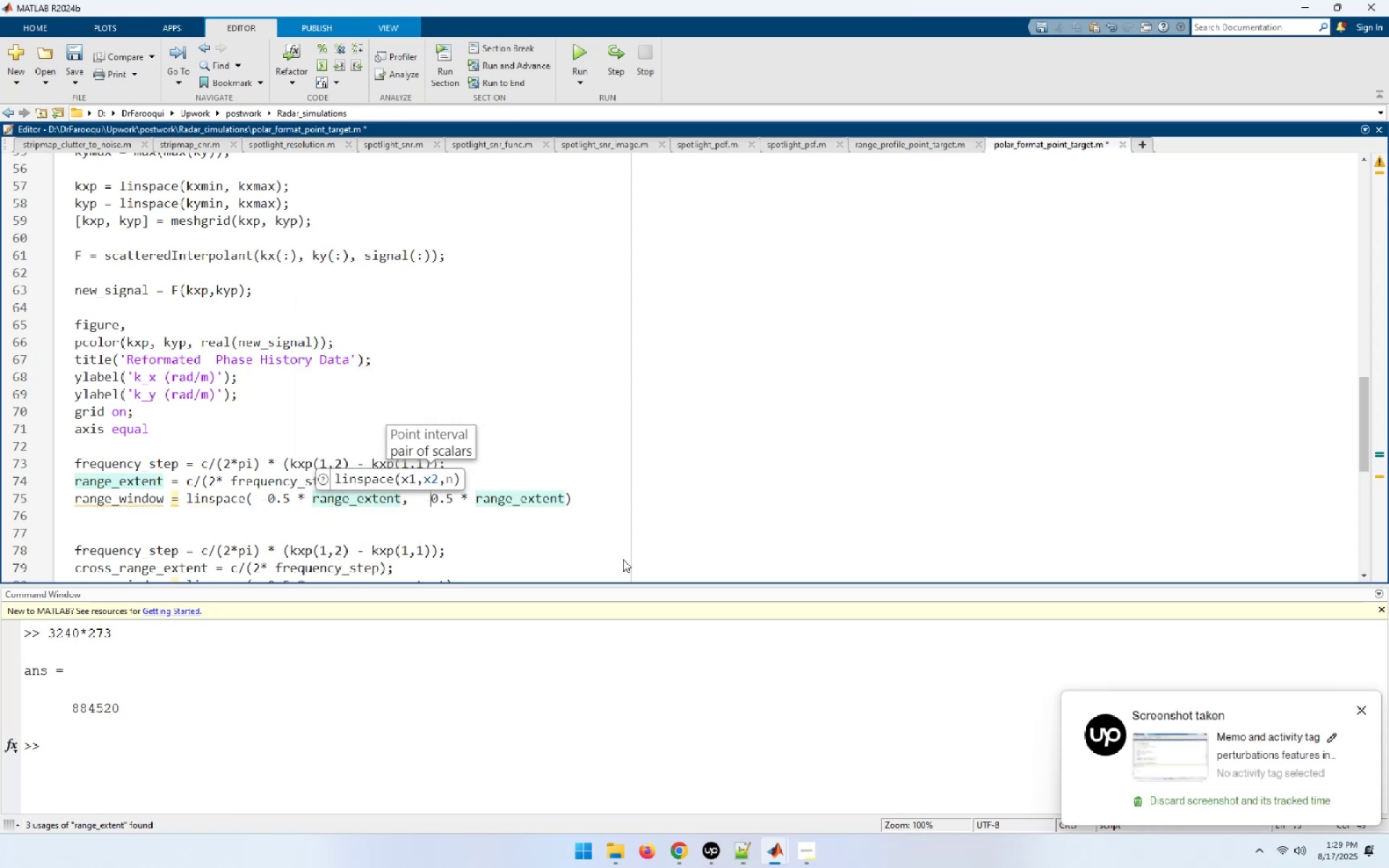 
key(Backspace)
 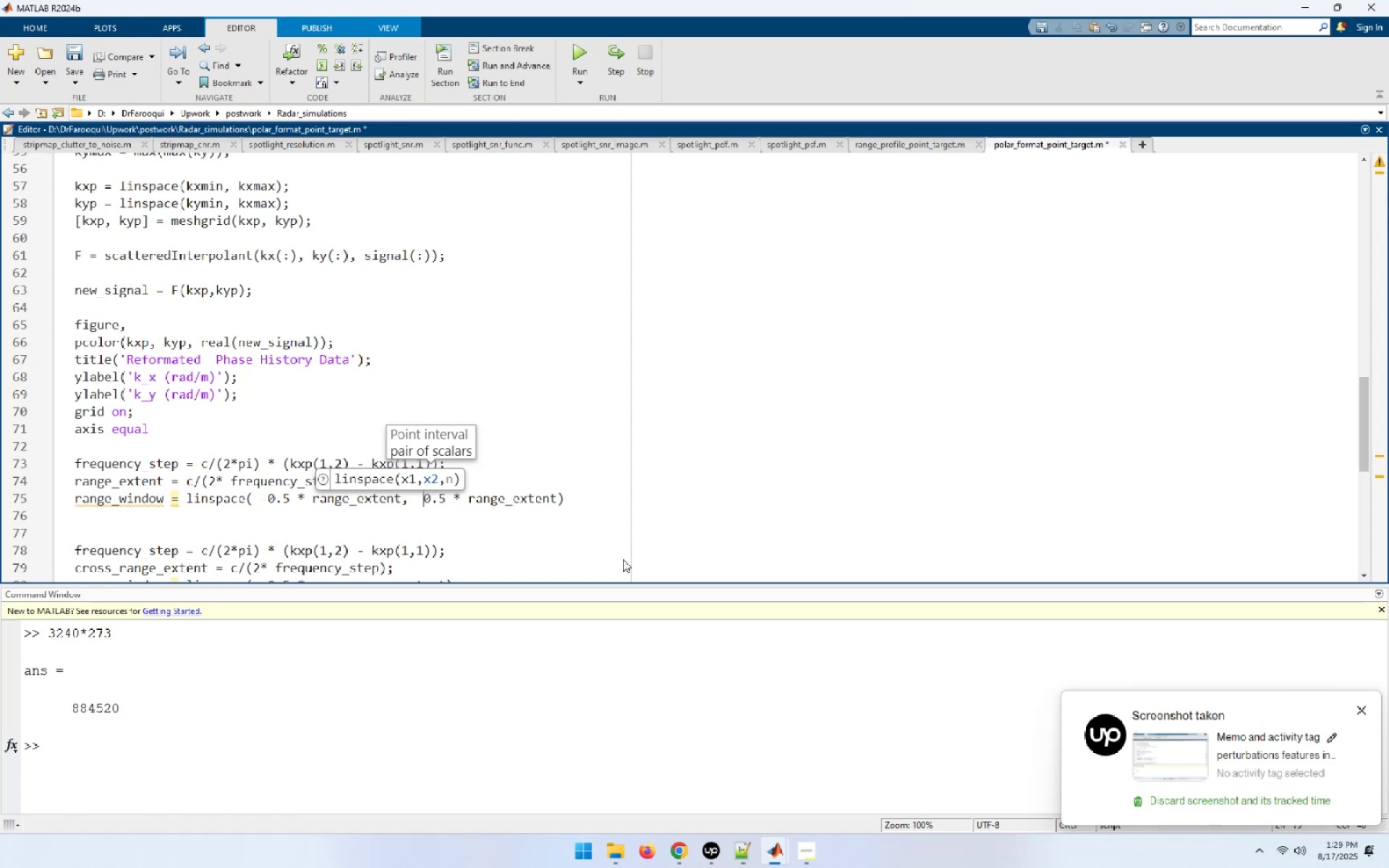 
key(End)
 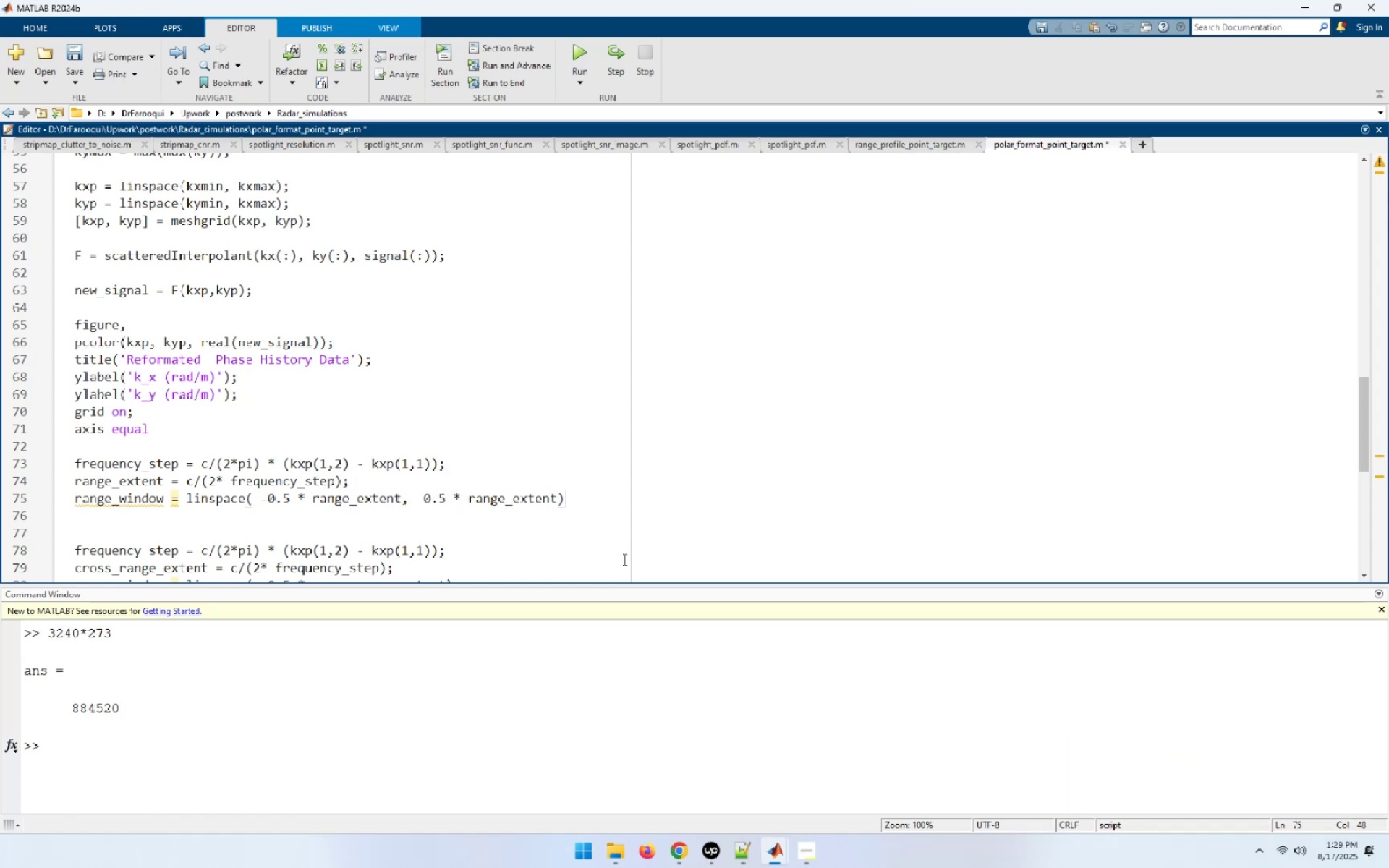 
key(ArrowLeft)
 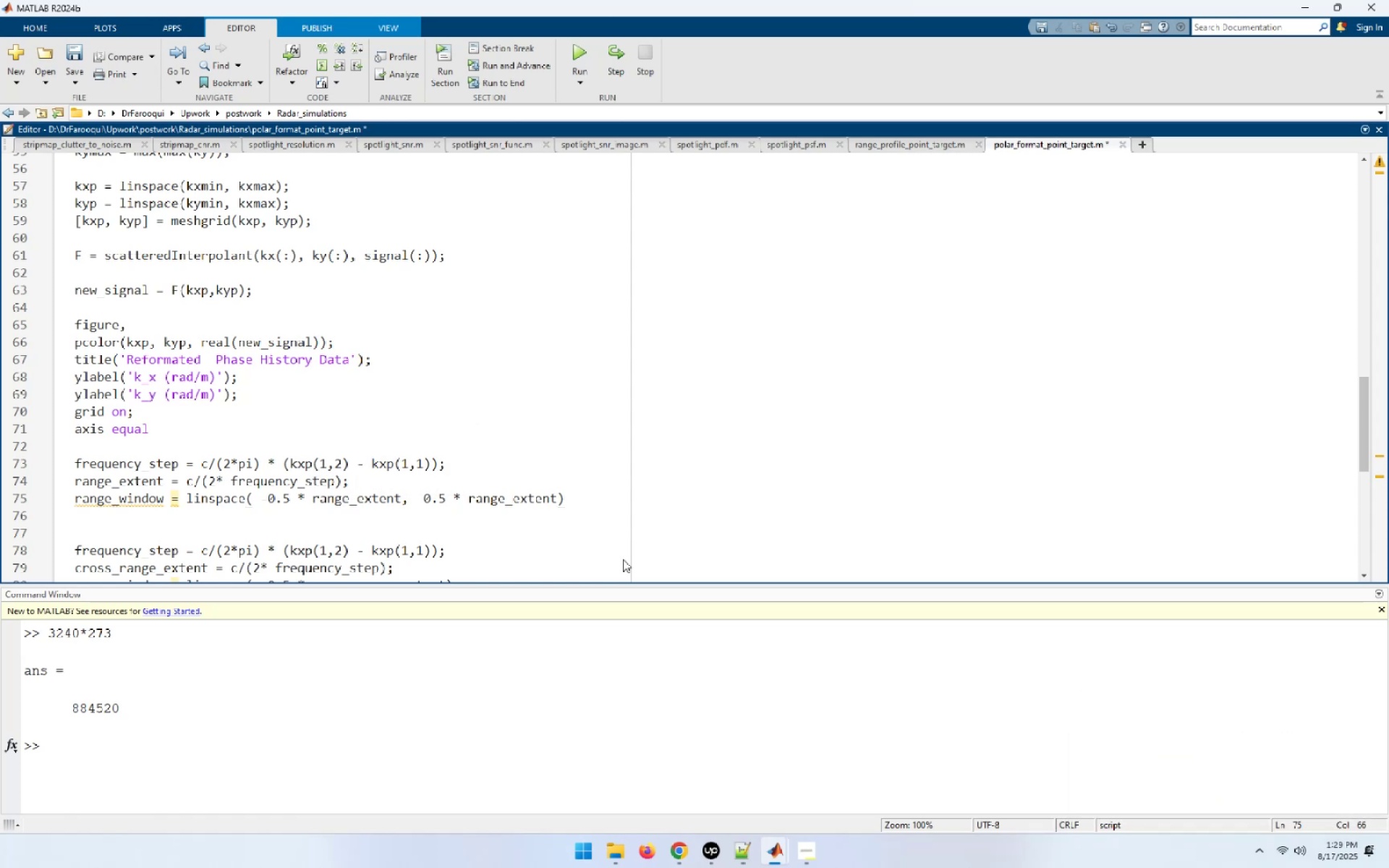 
type(, nx);)
 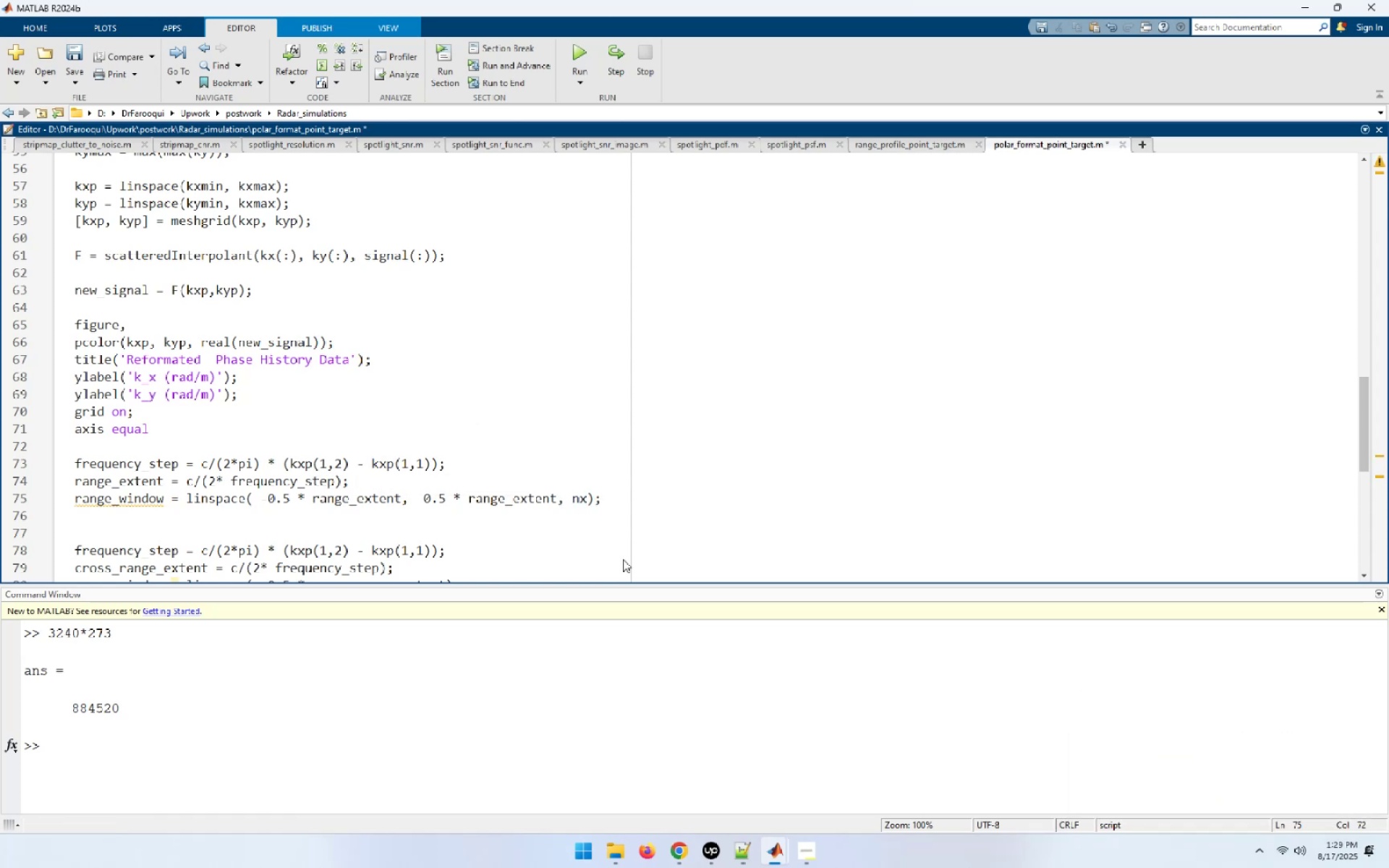 
key(ArrowDown)
 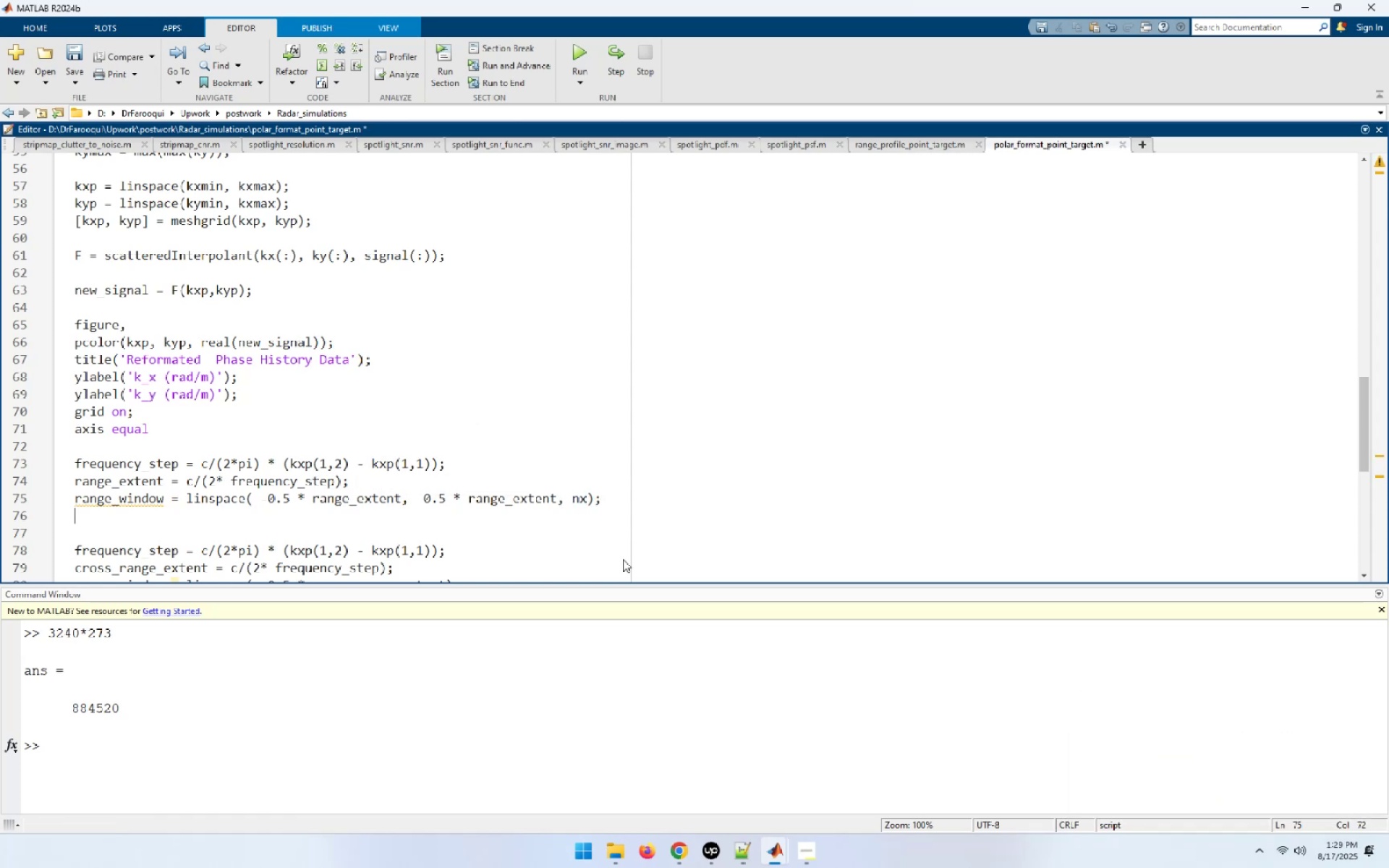 
key(ArrowDown)
 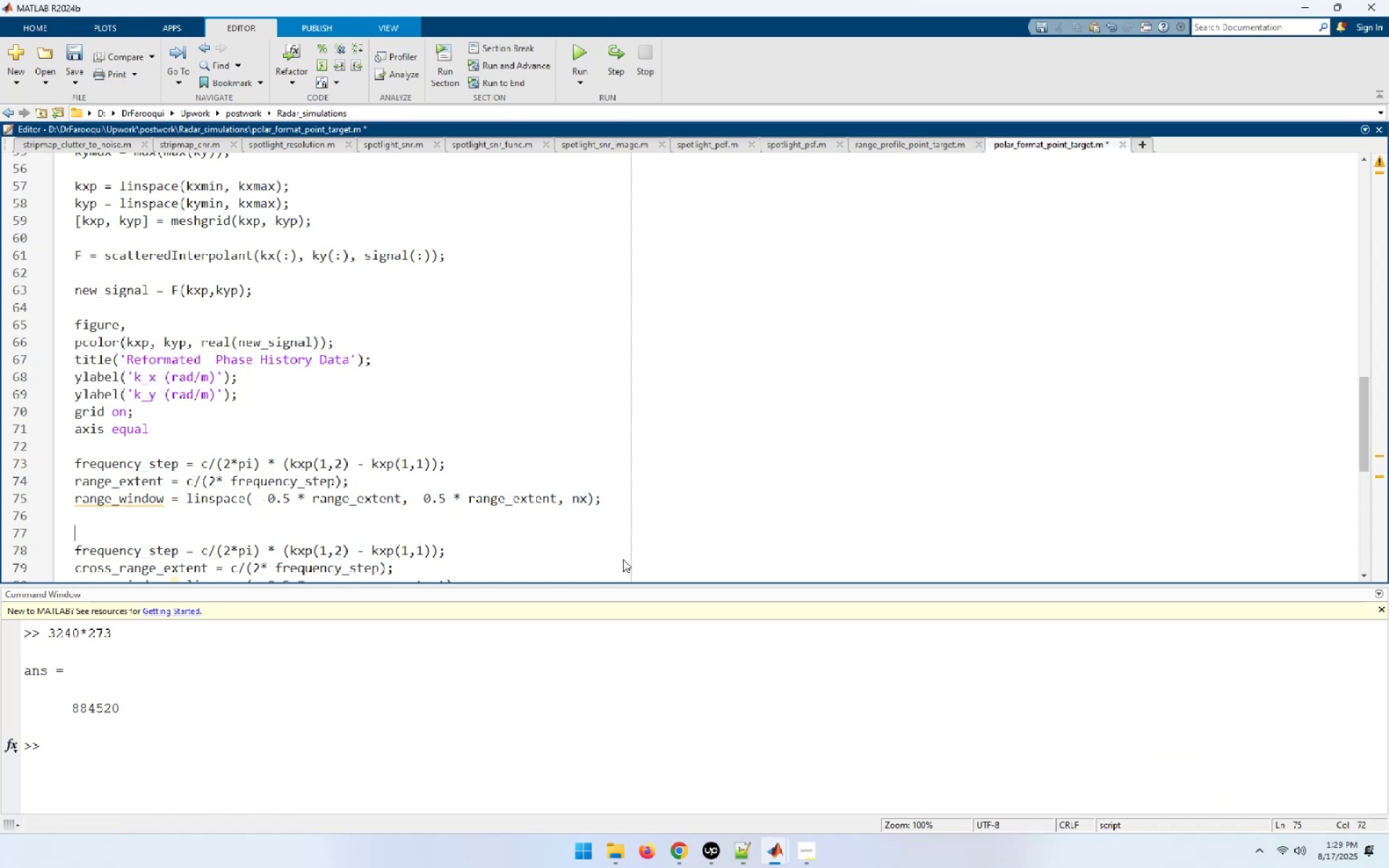 
key(ArrowDown)
 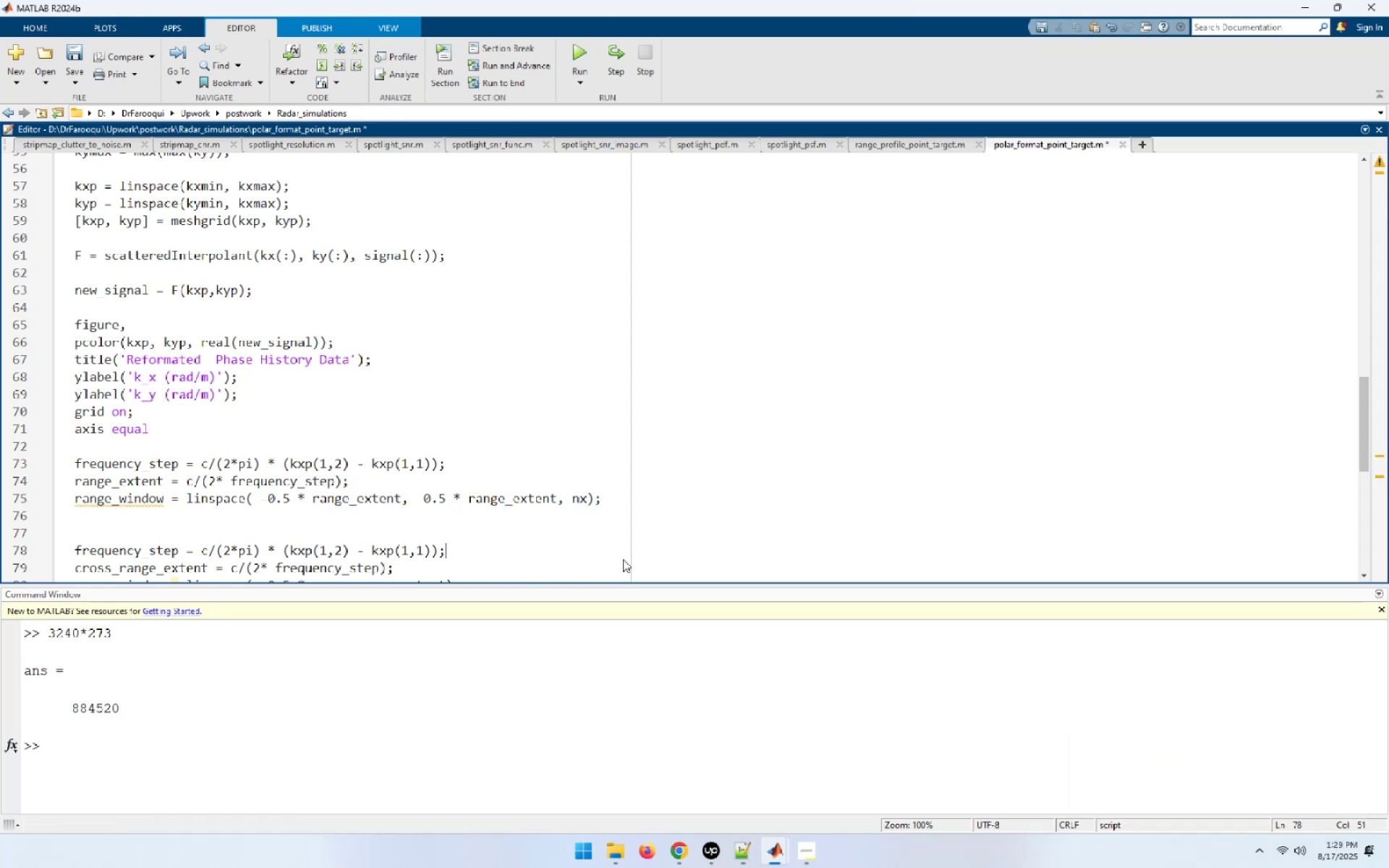 
hold_key(key=ArrowLeft, duration=1.26)
 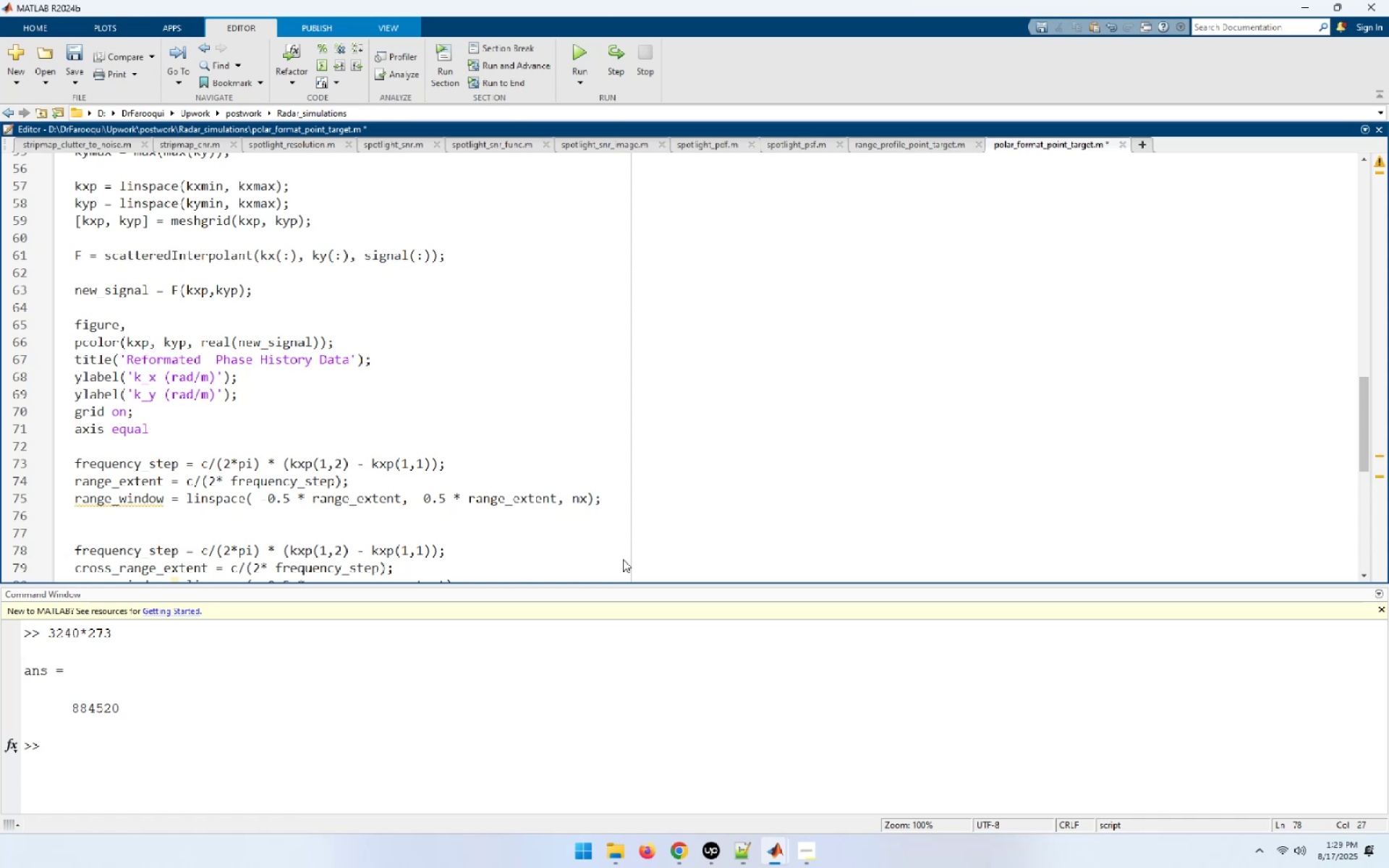 
hold_key(key=ArrowRight, duration=0.75)
 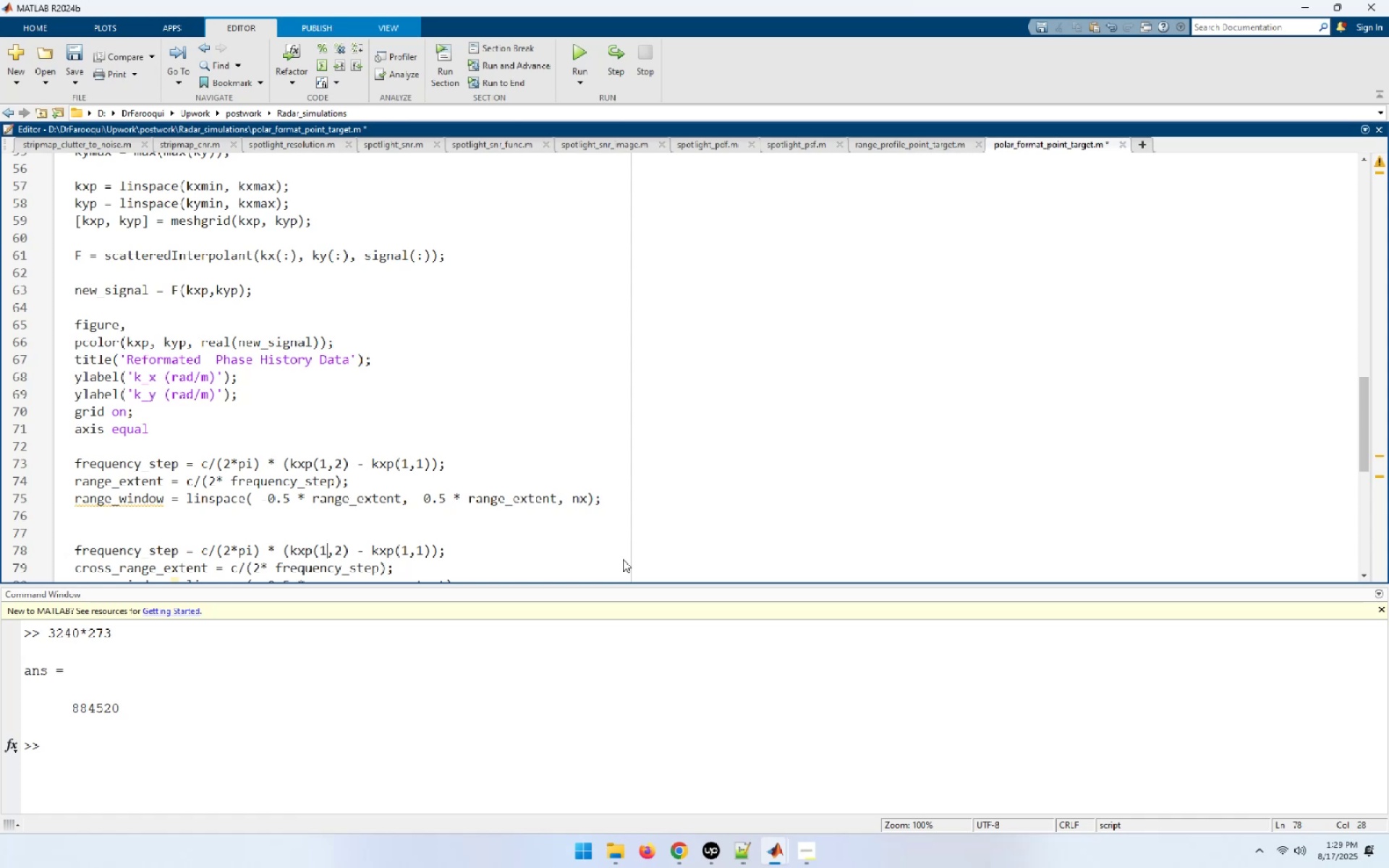 
key(ArrowLeft)
 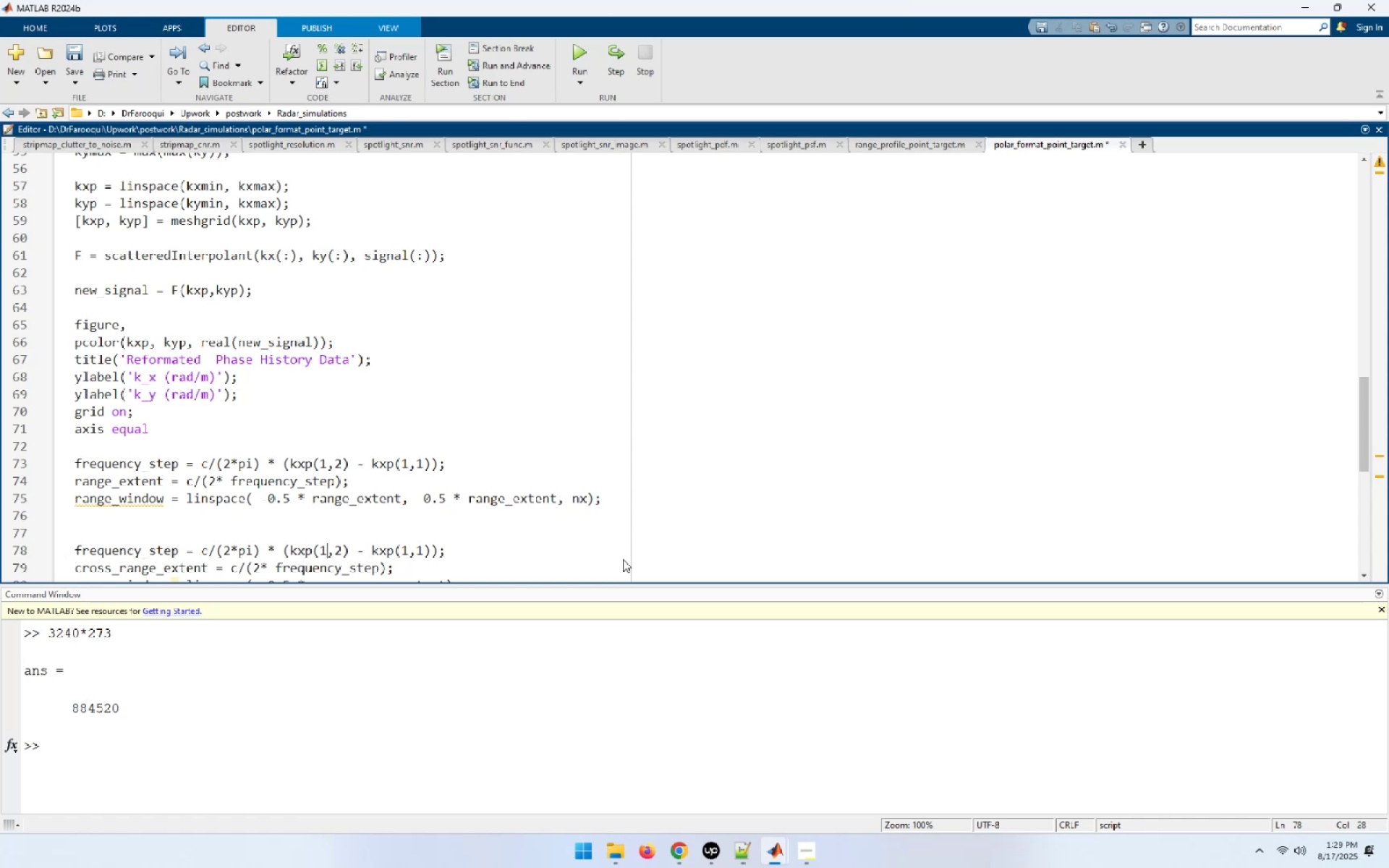 
key(ArrowLeft)
 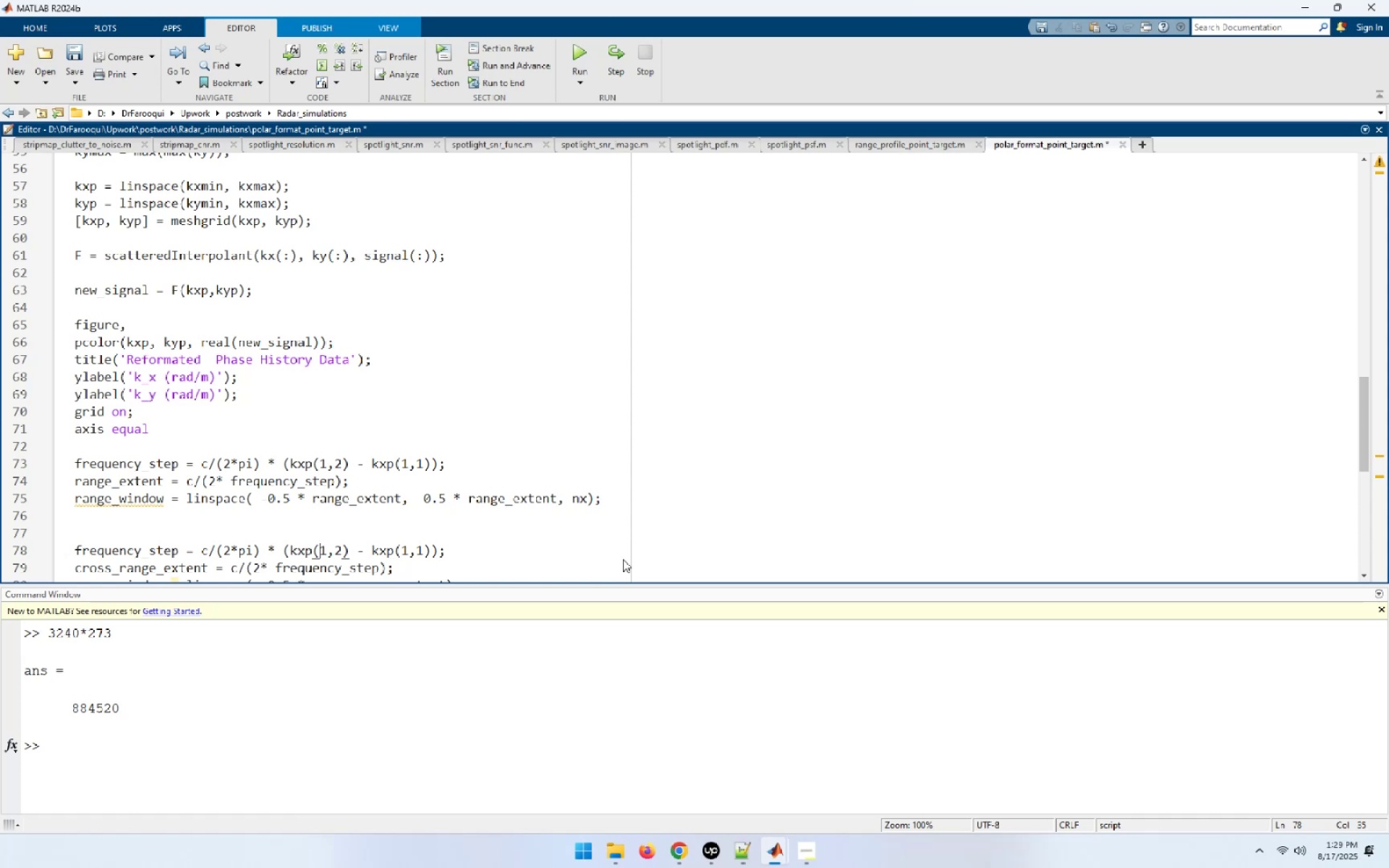 
key(ArrowLeft)
 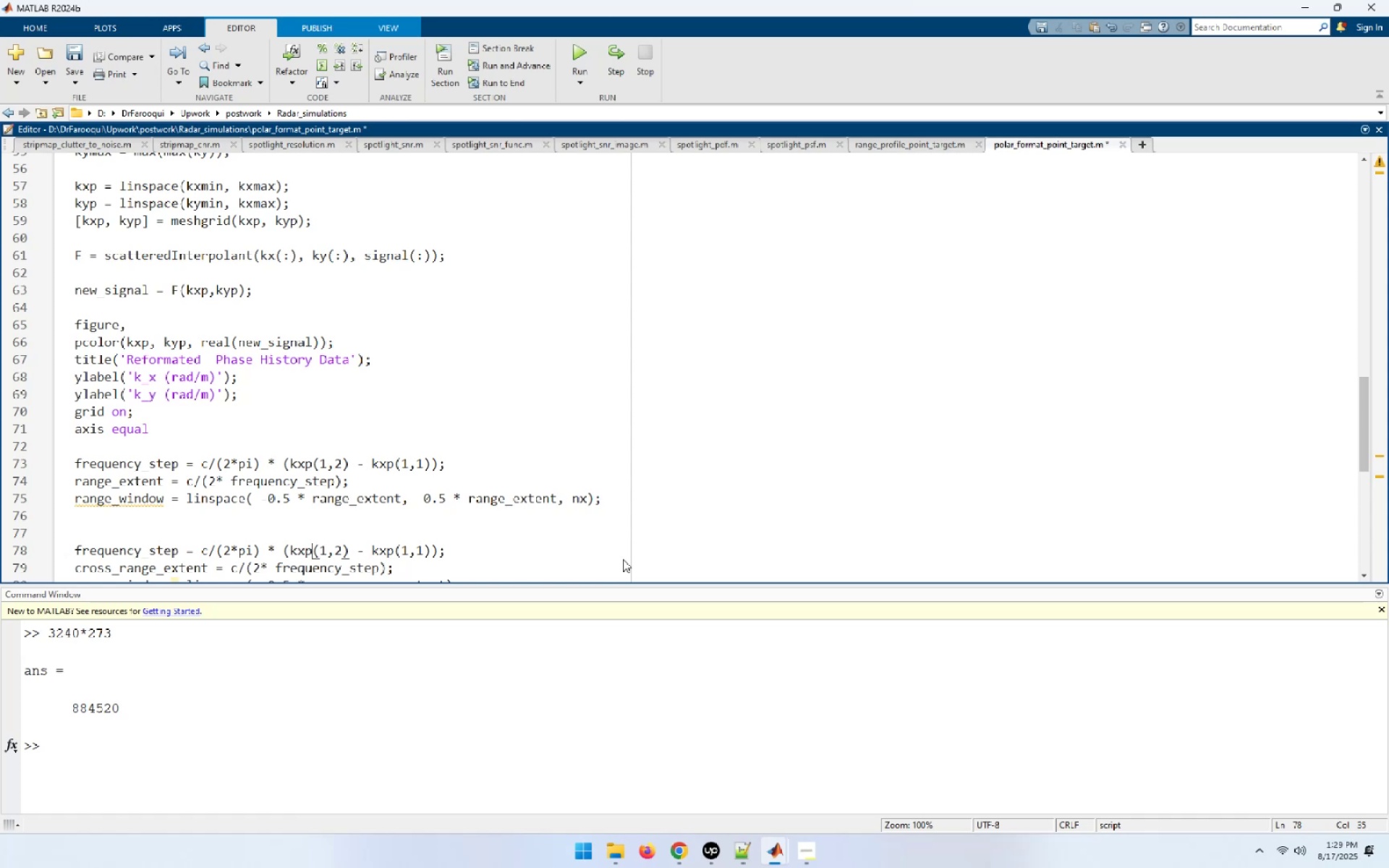 
key(ArrowLeft)
 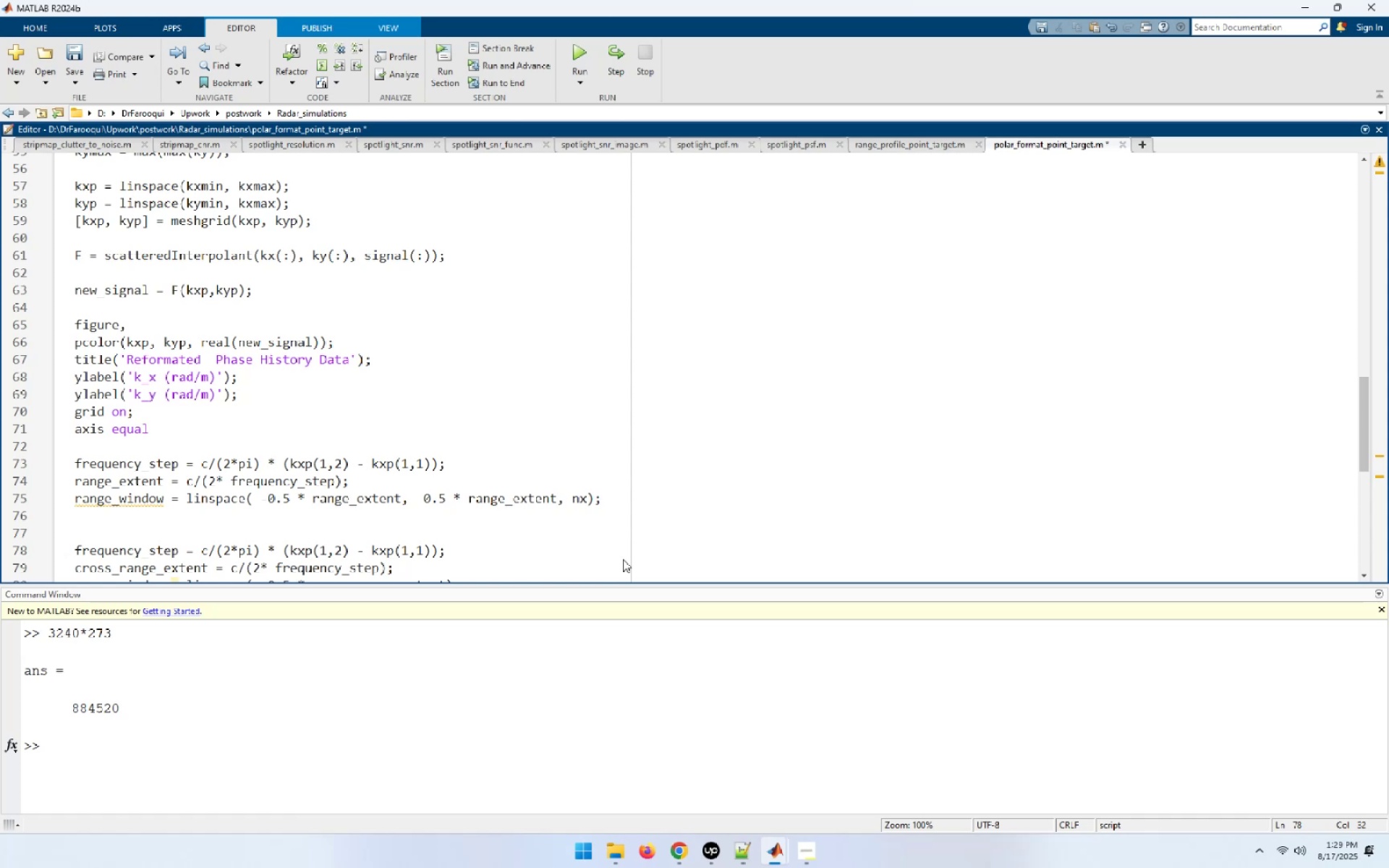 
key(Backspace)
 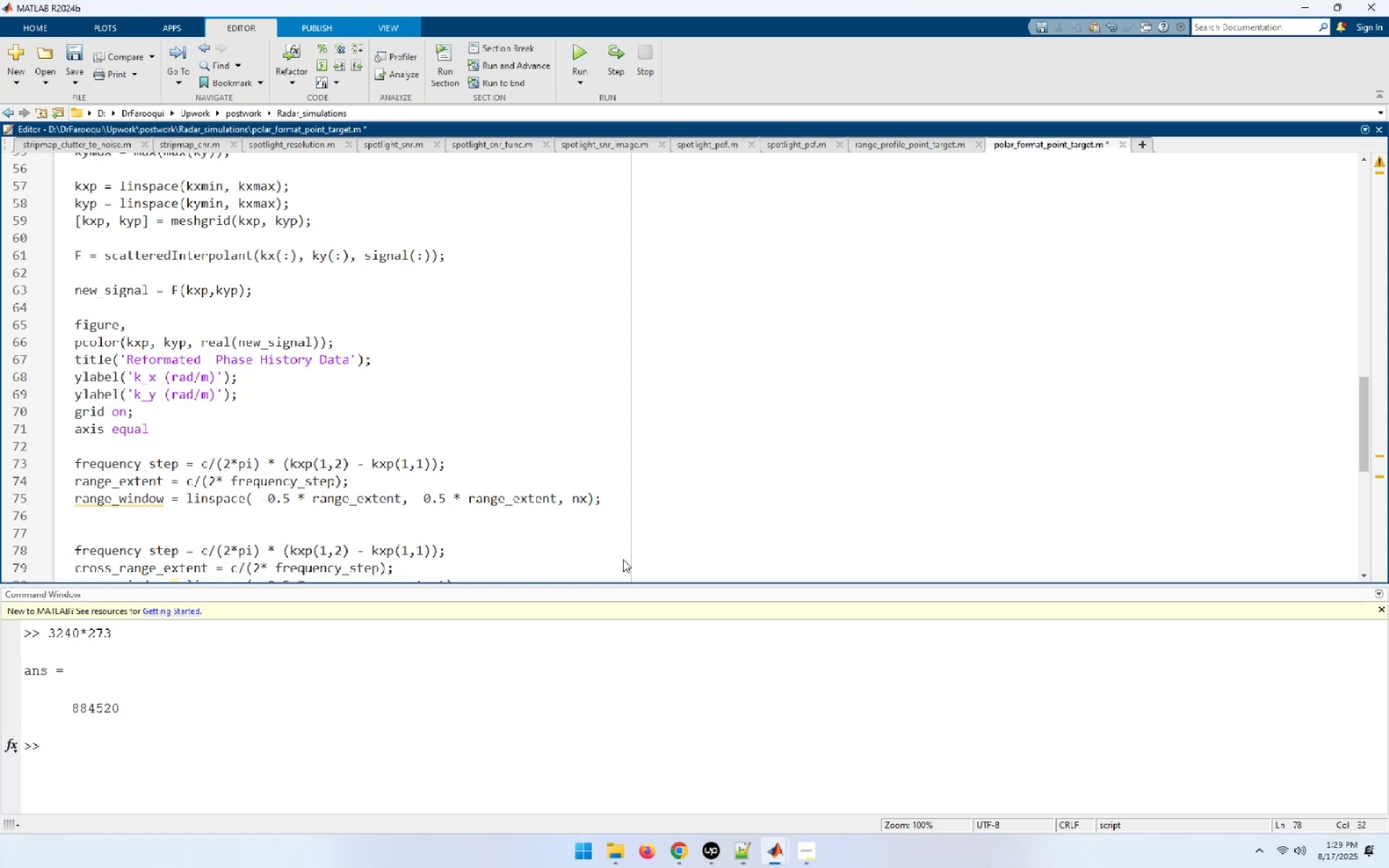 
key(Y)
 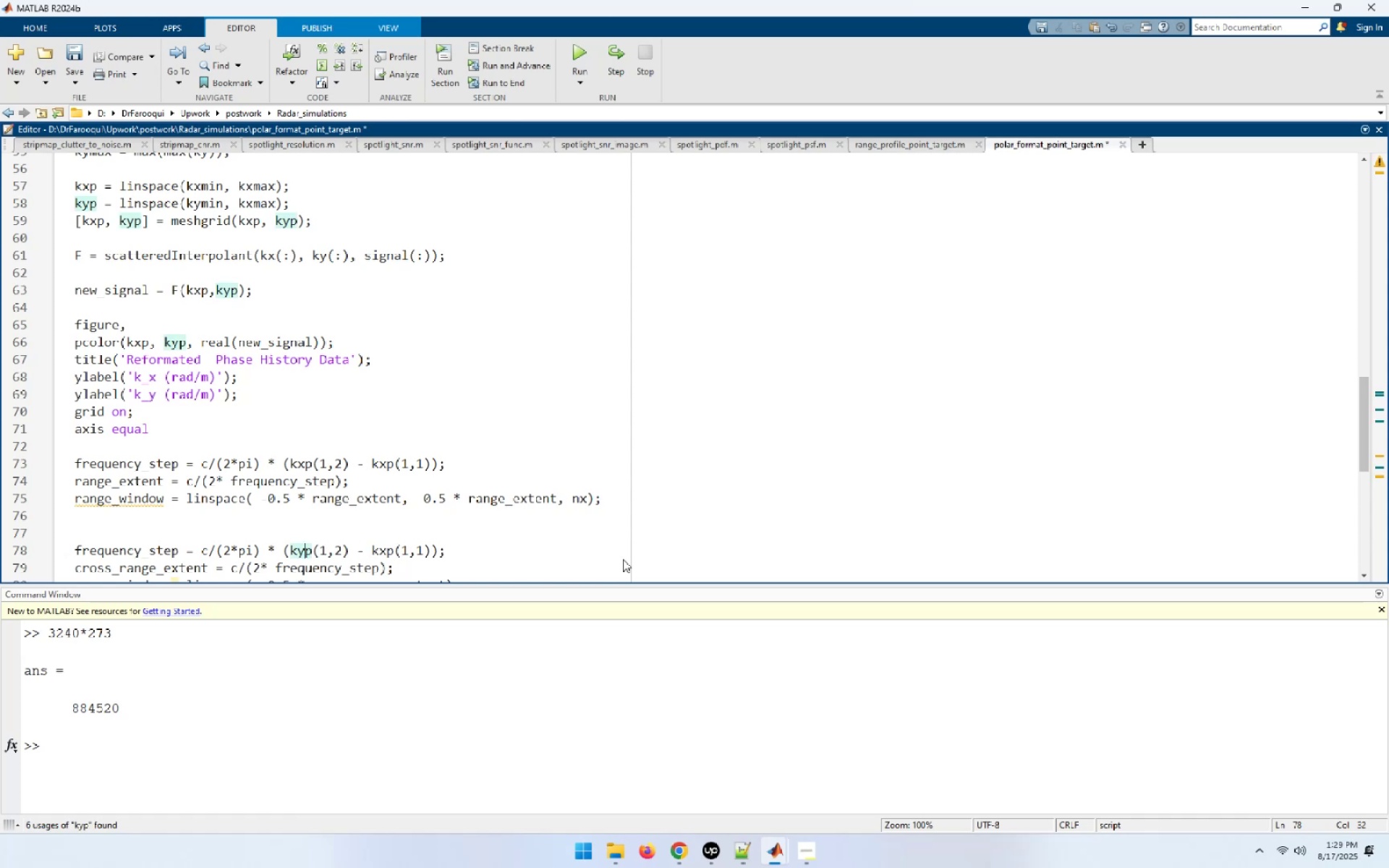 
hold_key(key=ArrowRight, duration=0.7)
 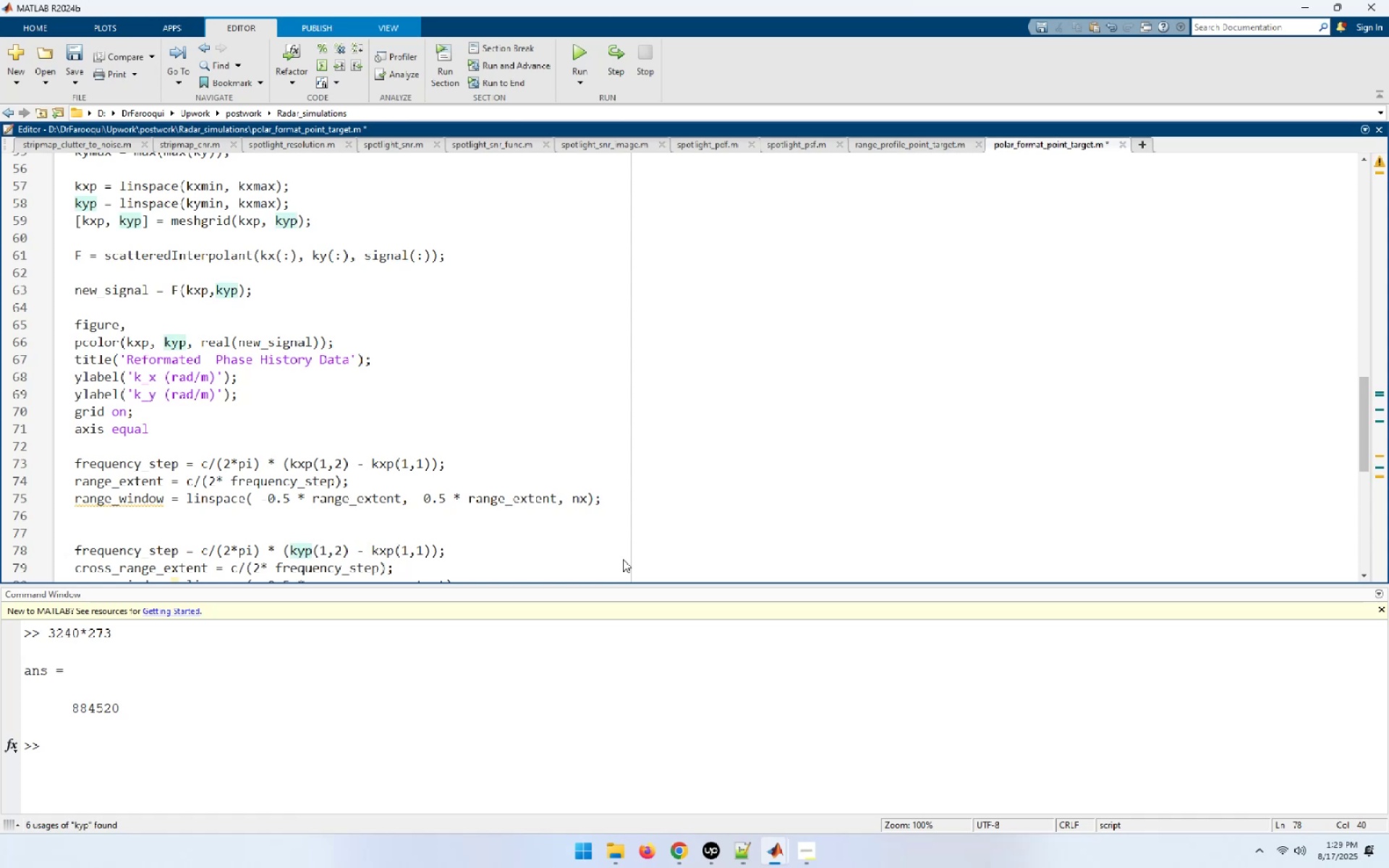 
key(ArrowRight)
 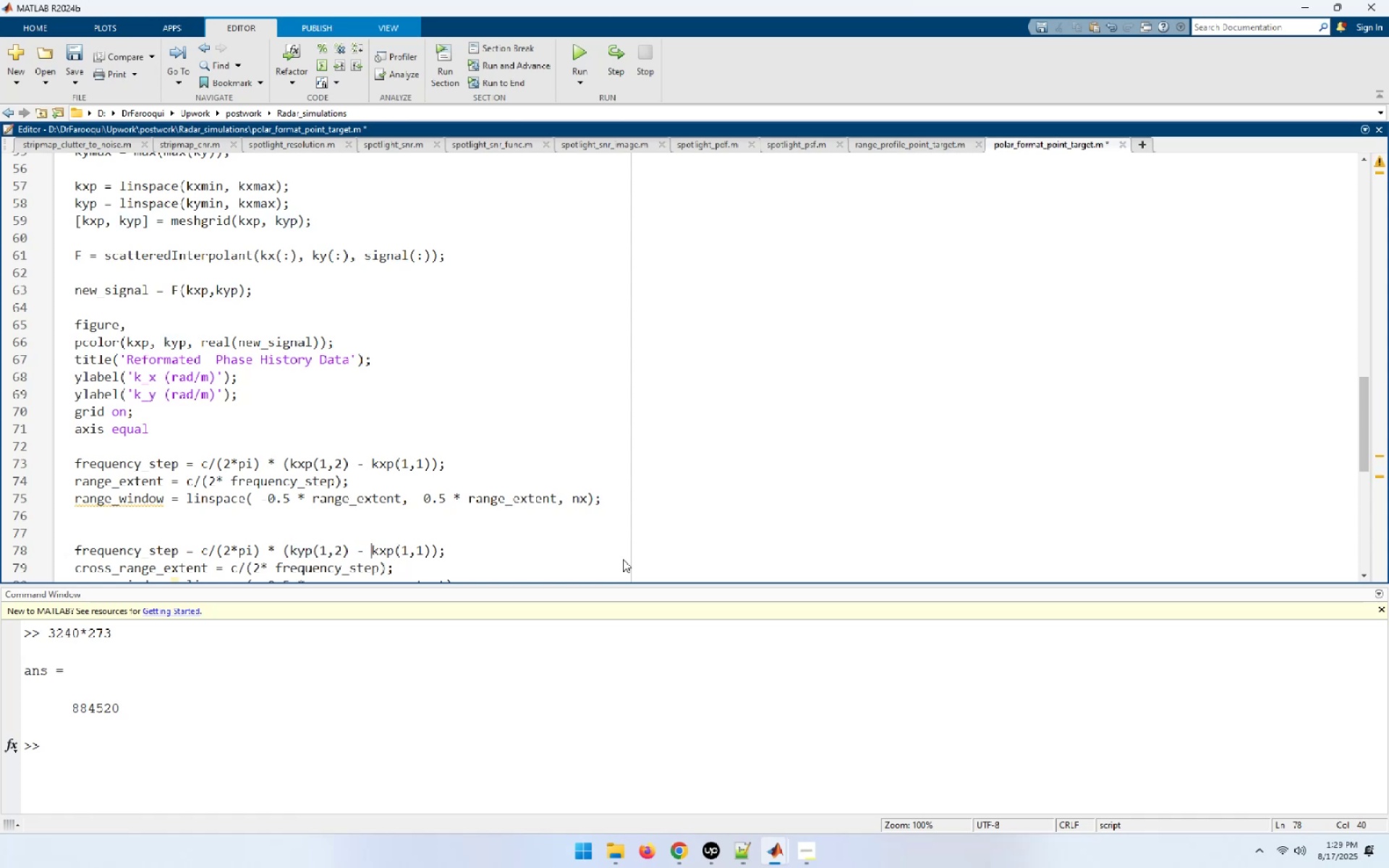 
key(ArrowRight)
 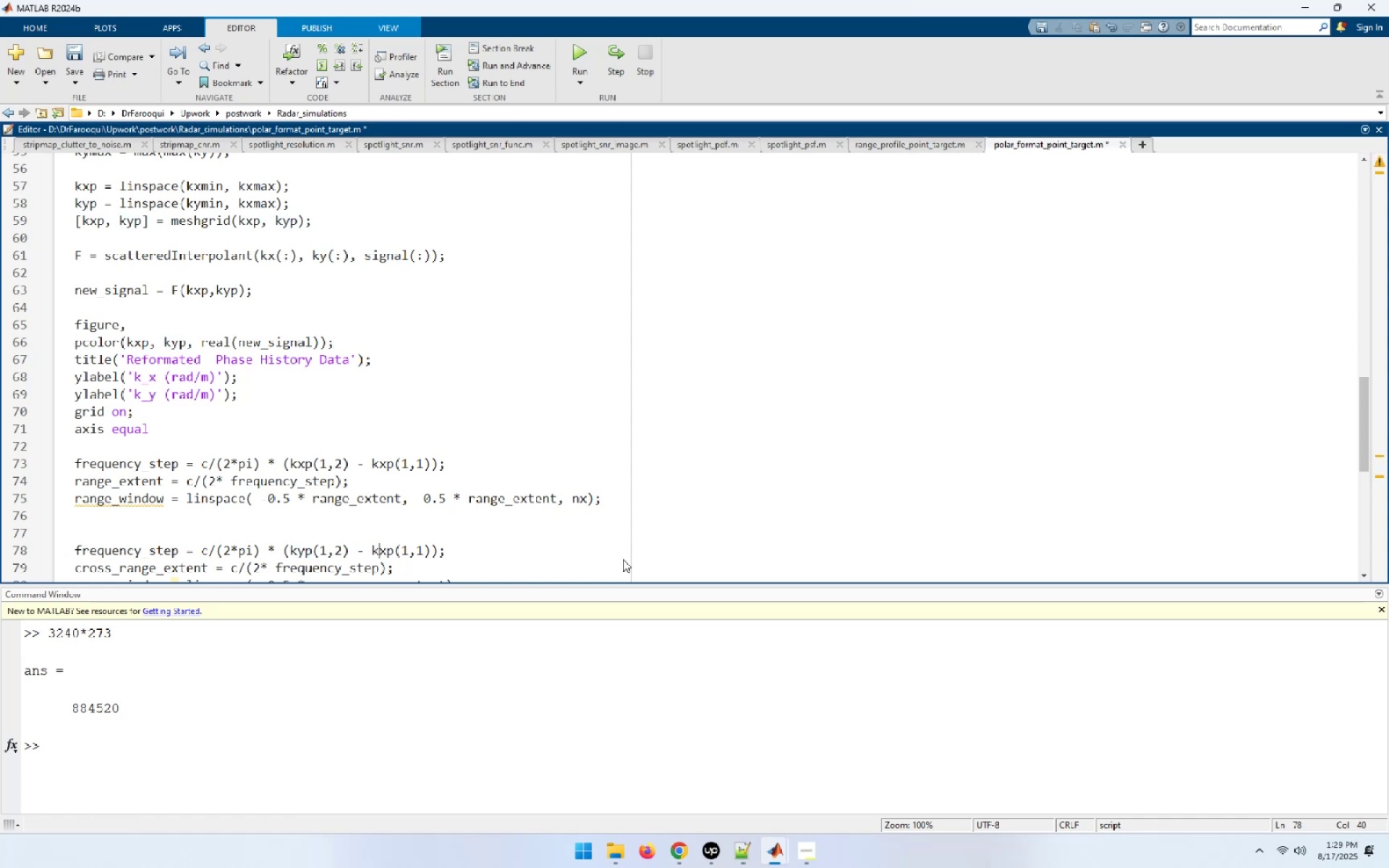 
key(ArrowRight)
 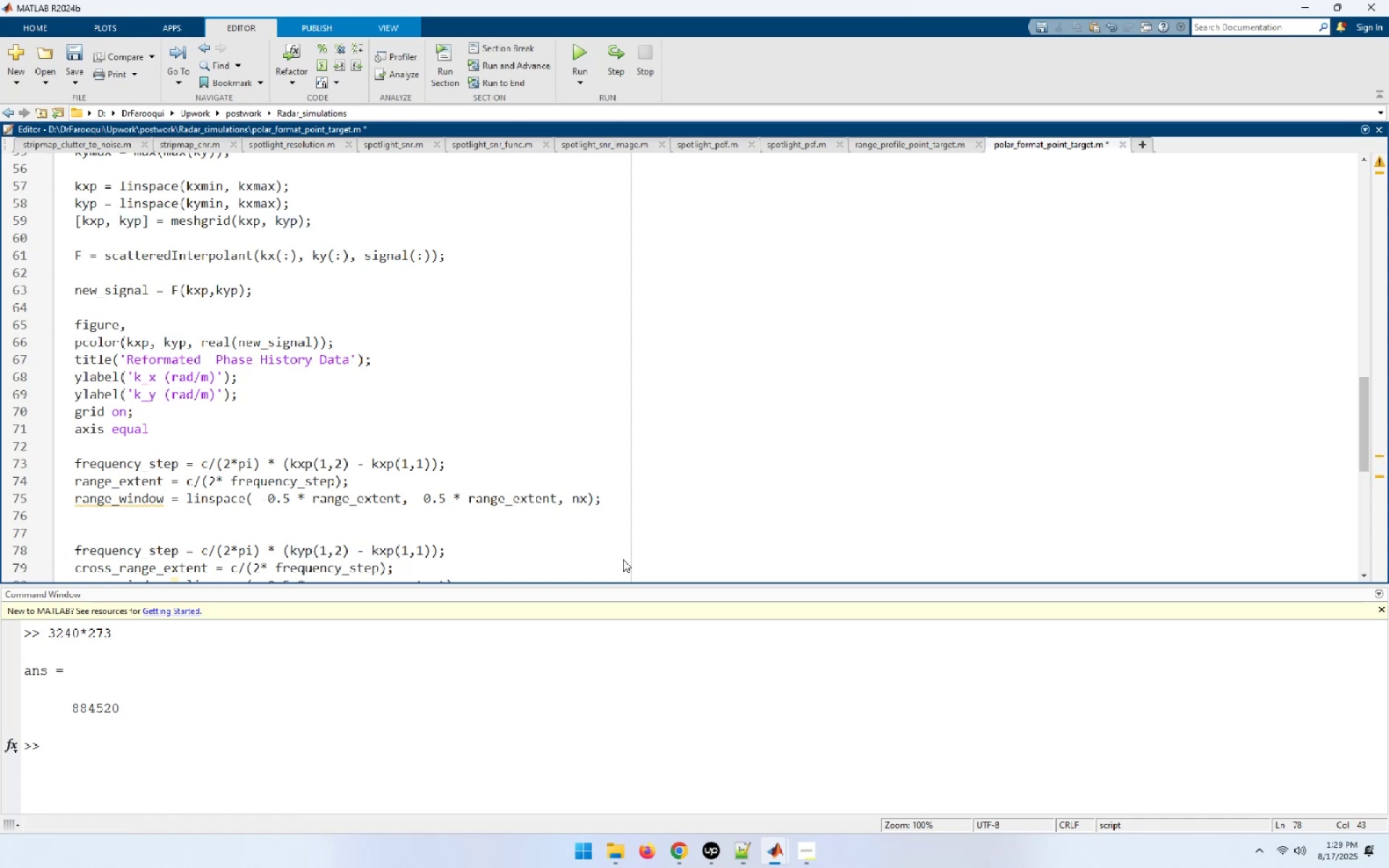 
key(Backspace)
 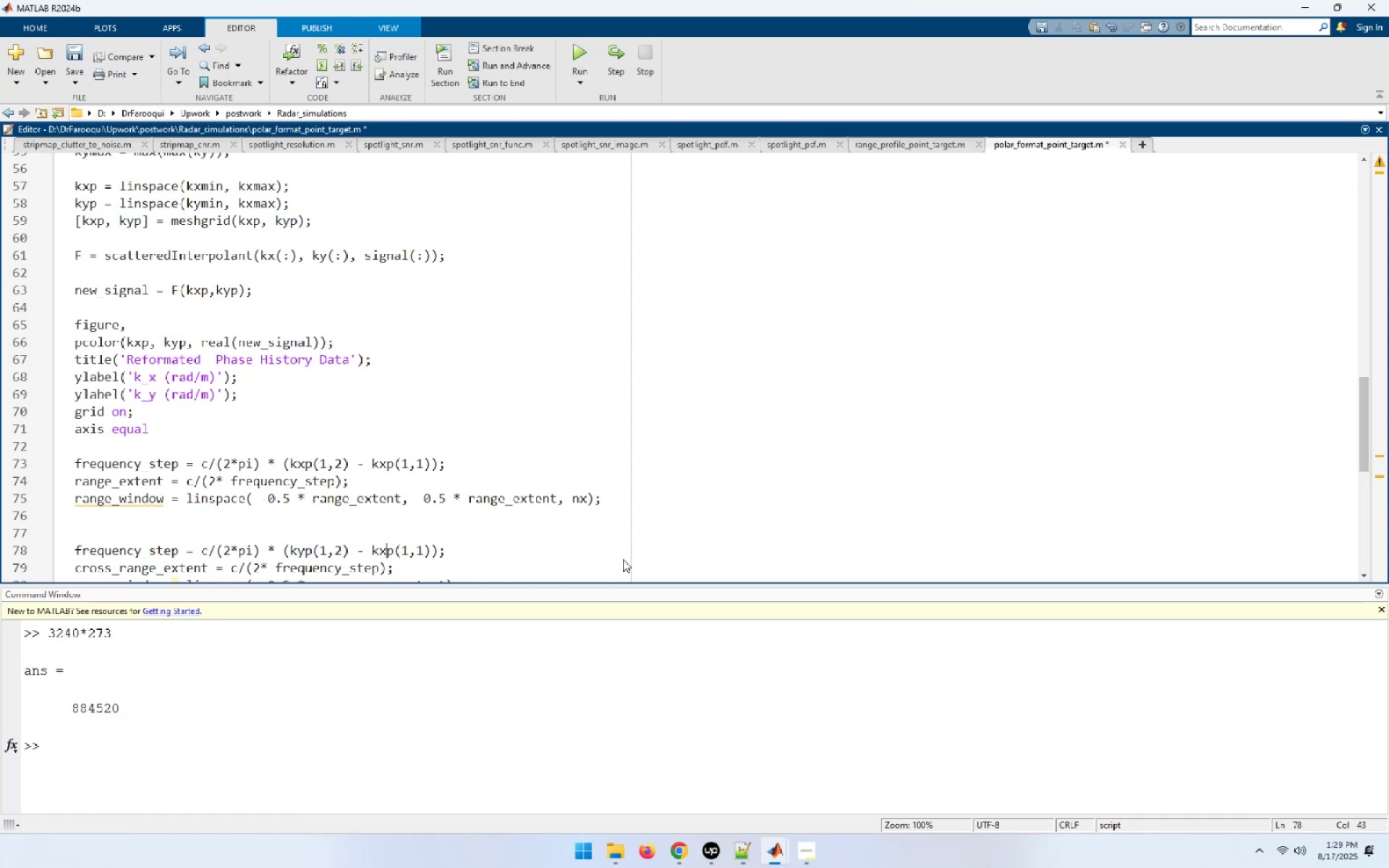 
key(Y)
 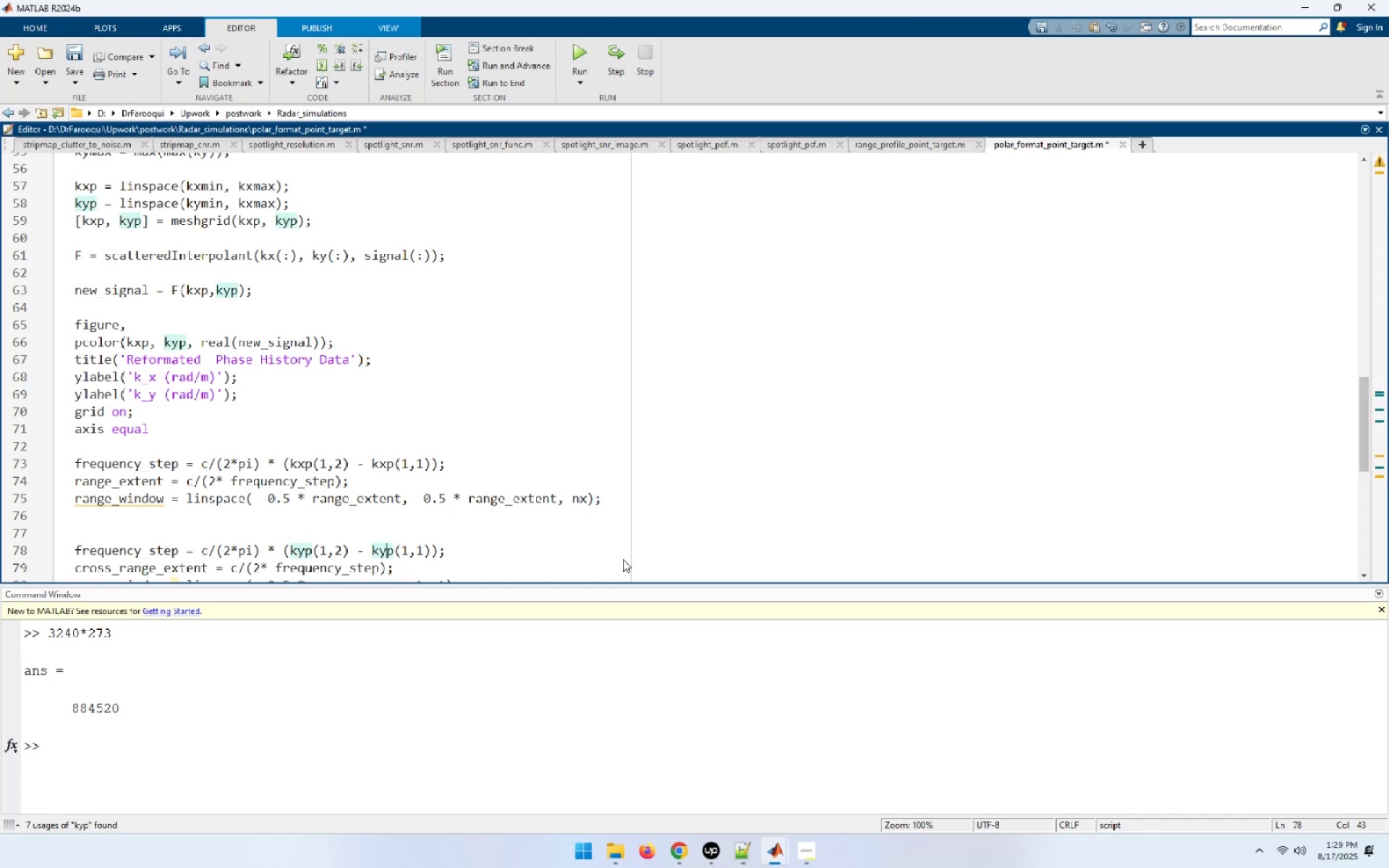 
wait(9.07)
 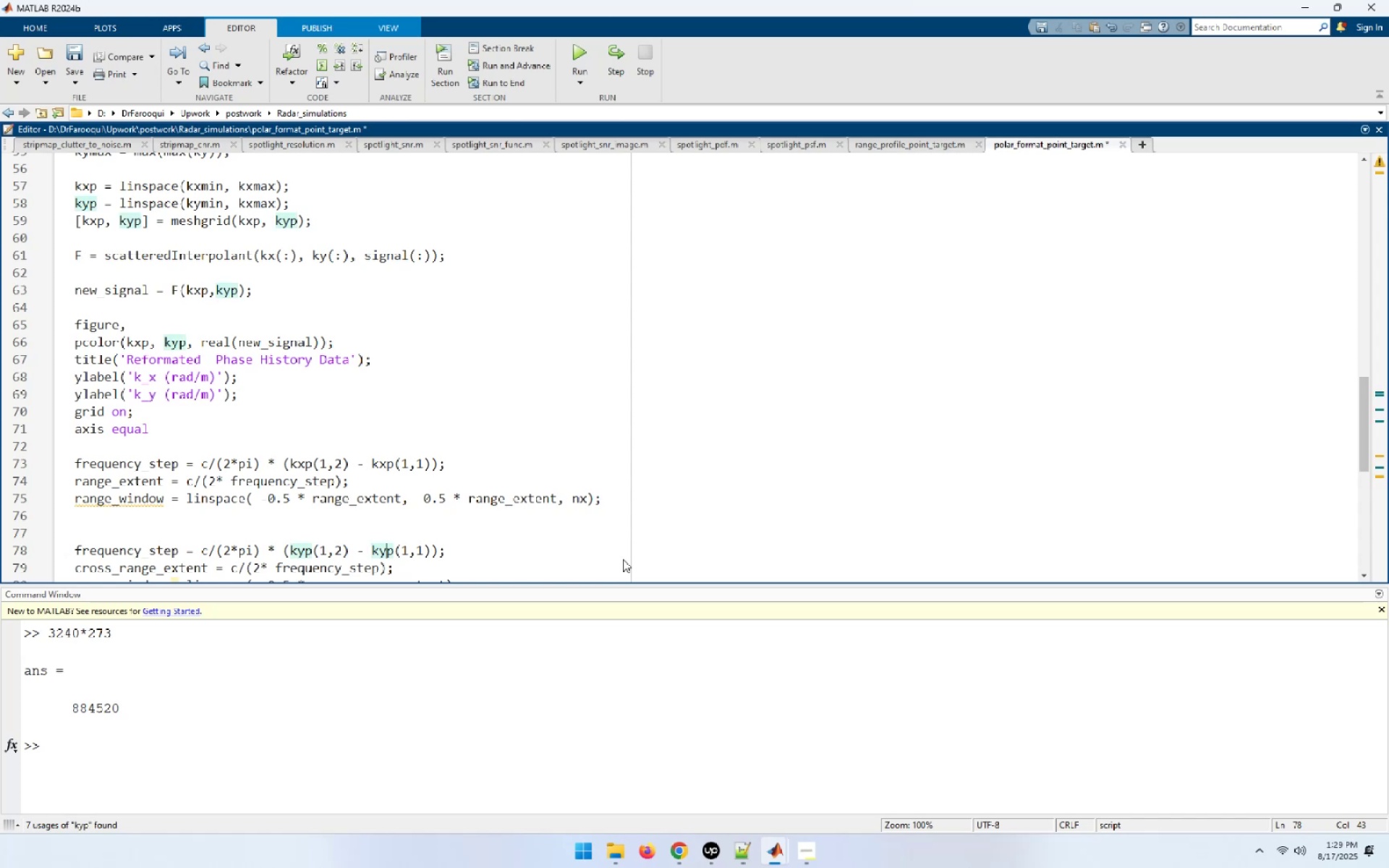 
key(ArrowDown)
 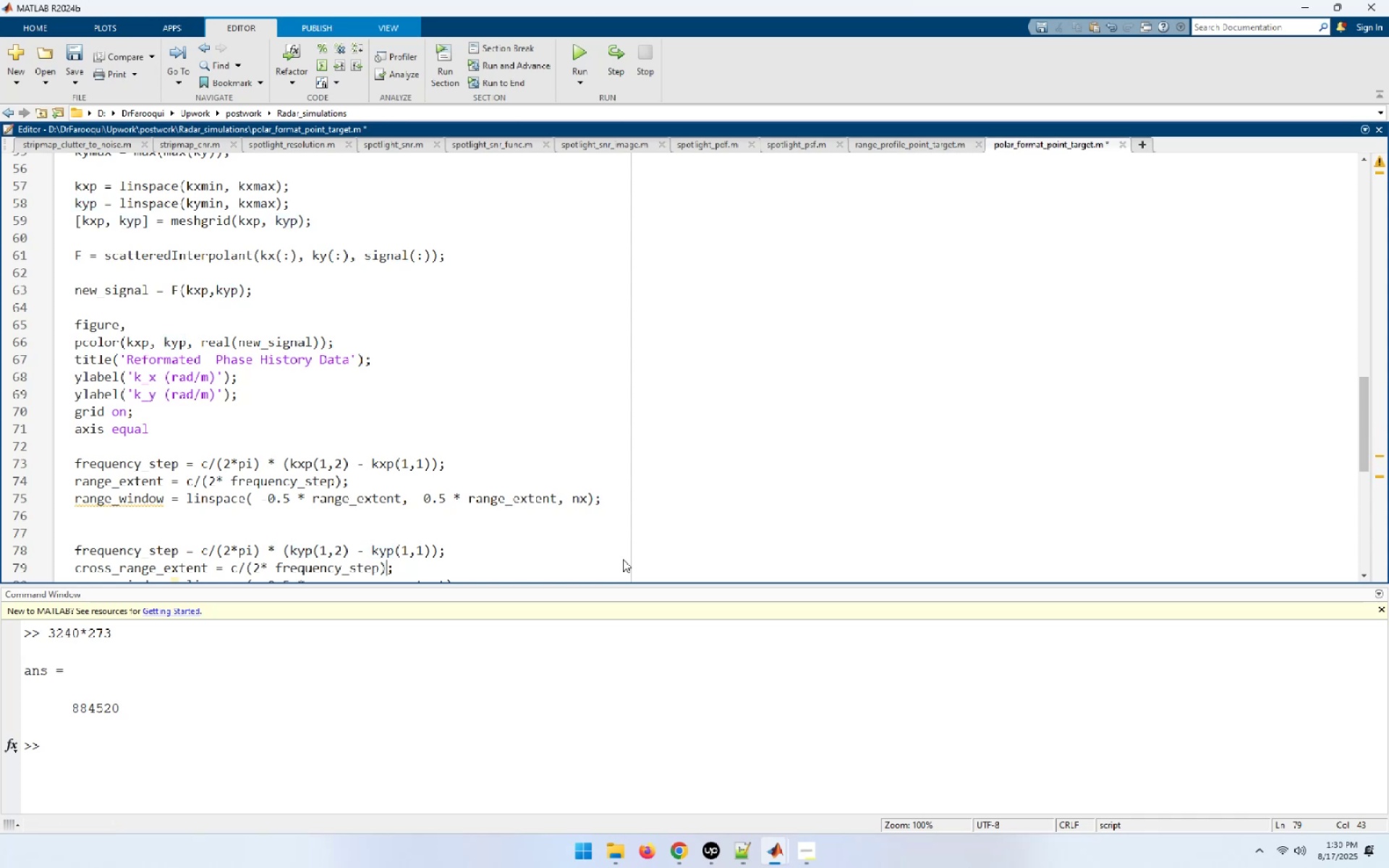 
key(Home)
 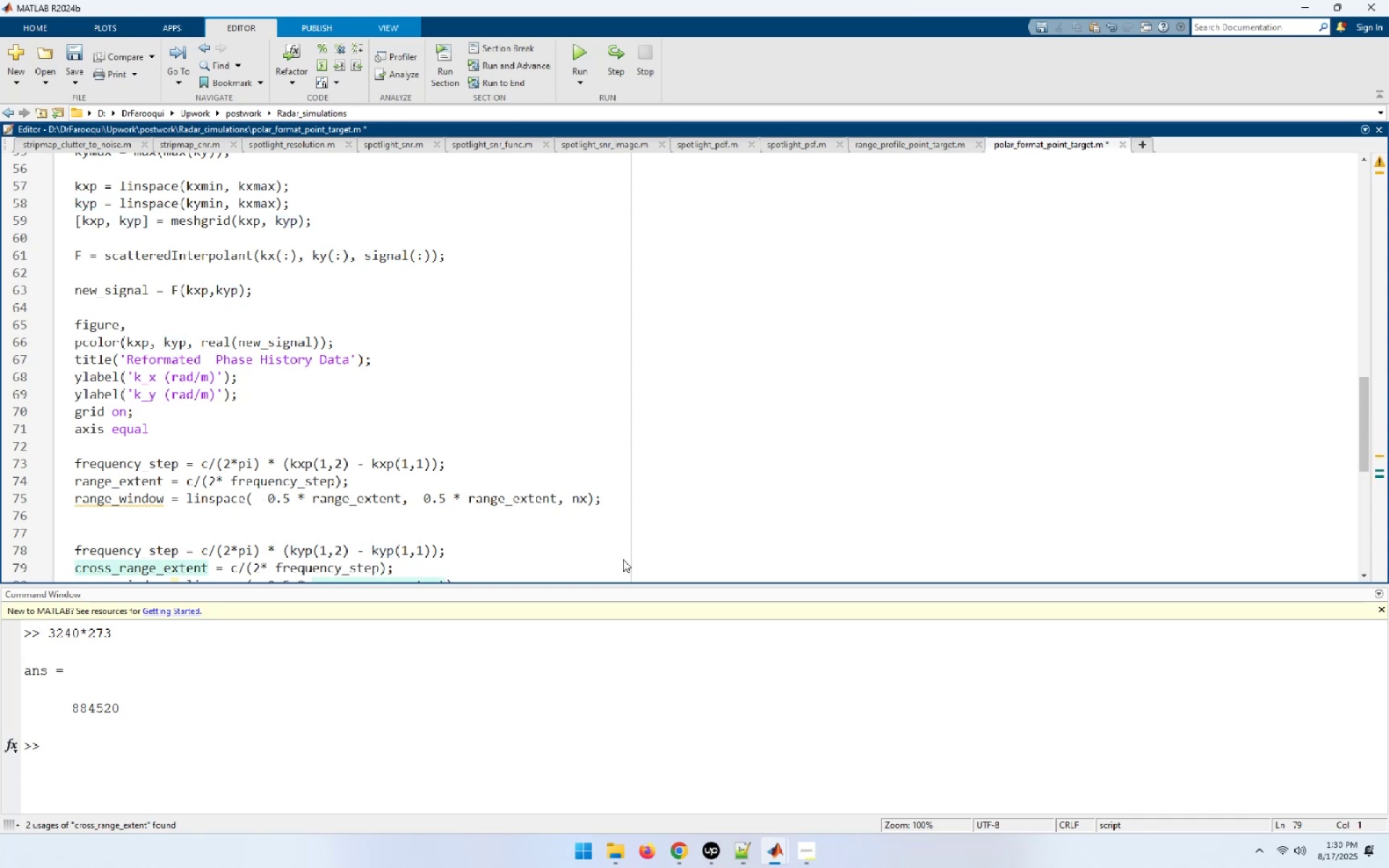 
hold_key(key=ArrowRight, duration=1.28)
 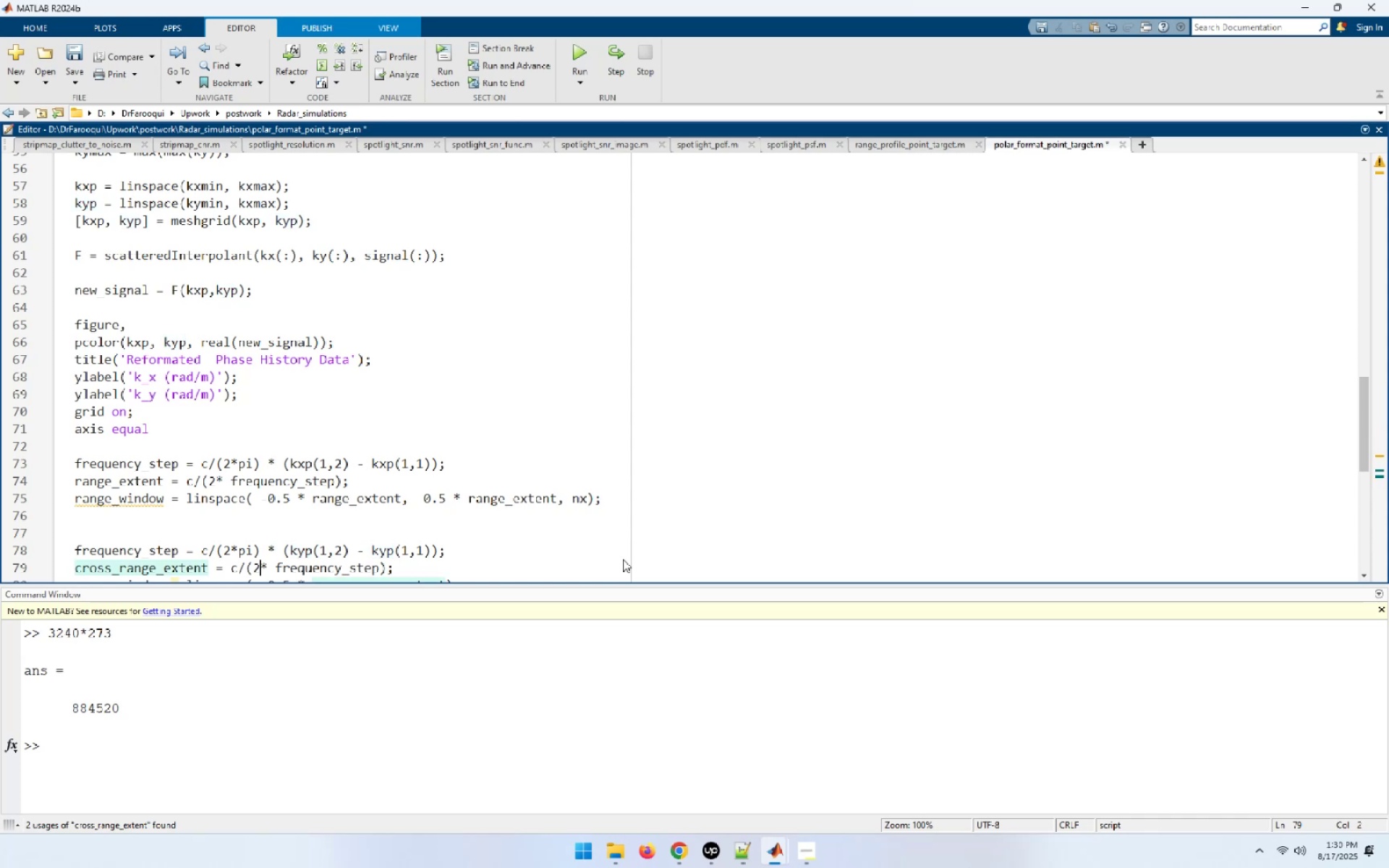 
key(ArrowDown)
 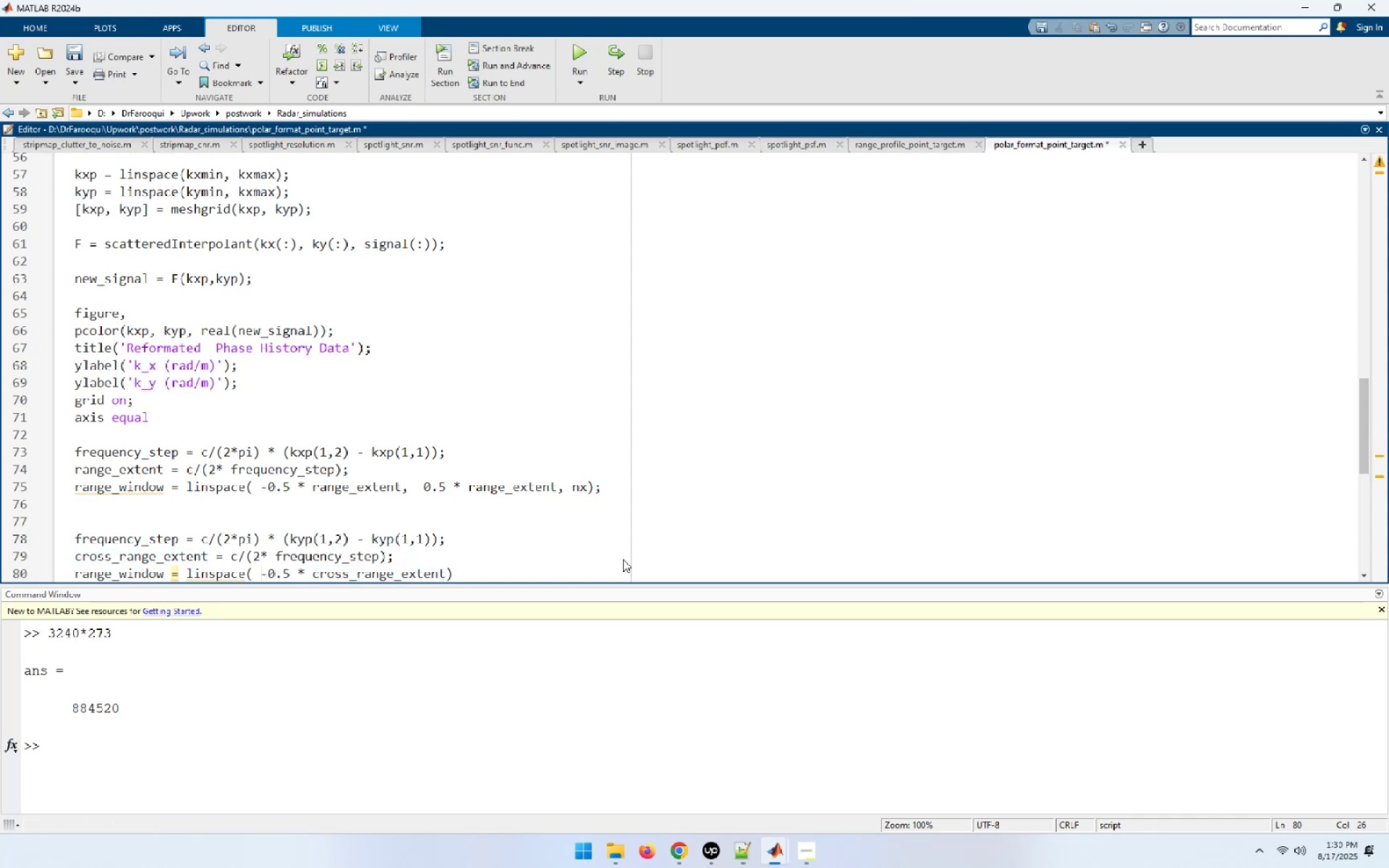 
type([Home]cor)
key(Backspace)
key(Backspace)
type(ross_)
 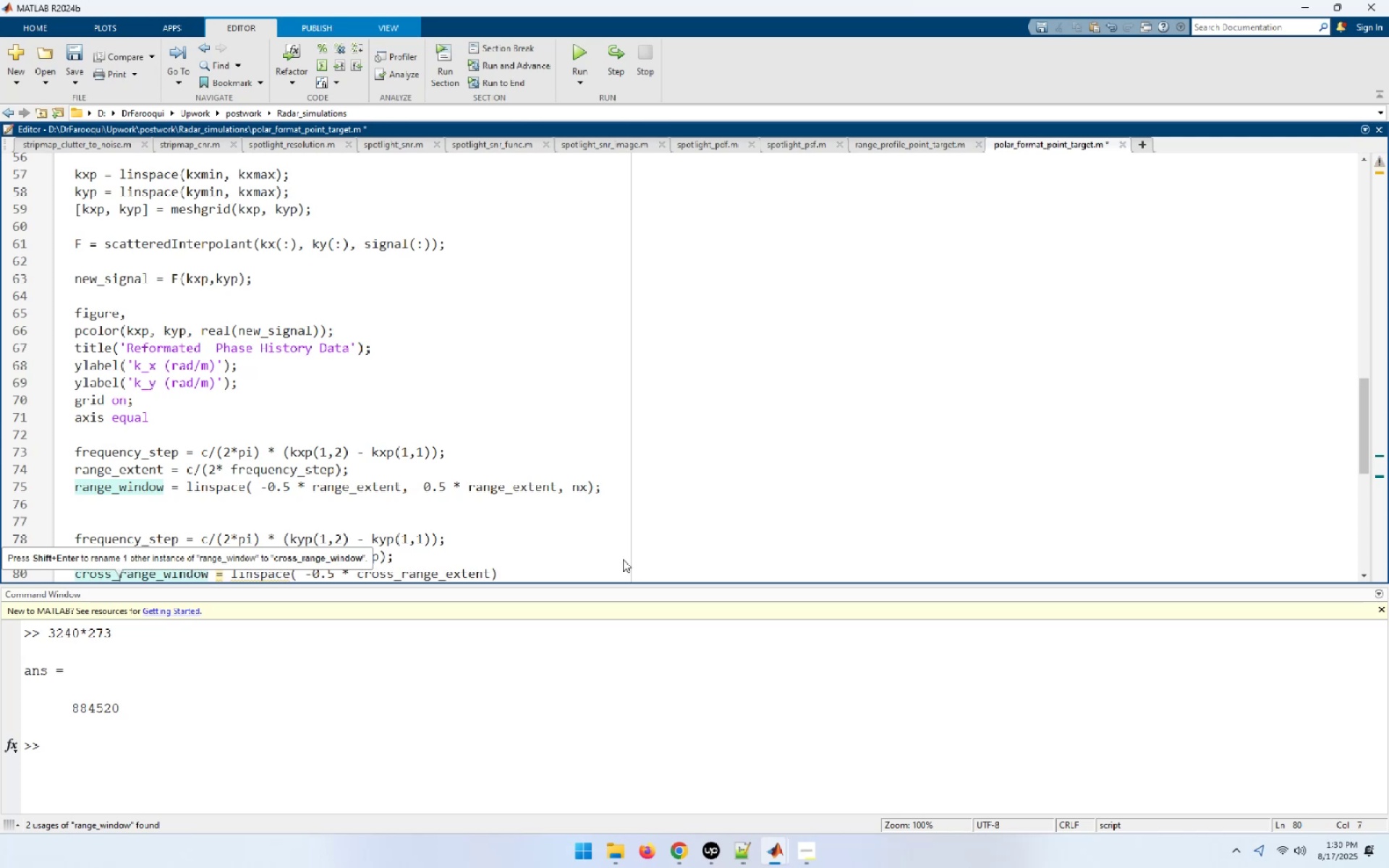 
key(ArrowDown)
 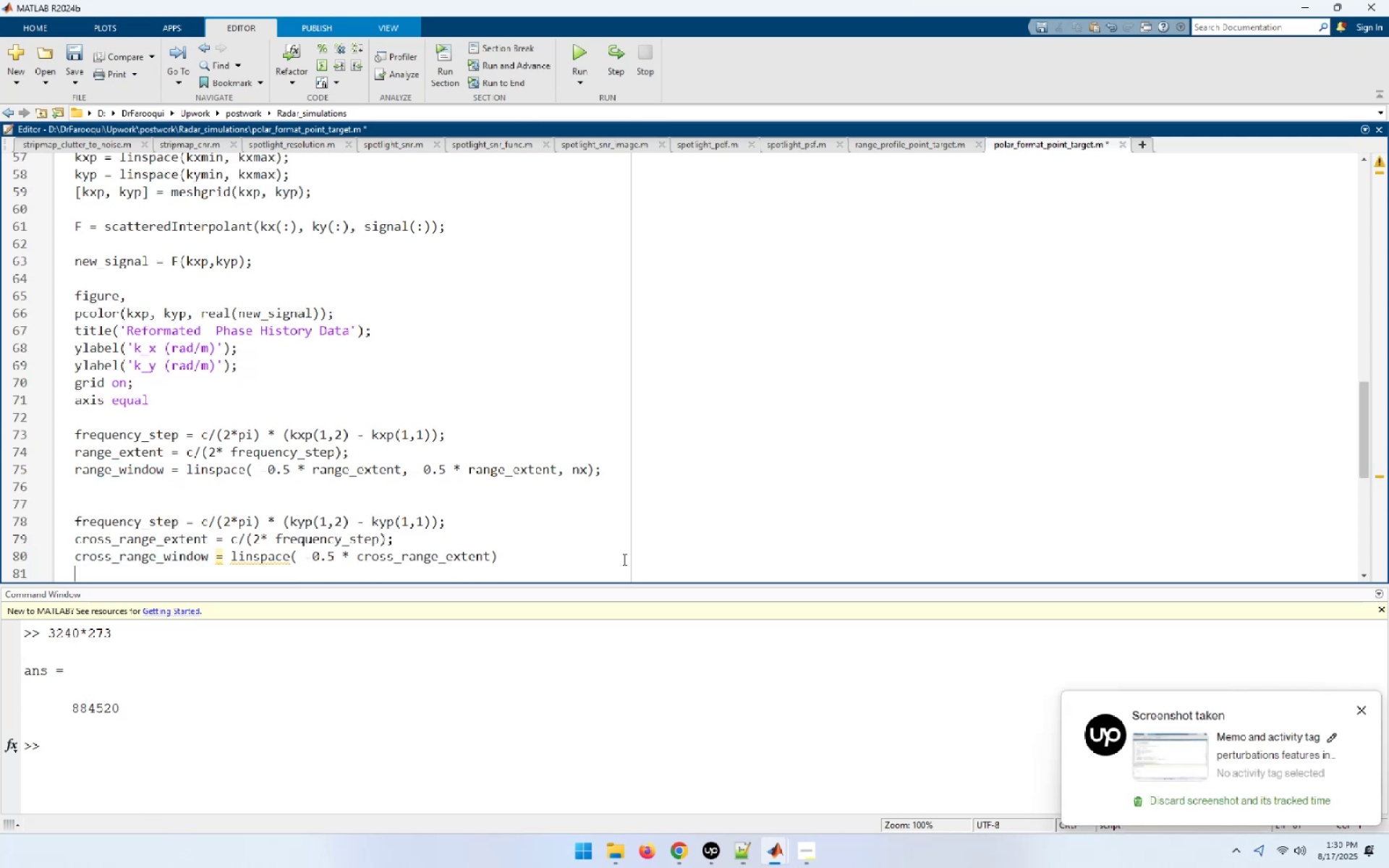 
wait(5.35)
 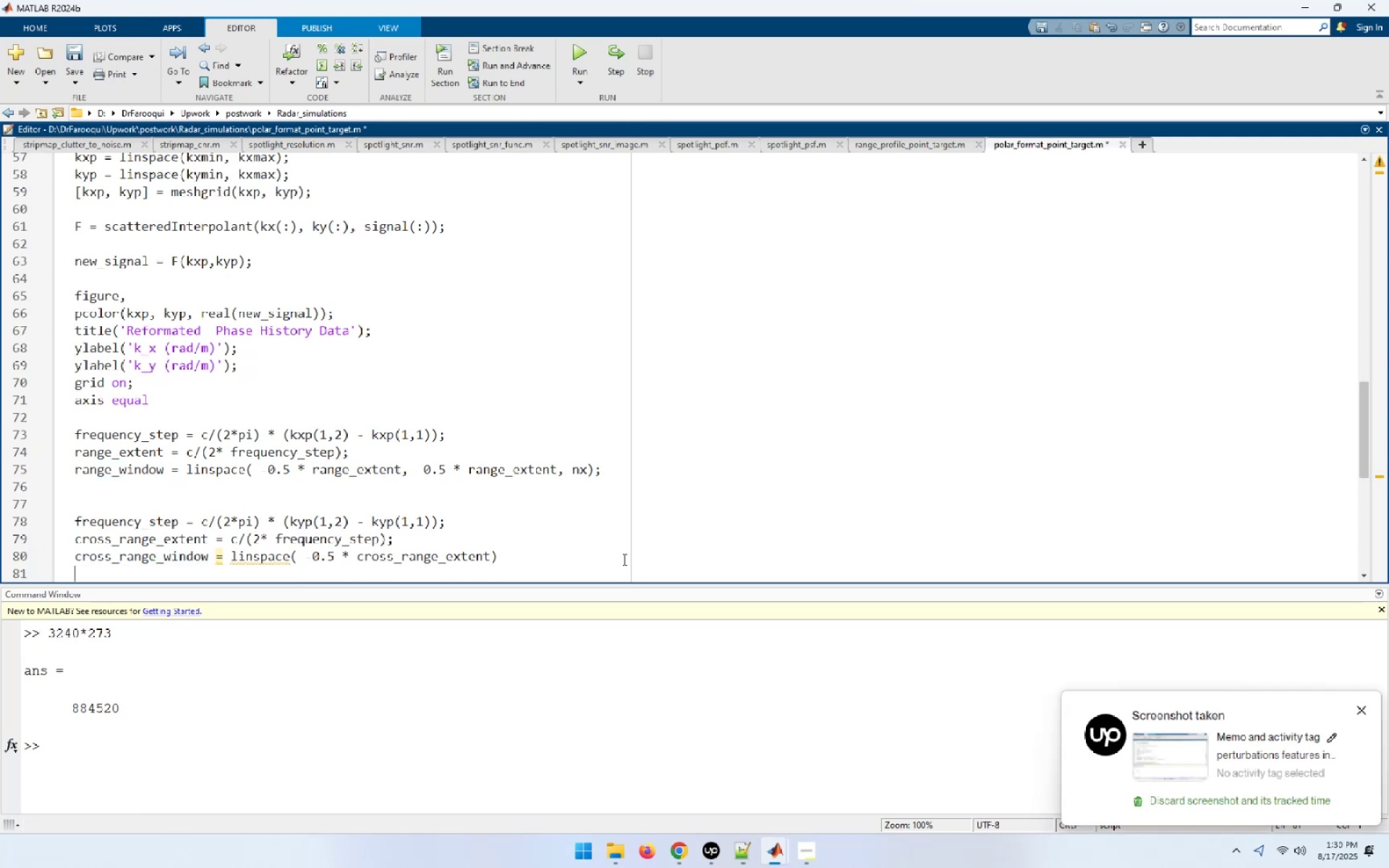 
key(ArrowUp)
 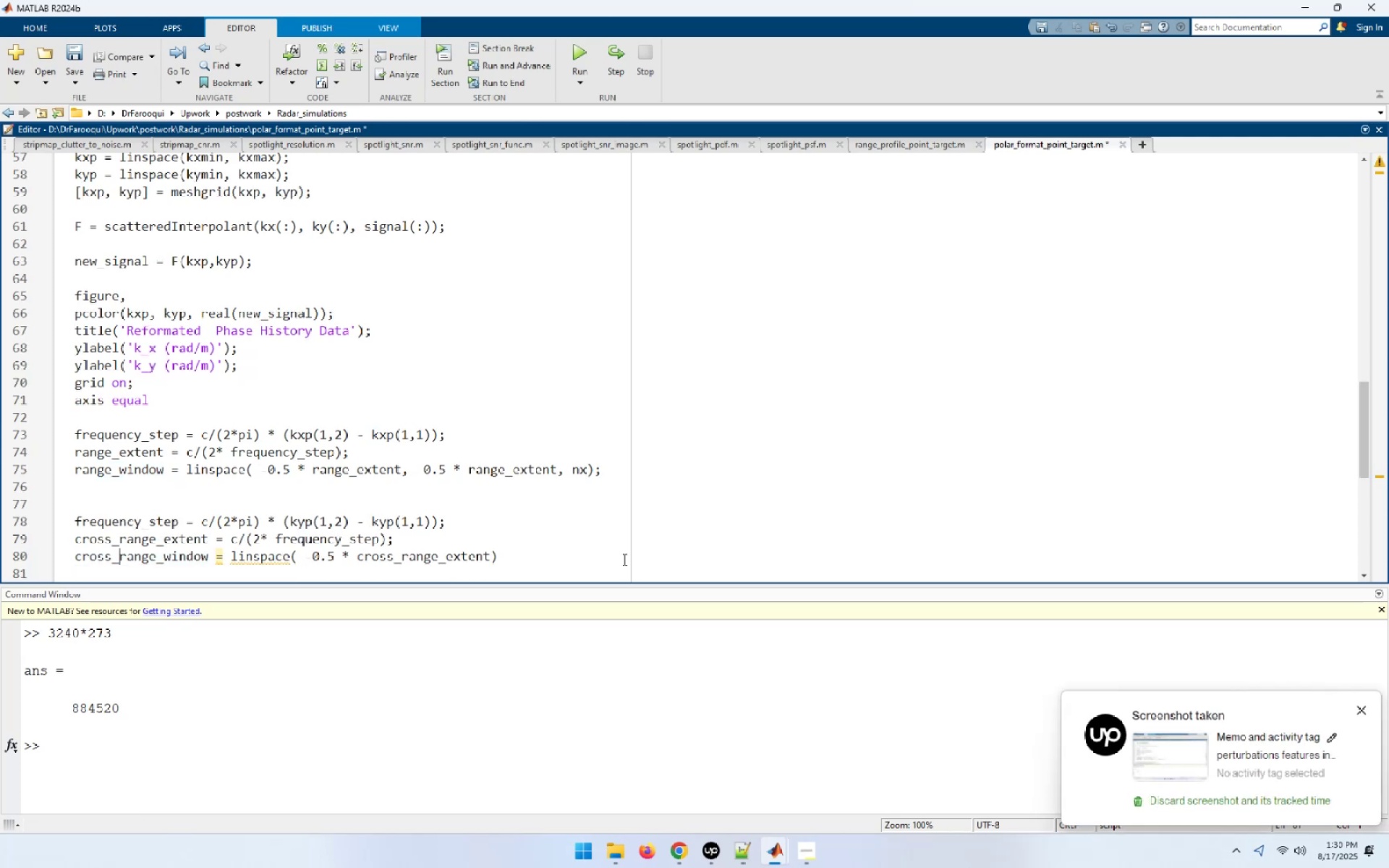 
hold_key(key=ArrowRight, duration=1.53)
 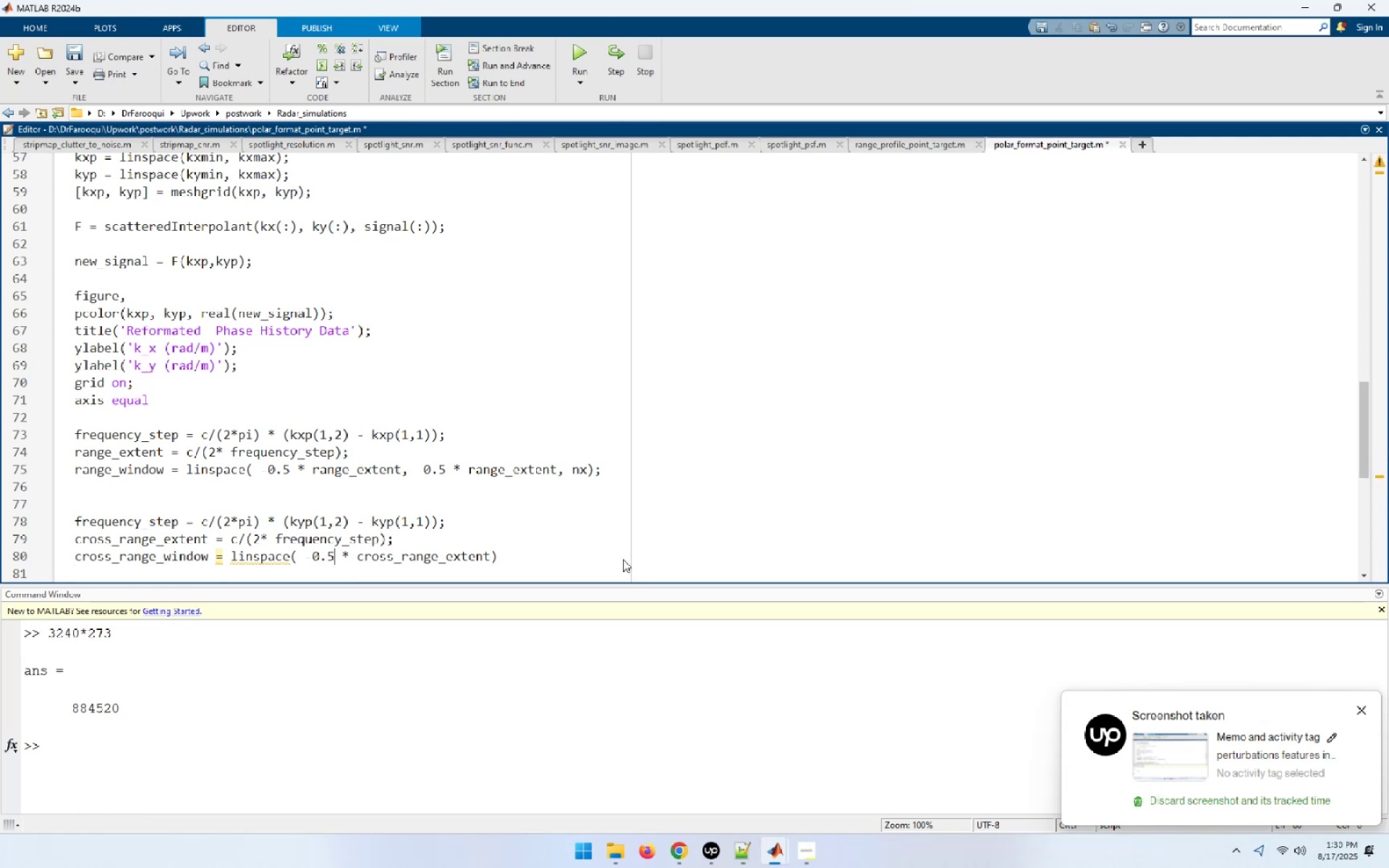 
key(ArrowRight)
 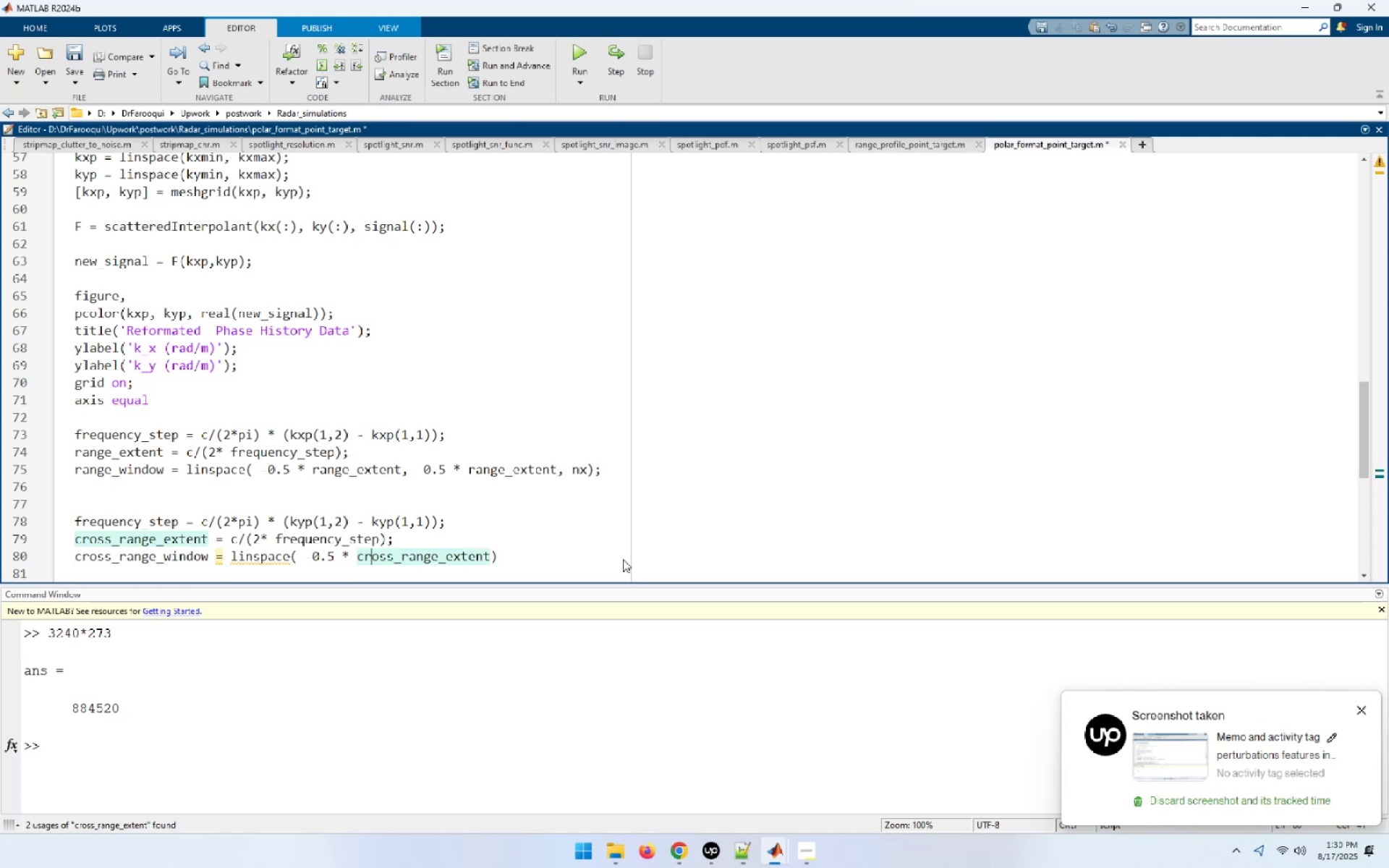 
hold_key(key=ArrowLeft, duration=0.78)
 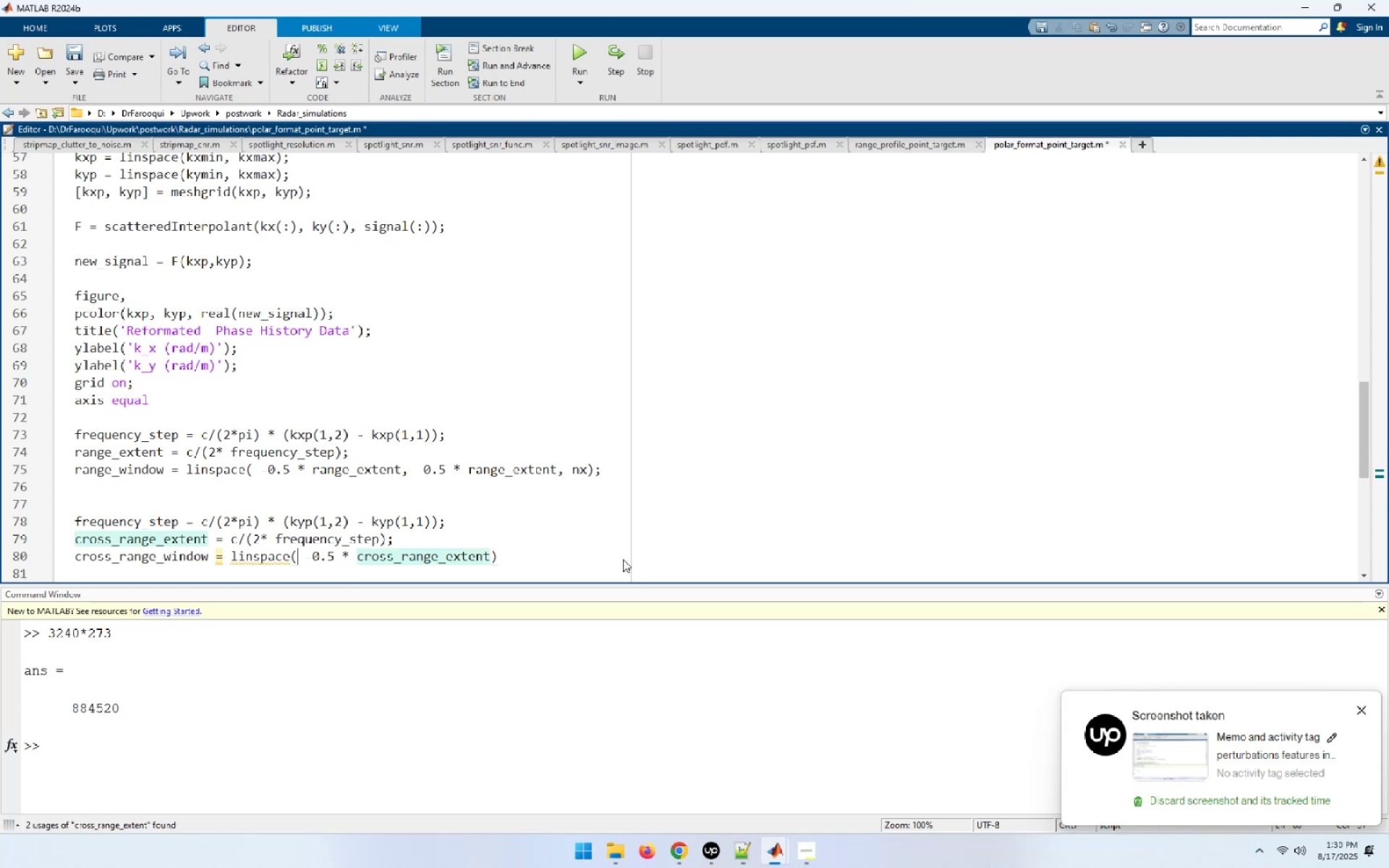 
key(ArrowRight)
 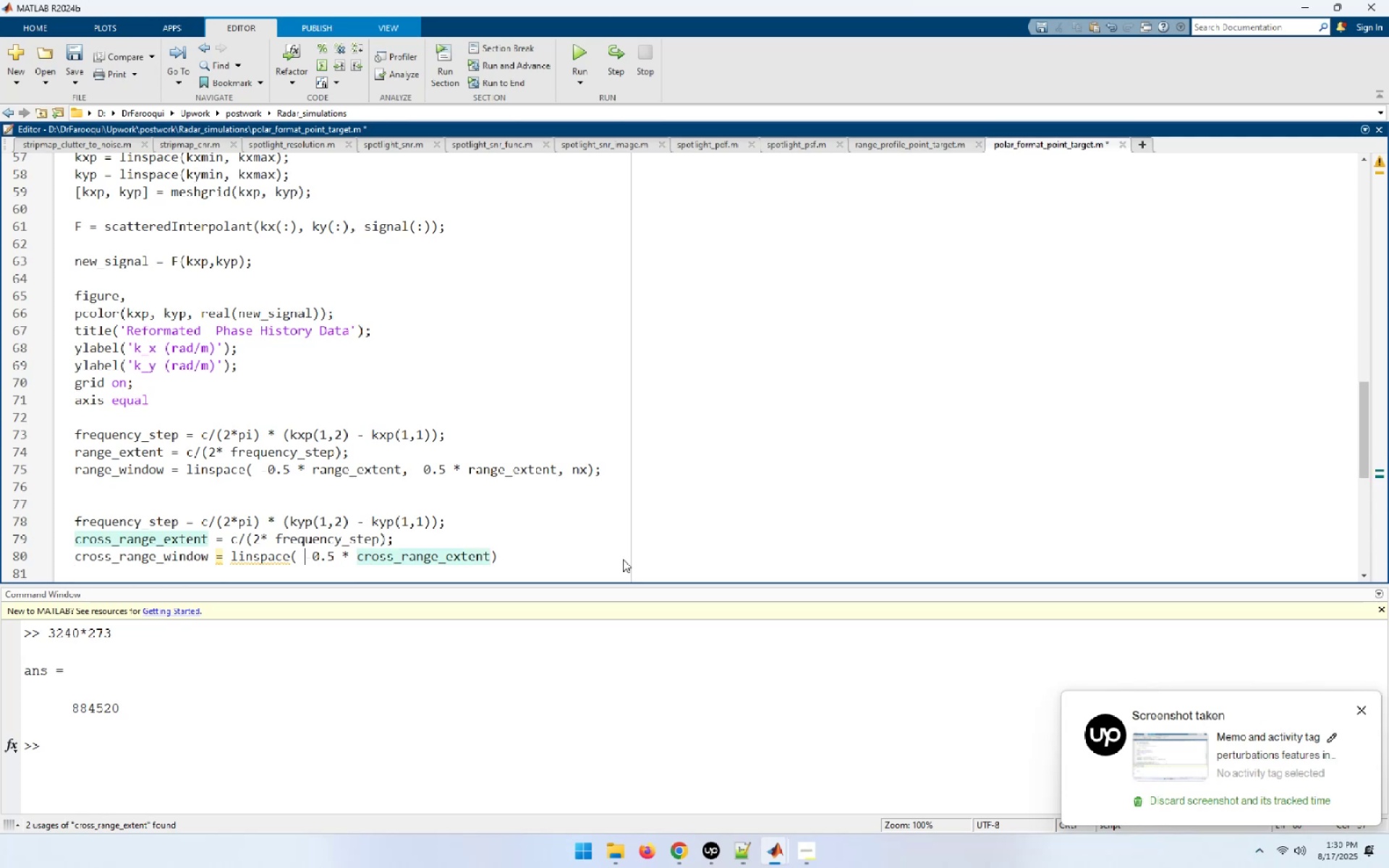 
key(Shift+End)
 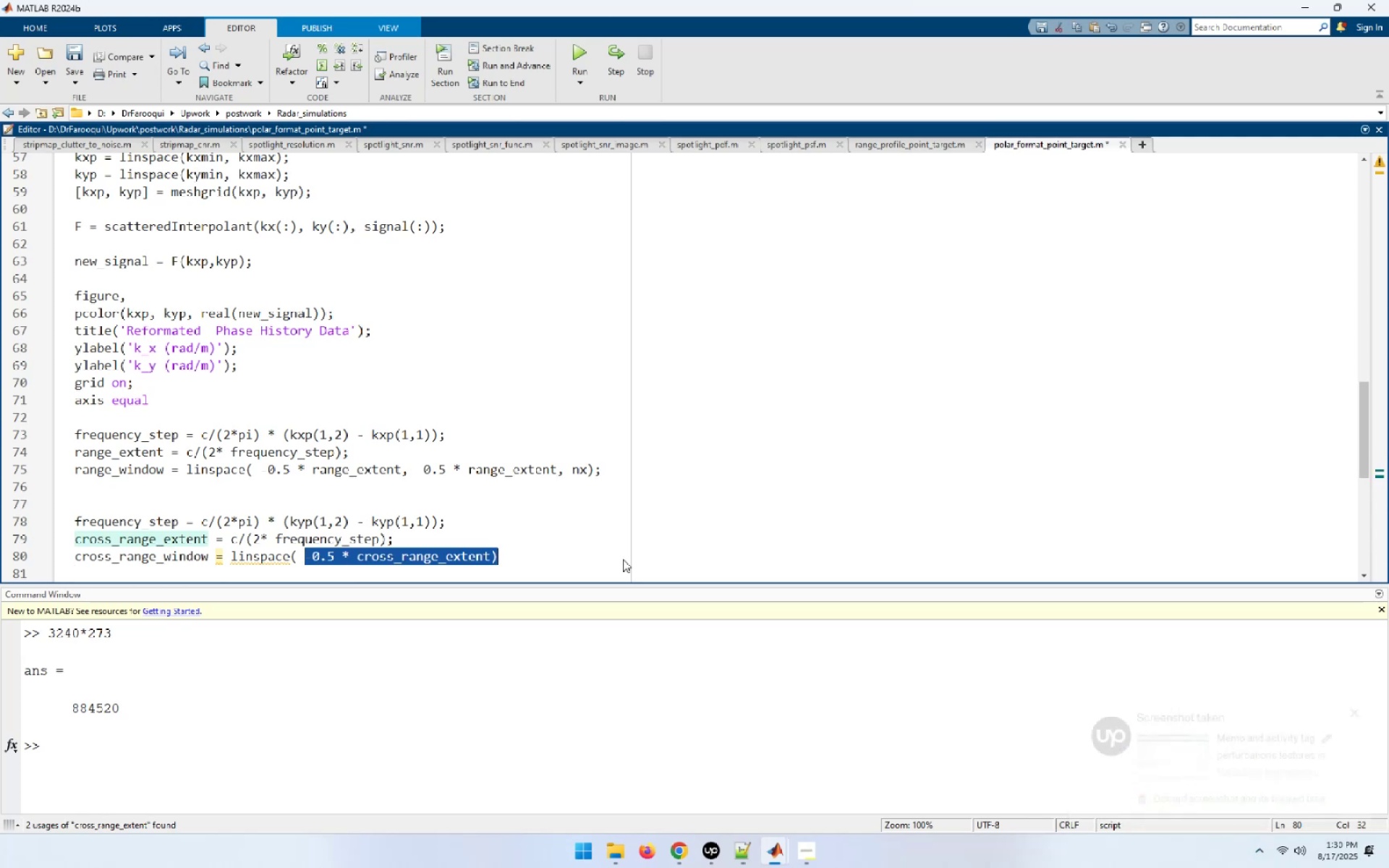 
key(Shift+ArrowLeft)
 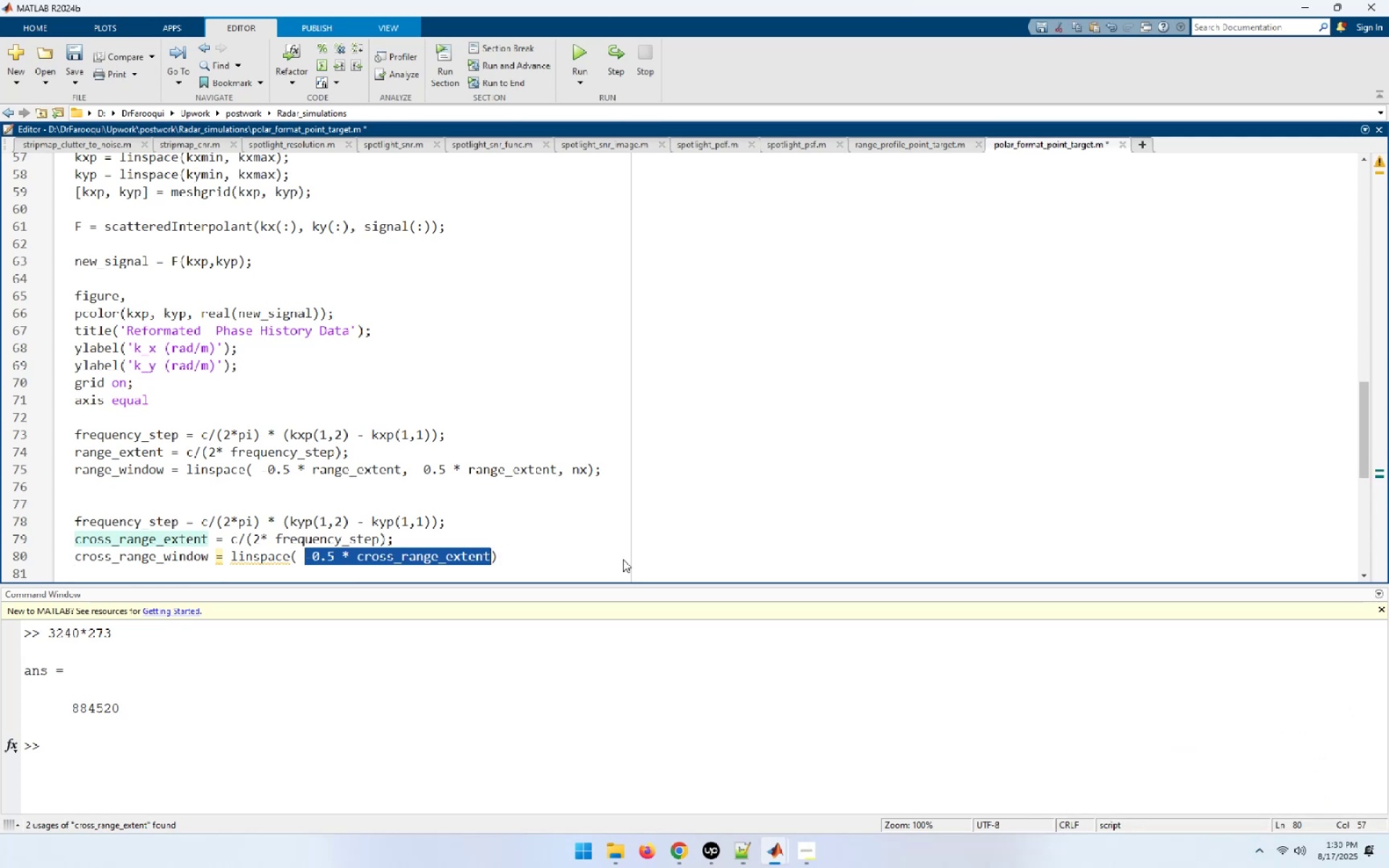 
key(Control+C)
 